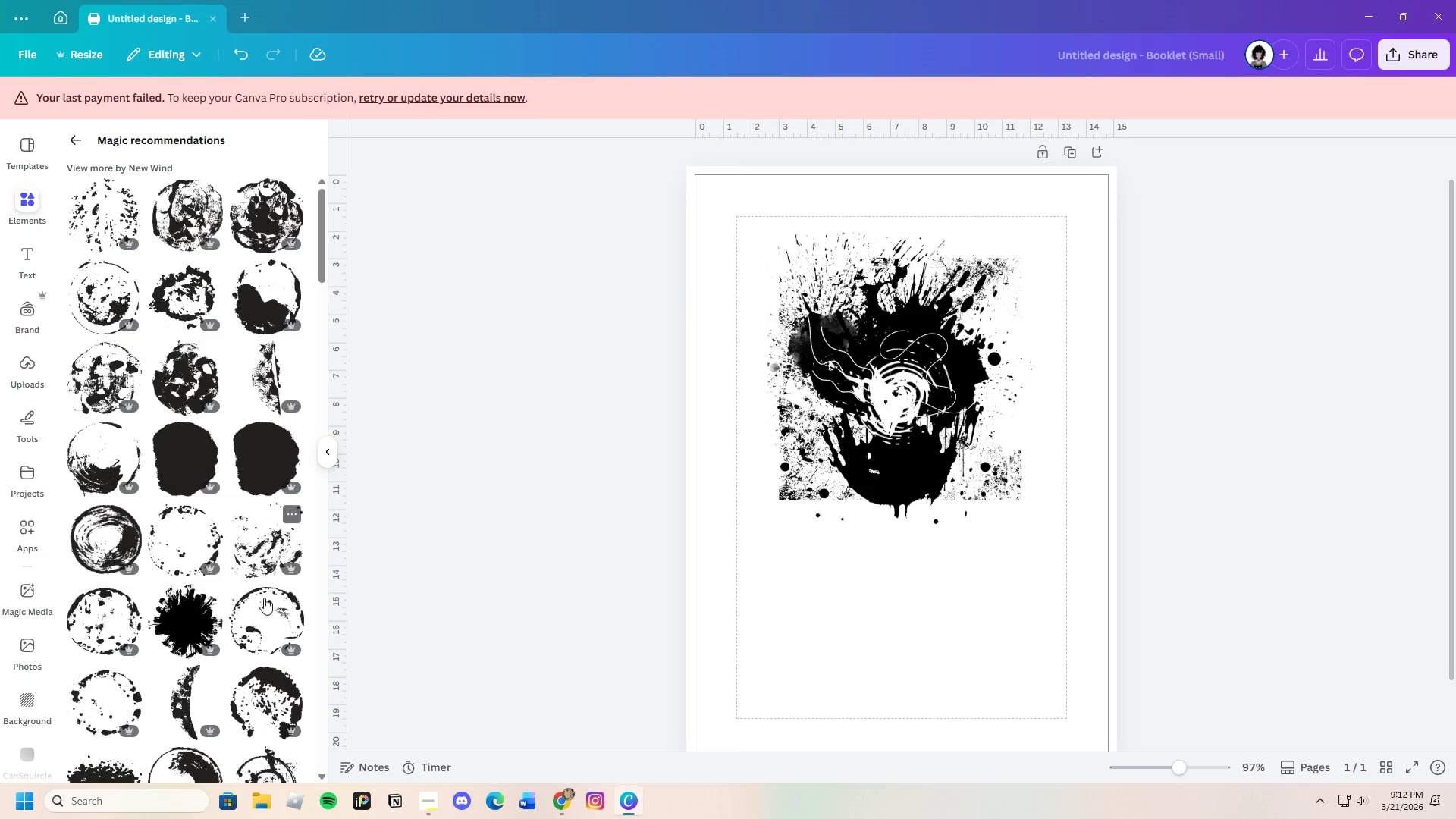 
scroll: coordinate [218, 656], scroll_direction: down, amount: 16.0
 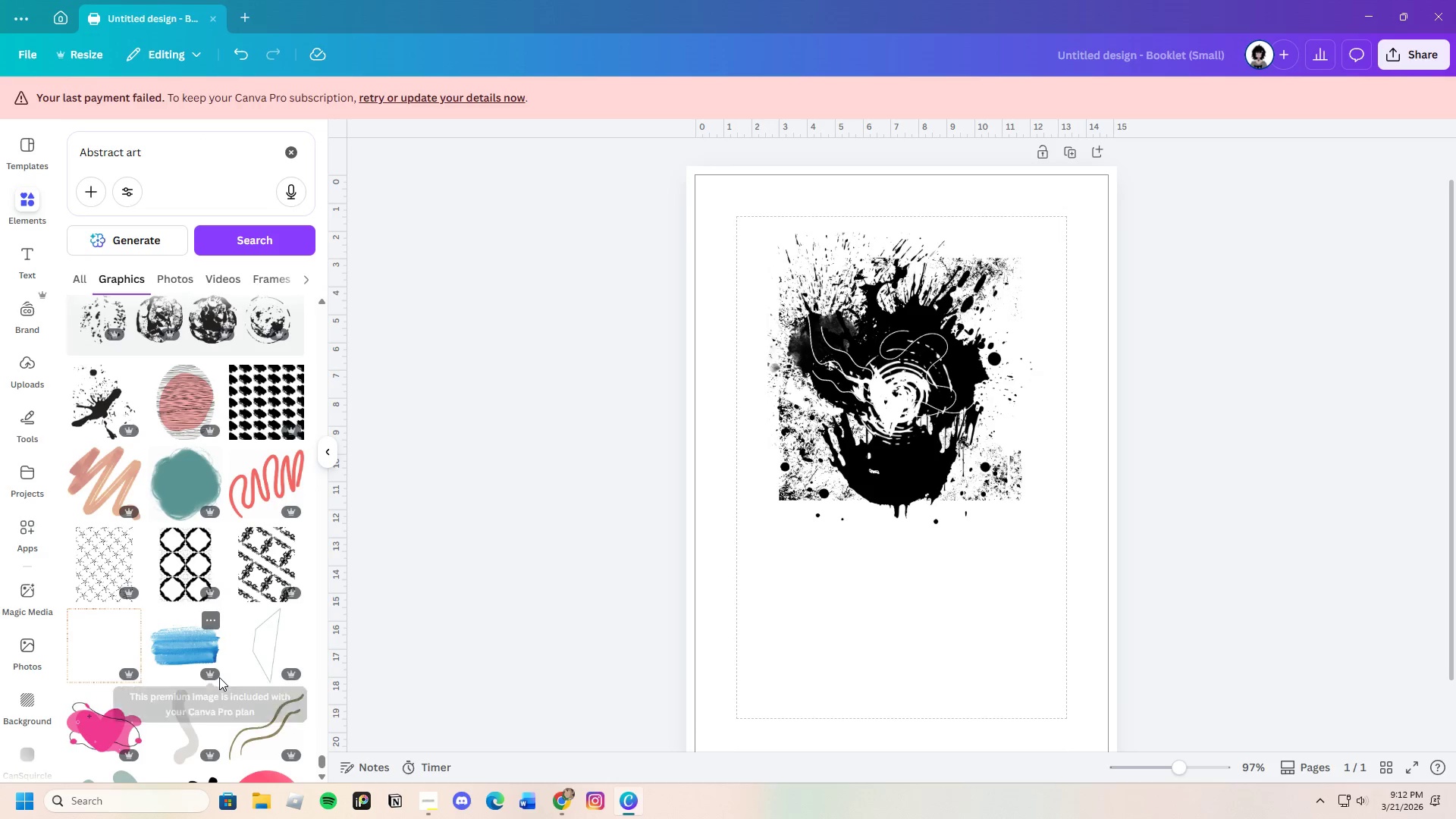 
scroll: coordinate [218, 617], scroll_direction: down, amount: 32.0
 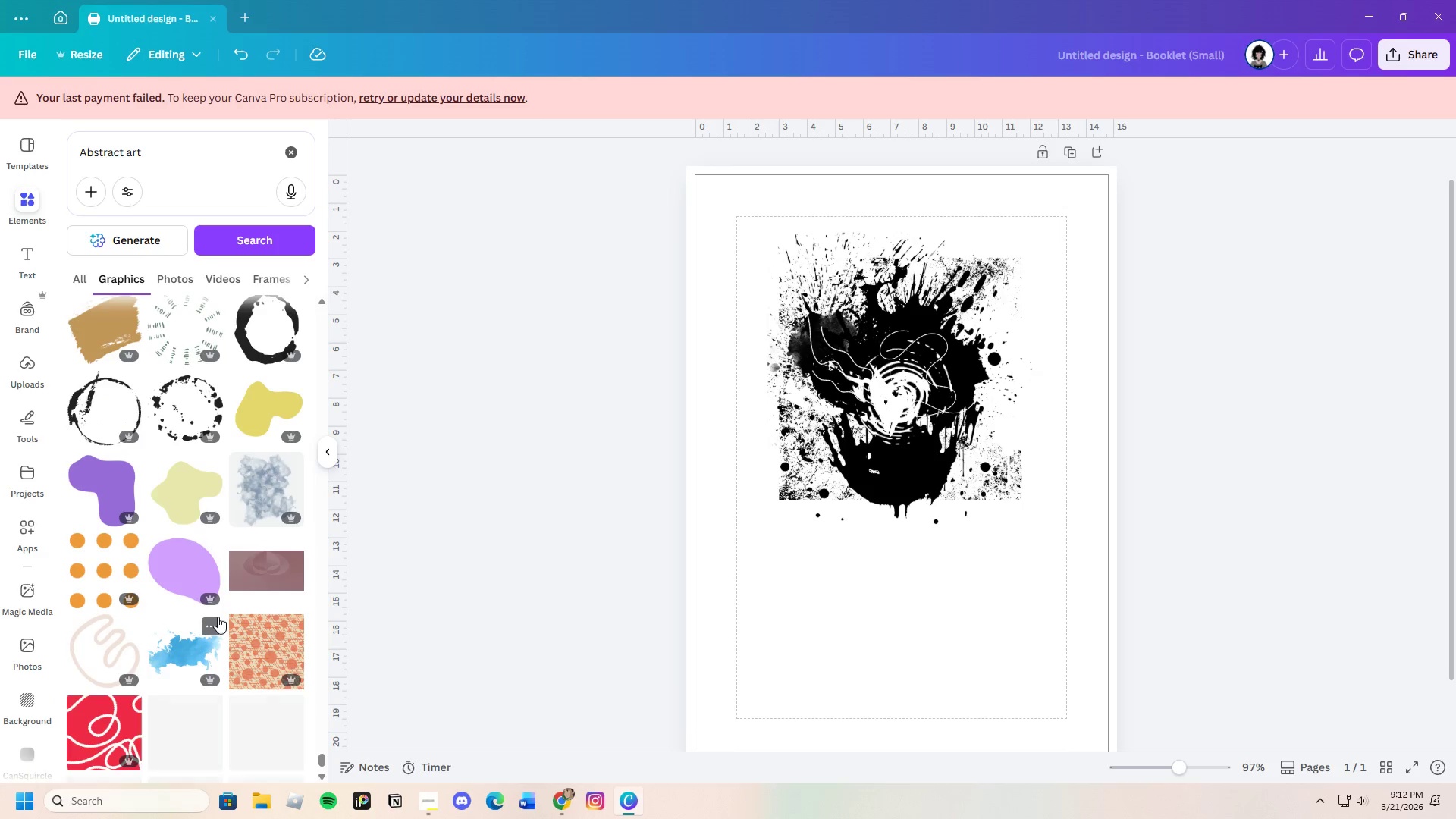 
scroll: coordinate [218, 617], scroll_direction: down, amount: 4.0
 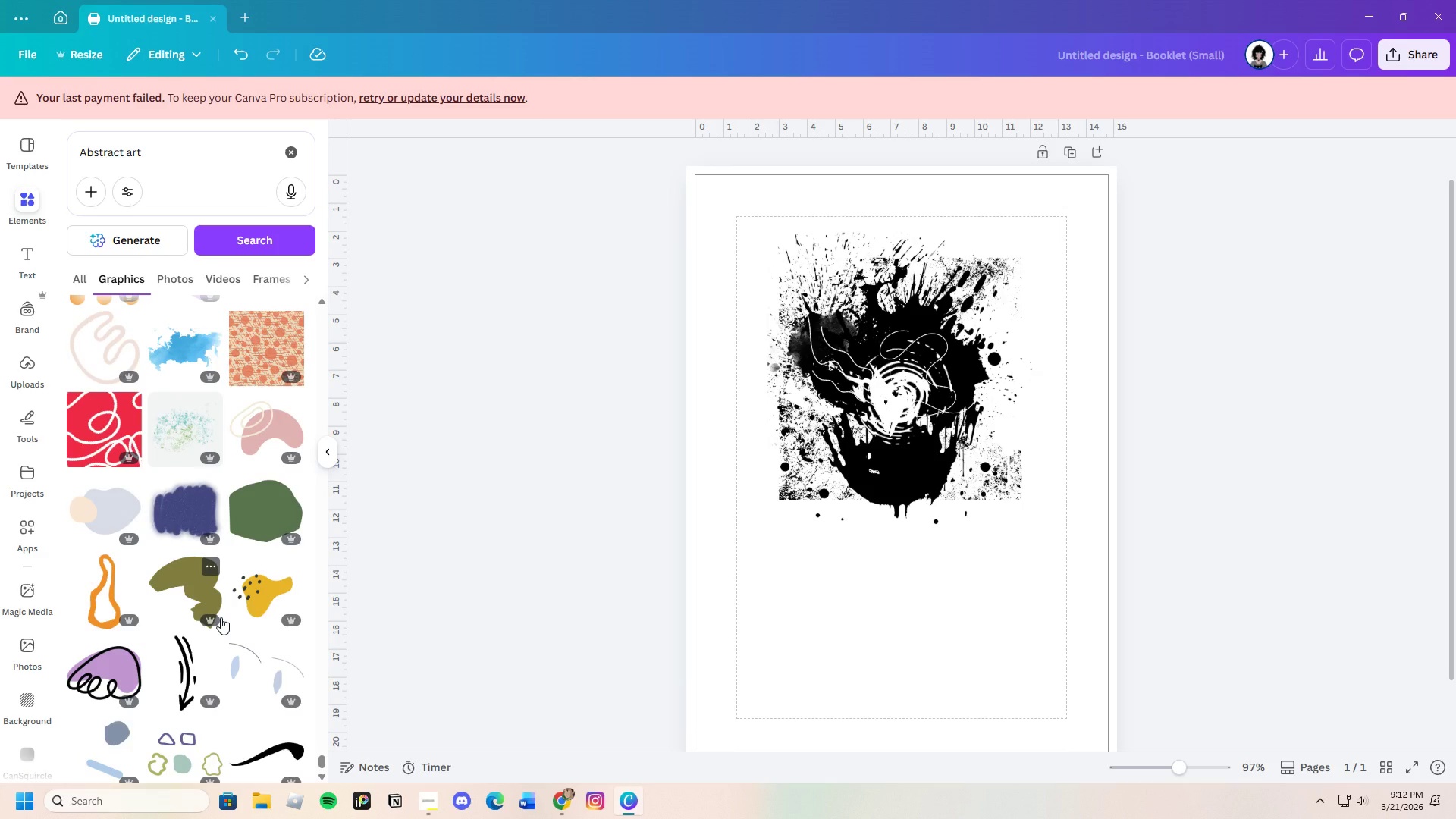 
wait(7.36)
 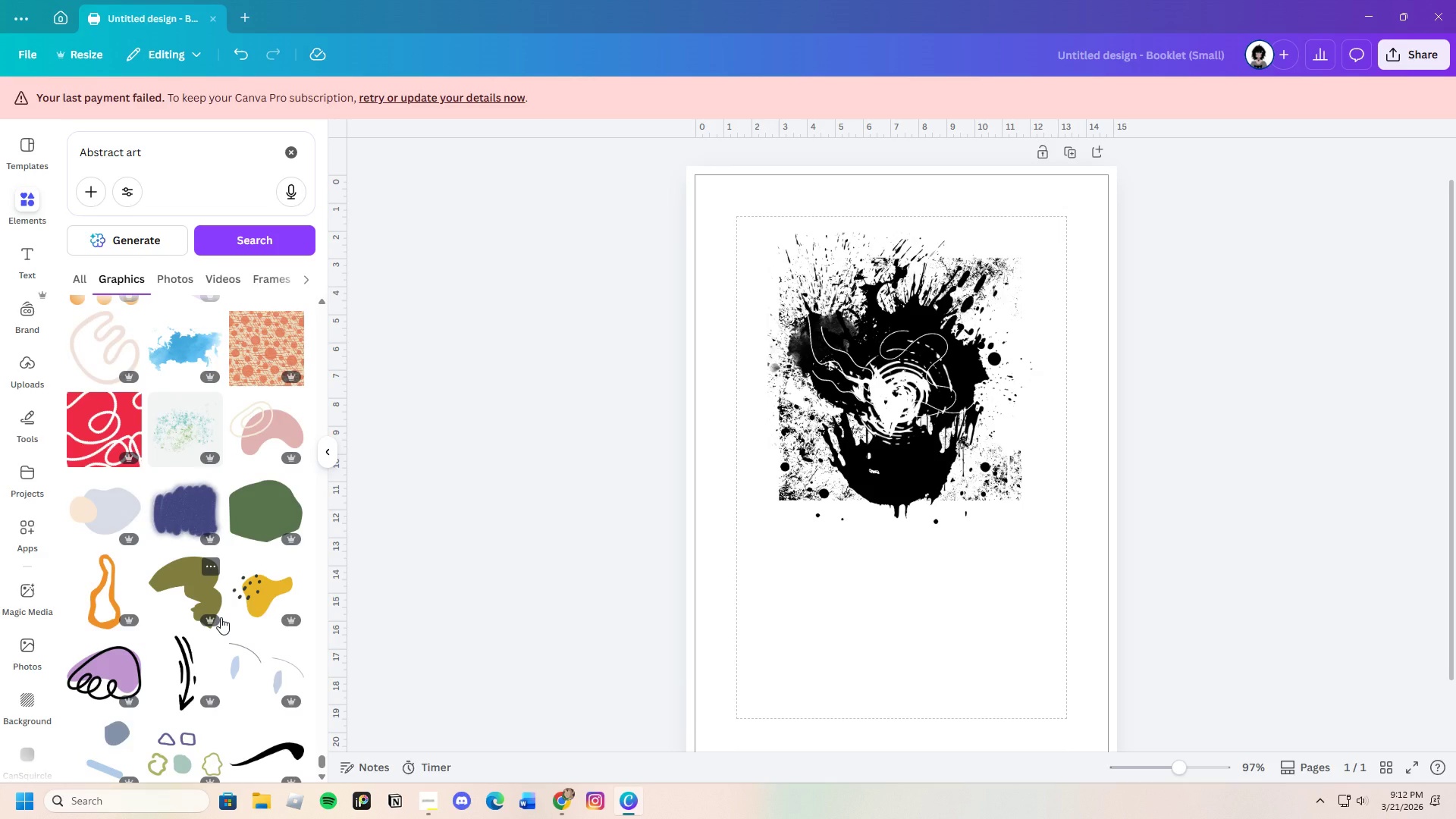 
scroll: coordinate [223, 589], scroll_direction: down, amount: 28.0
 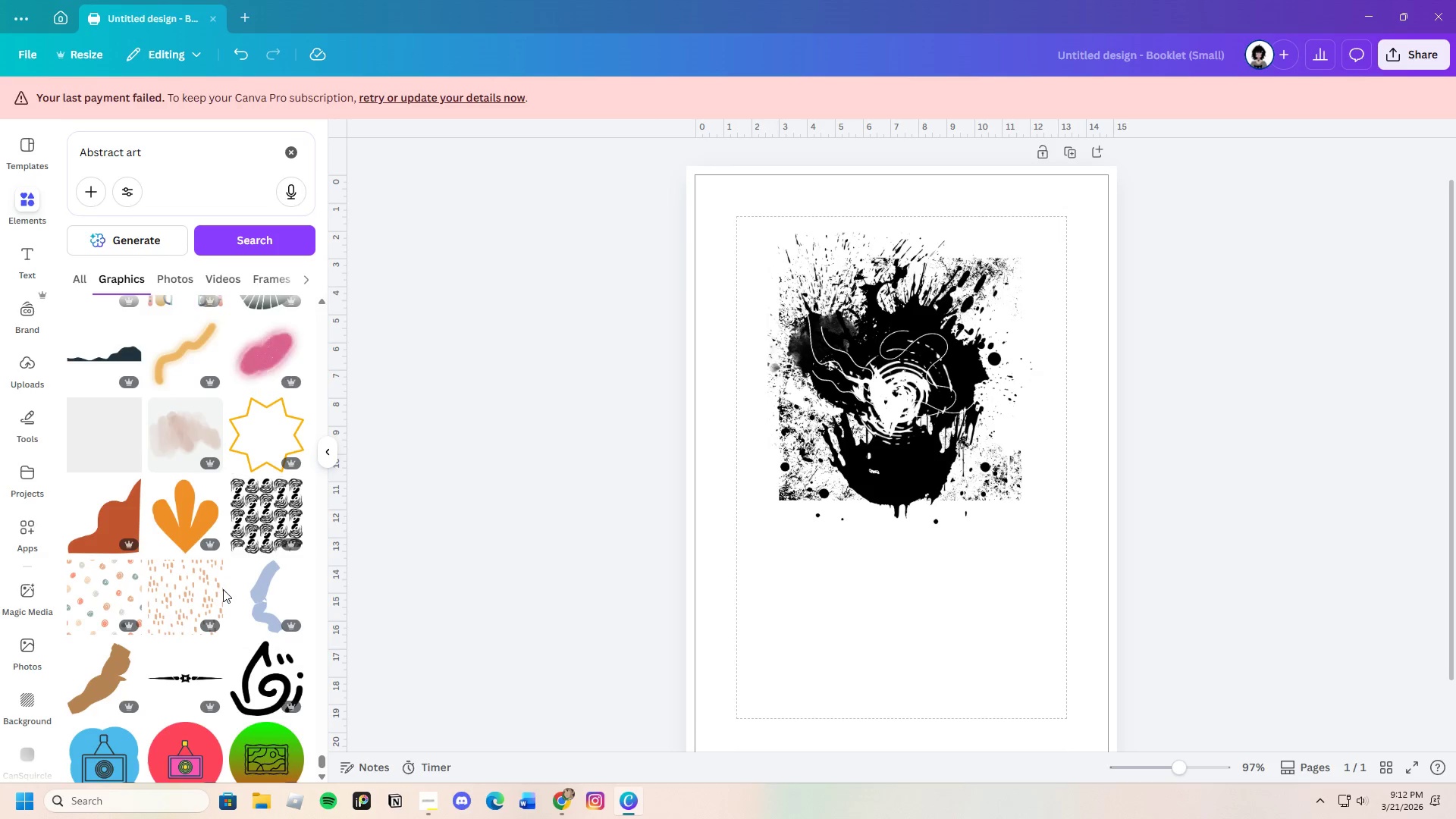 
scroll: coordinate [224, 583], scroll_direction: down, amount: 20.0
 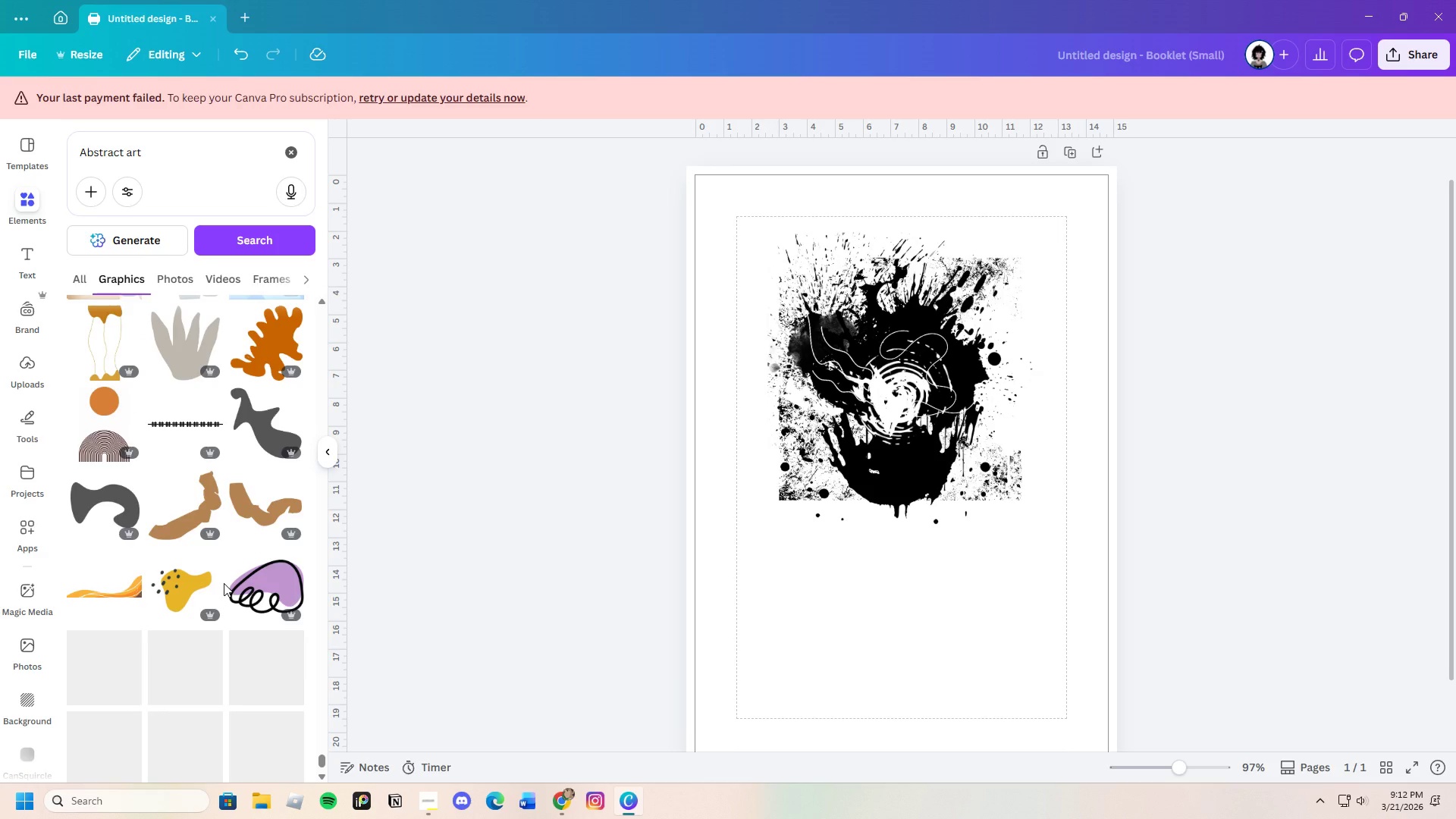 
scroll: coordinate [224, 583], scroll_direction: down, amount: 12.0
 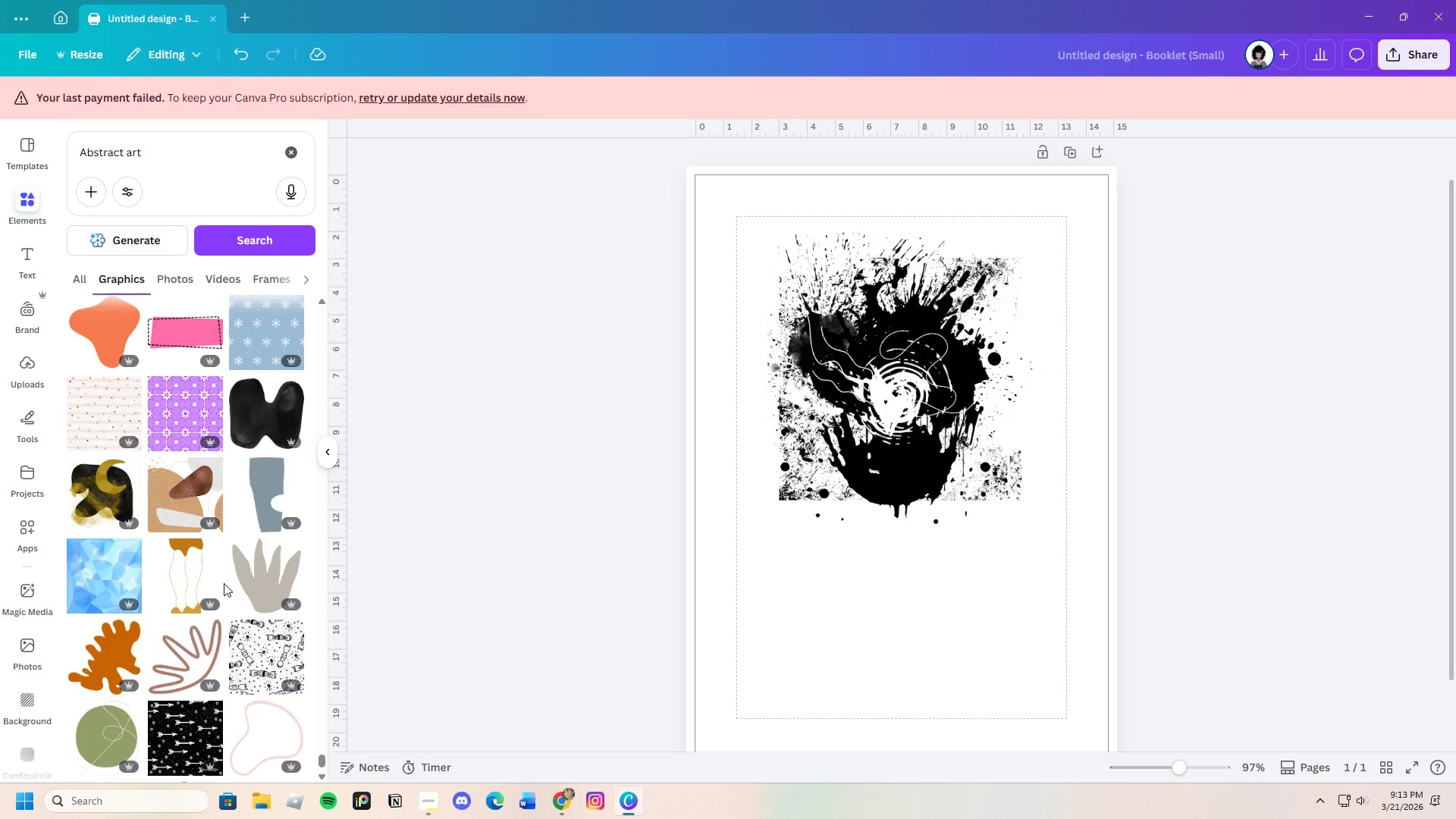 
left_click([102, 504])
 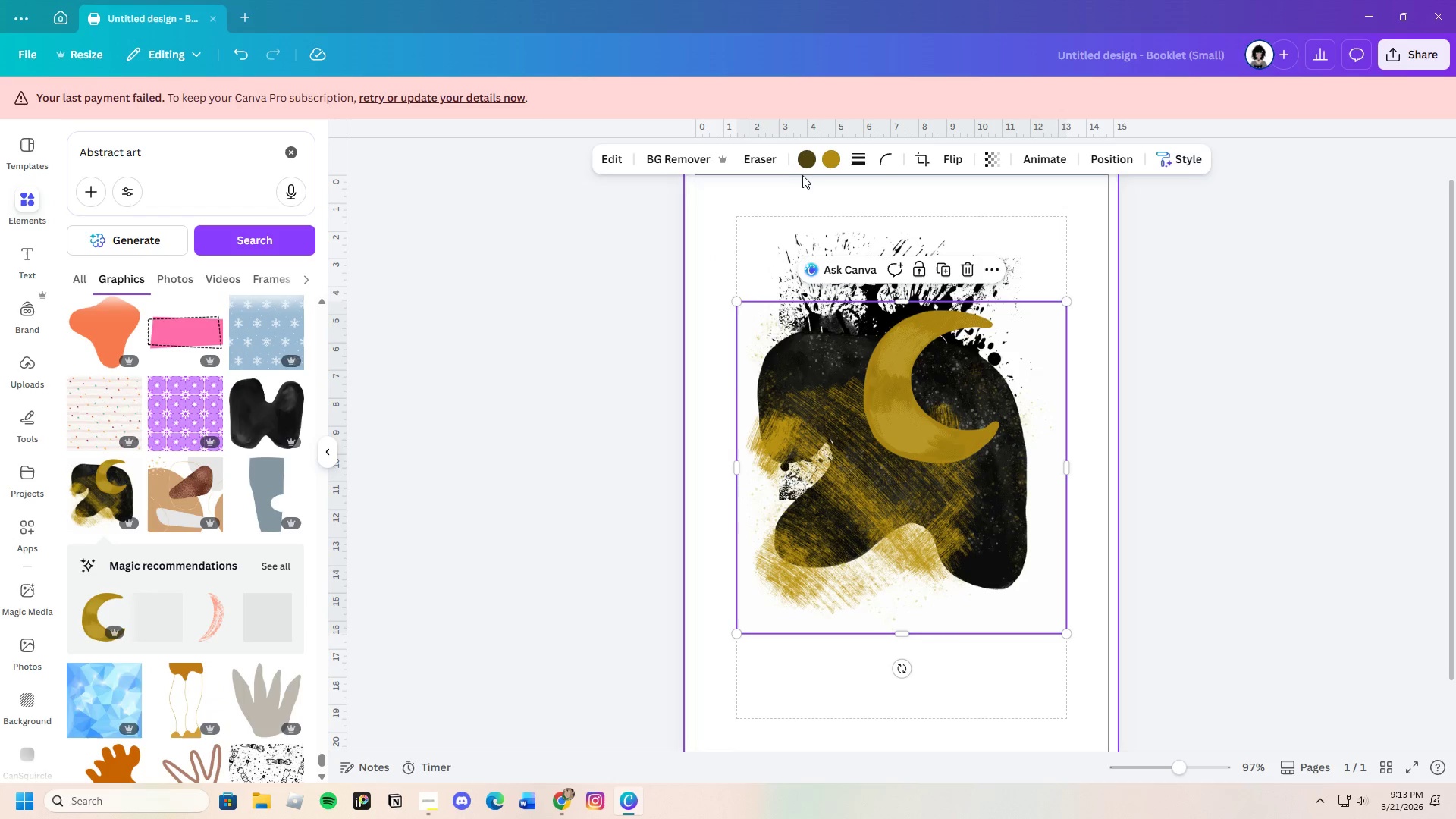 
left_click([811, 164])
 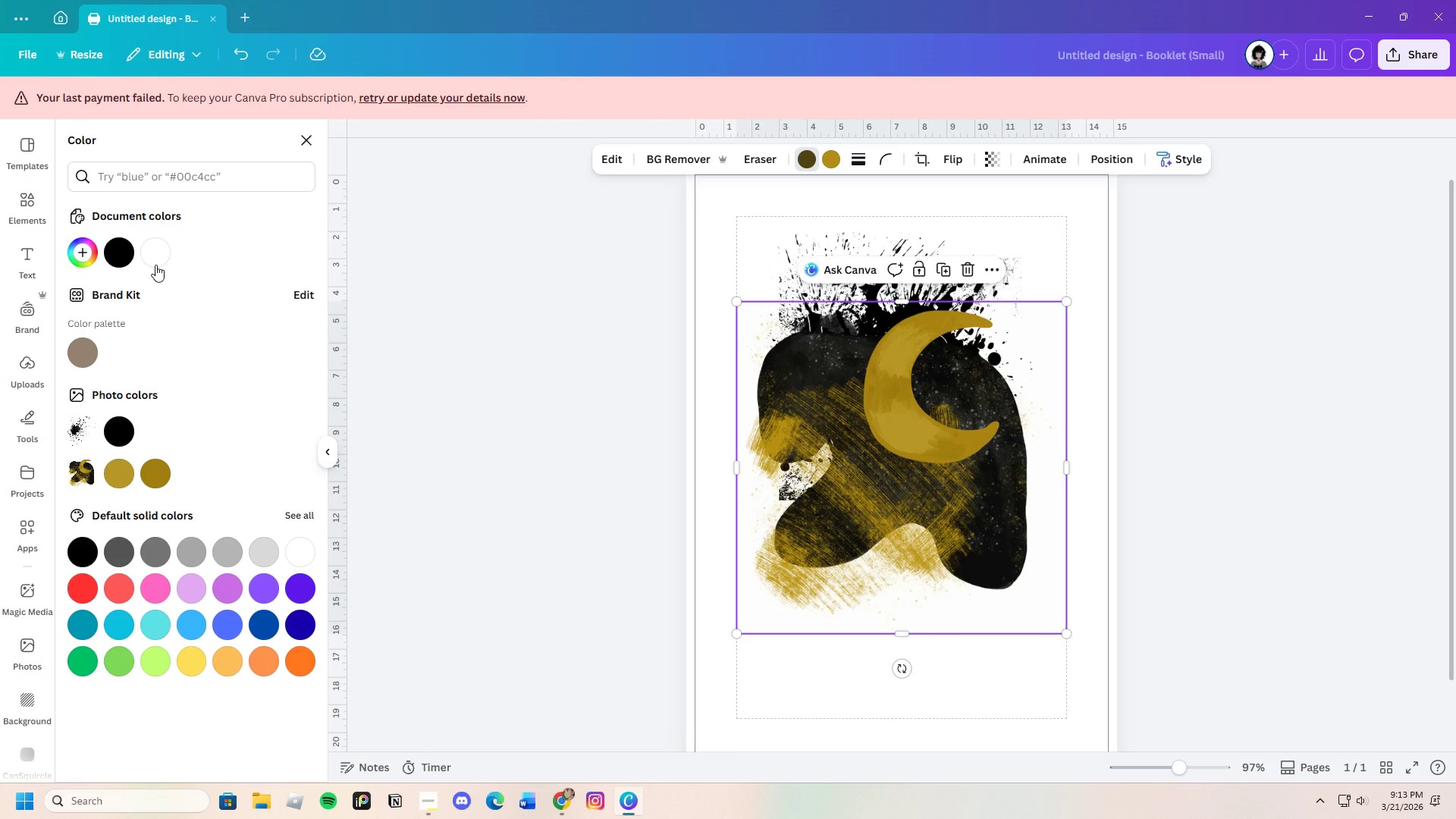 
left_click([158, 259])
 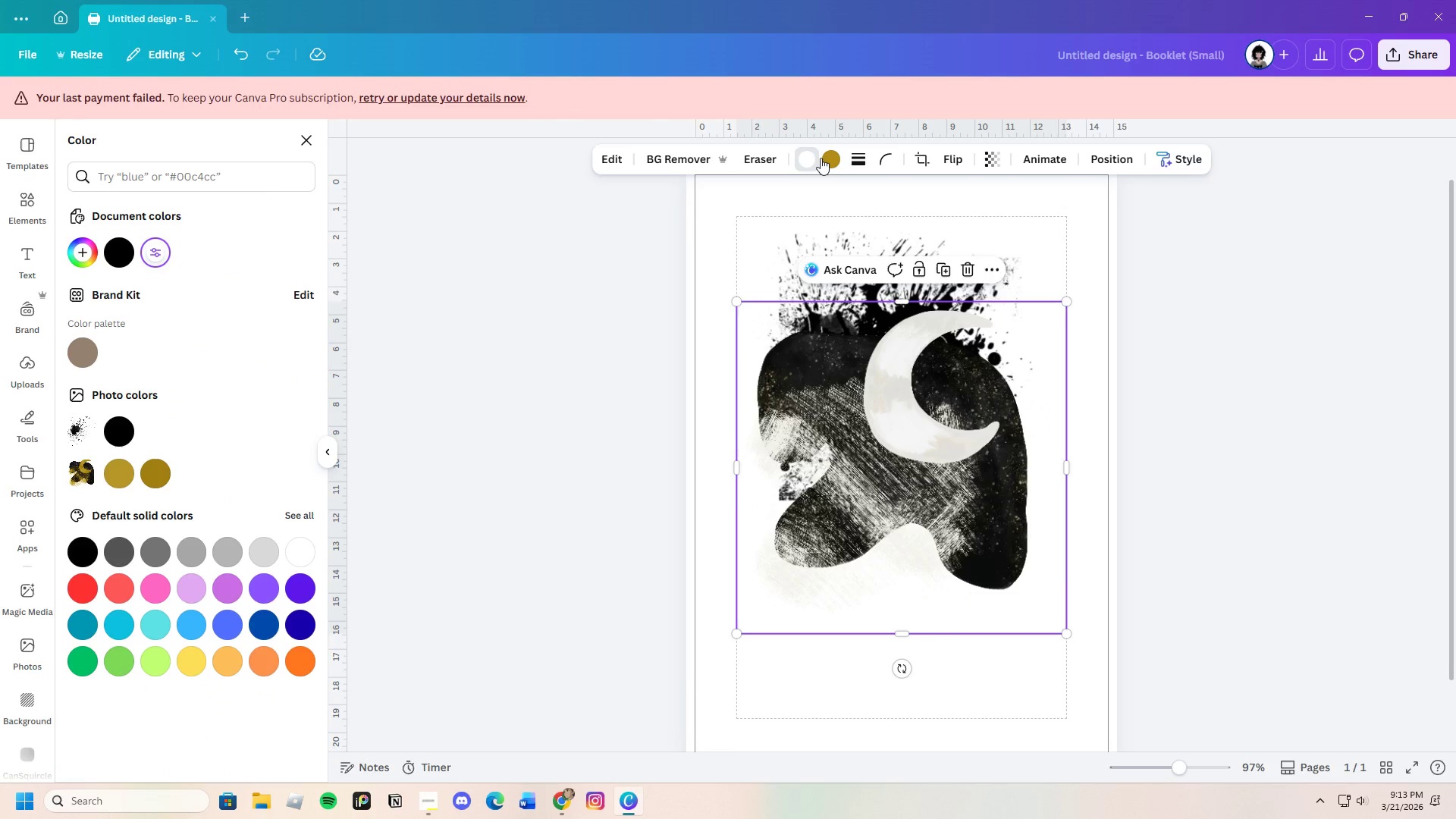 
left_click([823, 158])
 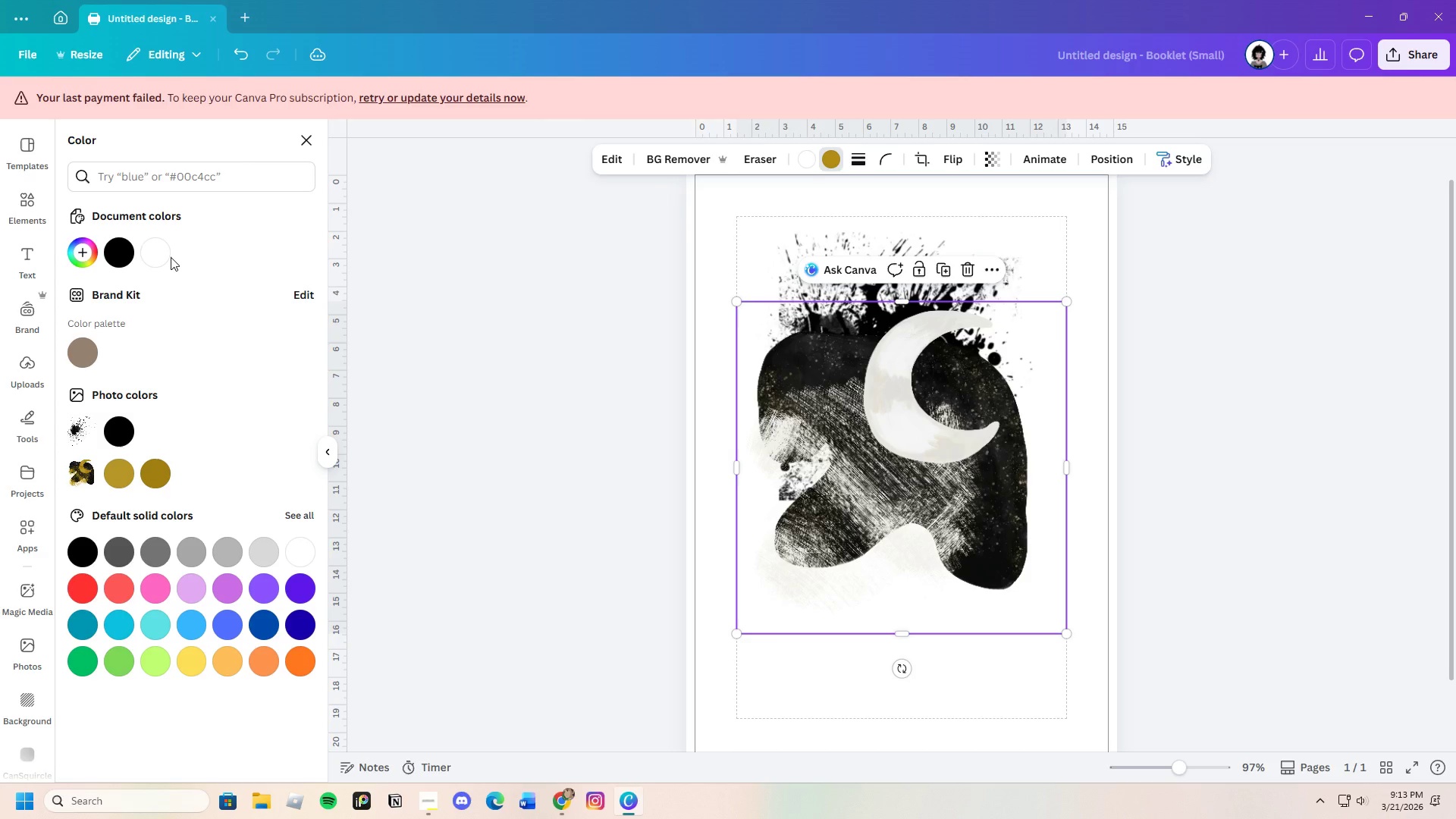 
left_click([171, 257])
 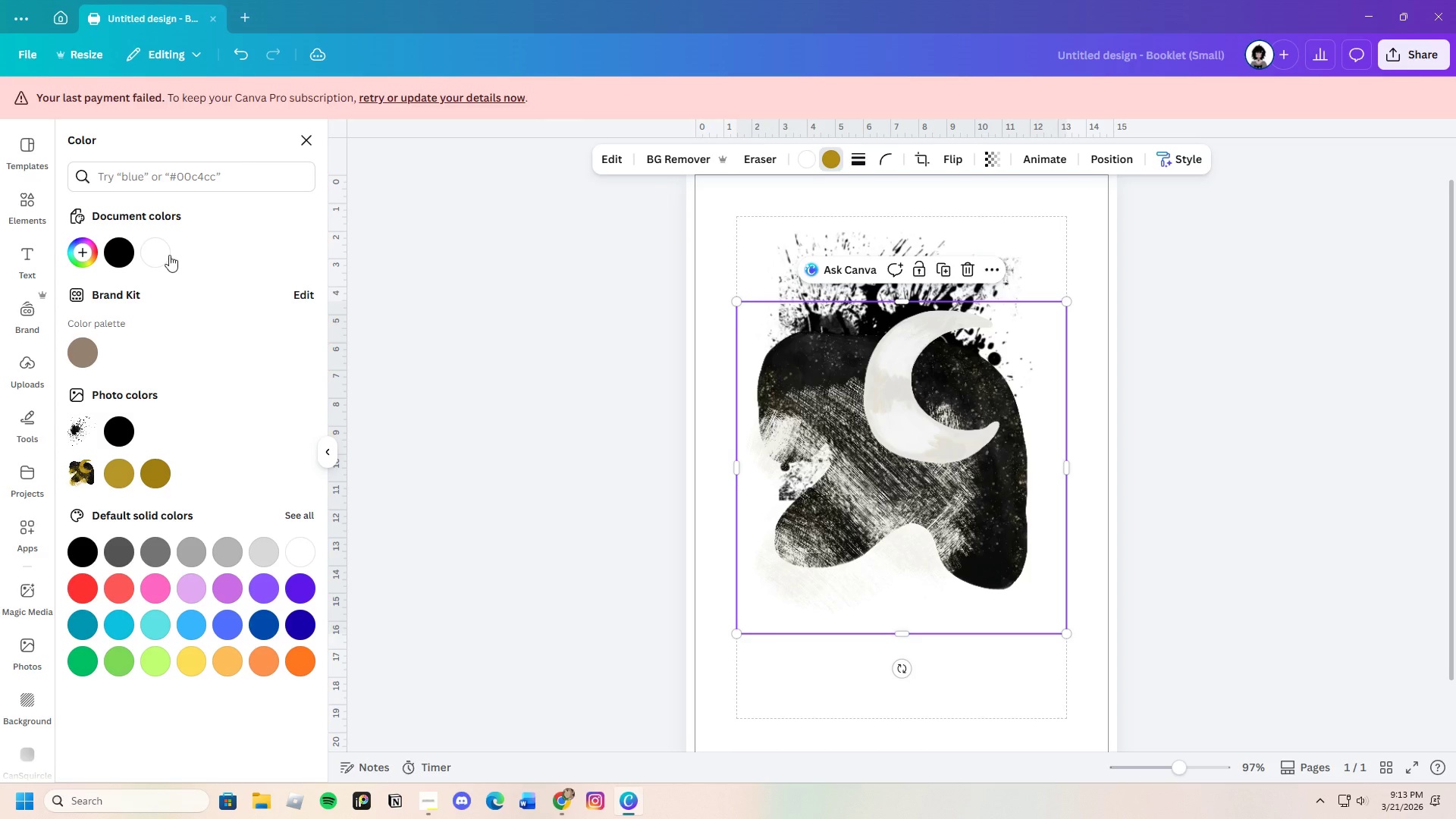 
mouse_move([188, 271])
 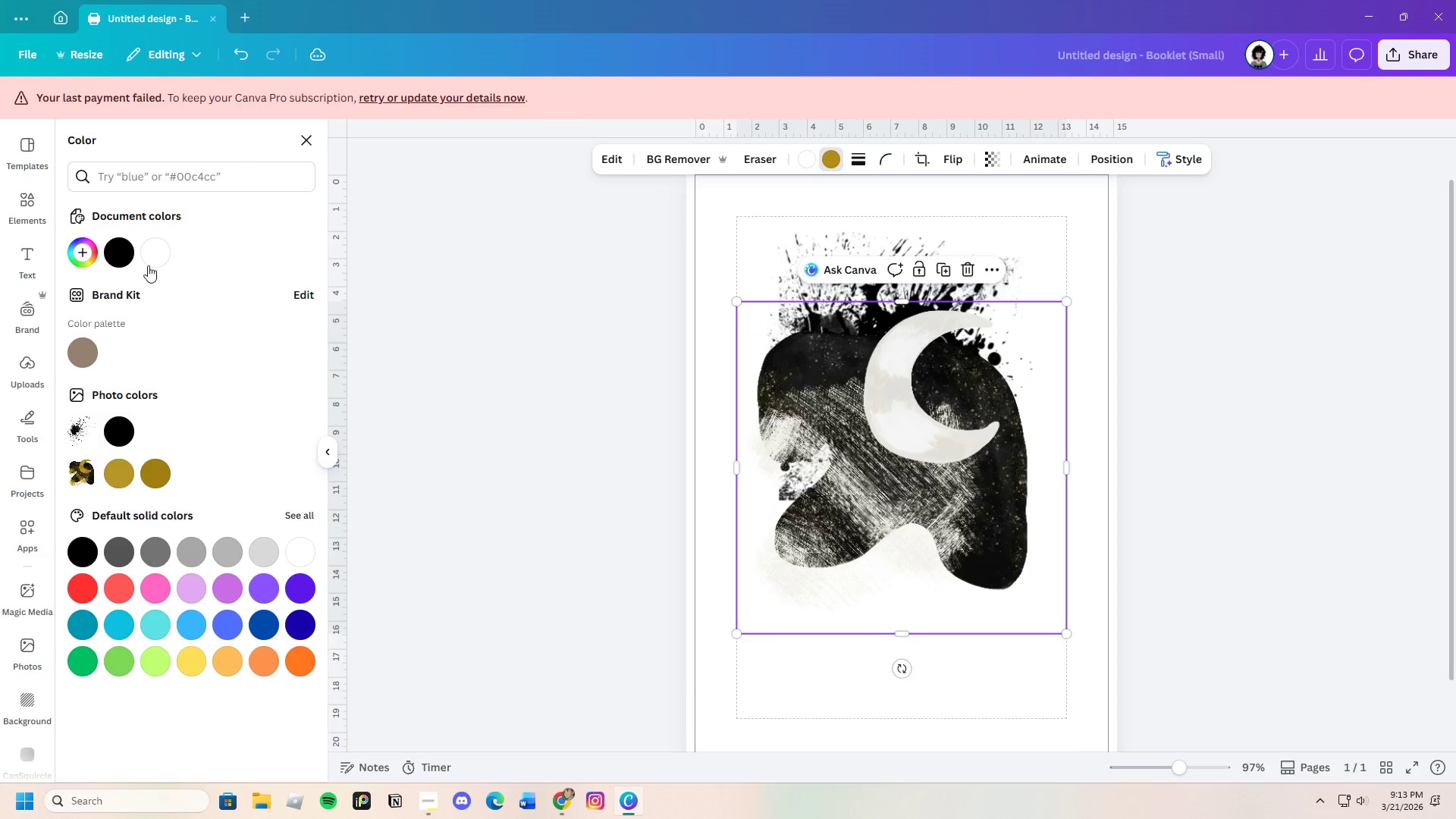 
left_click([157, 261])
 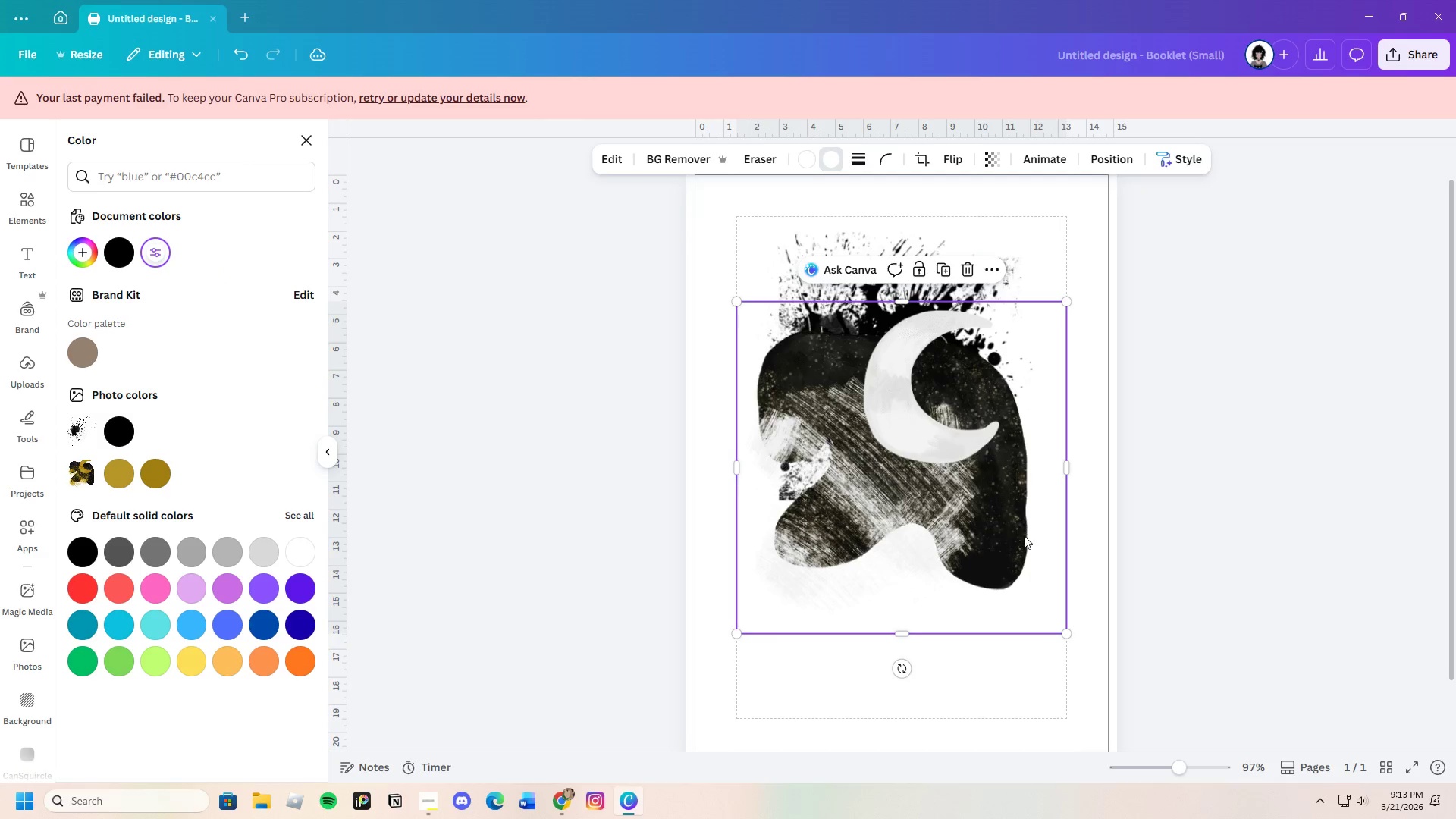 
left_click_drag(start_coordinate=[980, 506], to_coordinate=[991, 483])
 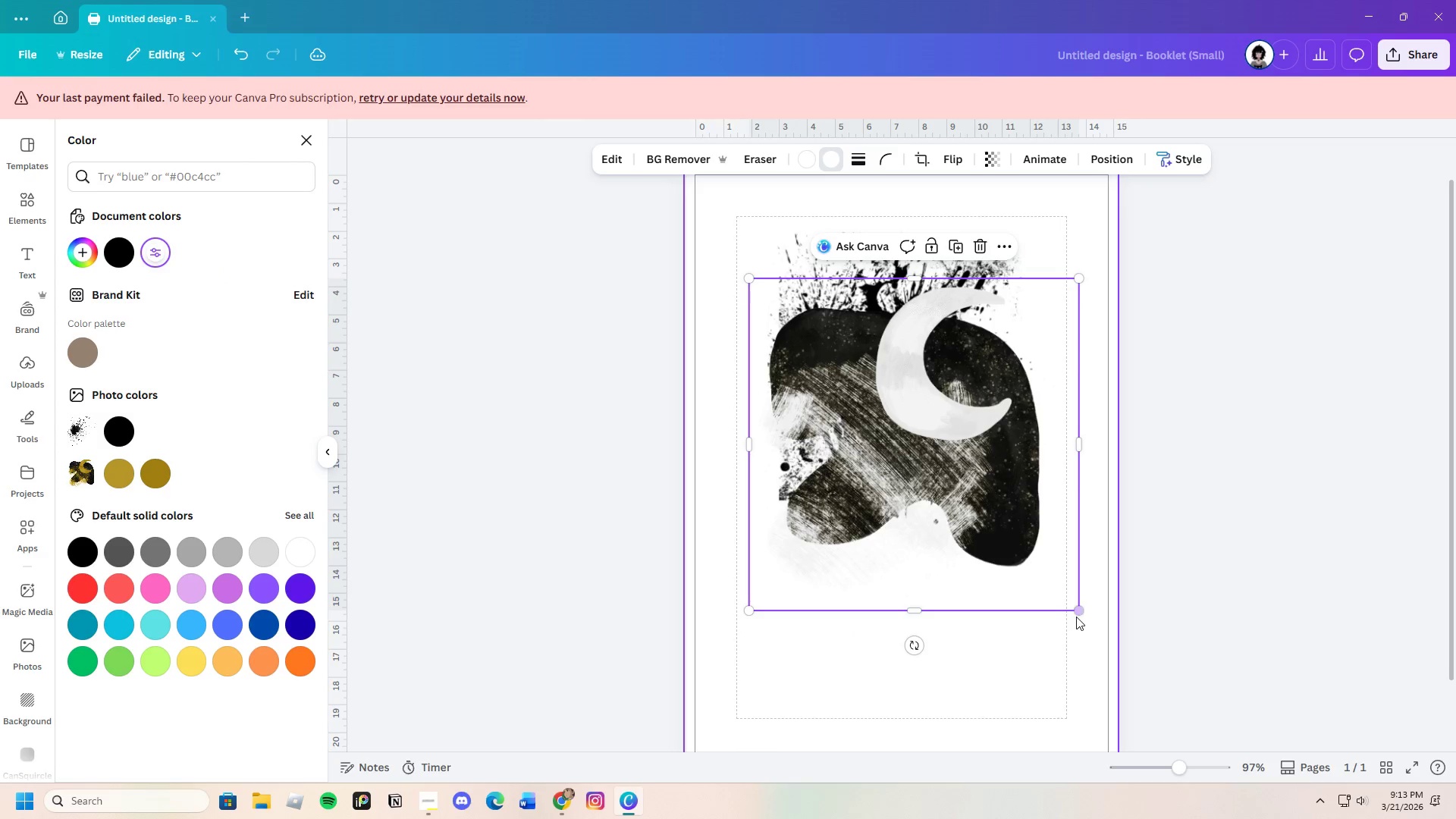 
left_click_drag(start_coordinate=[1078, 614], to_coordinate=[861, 400])
 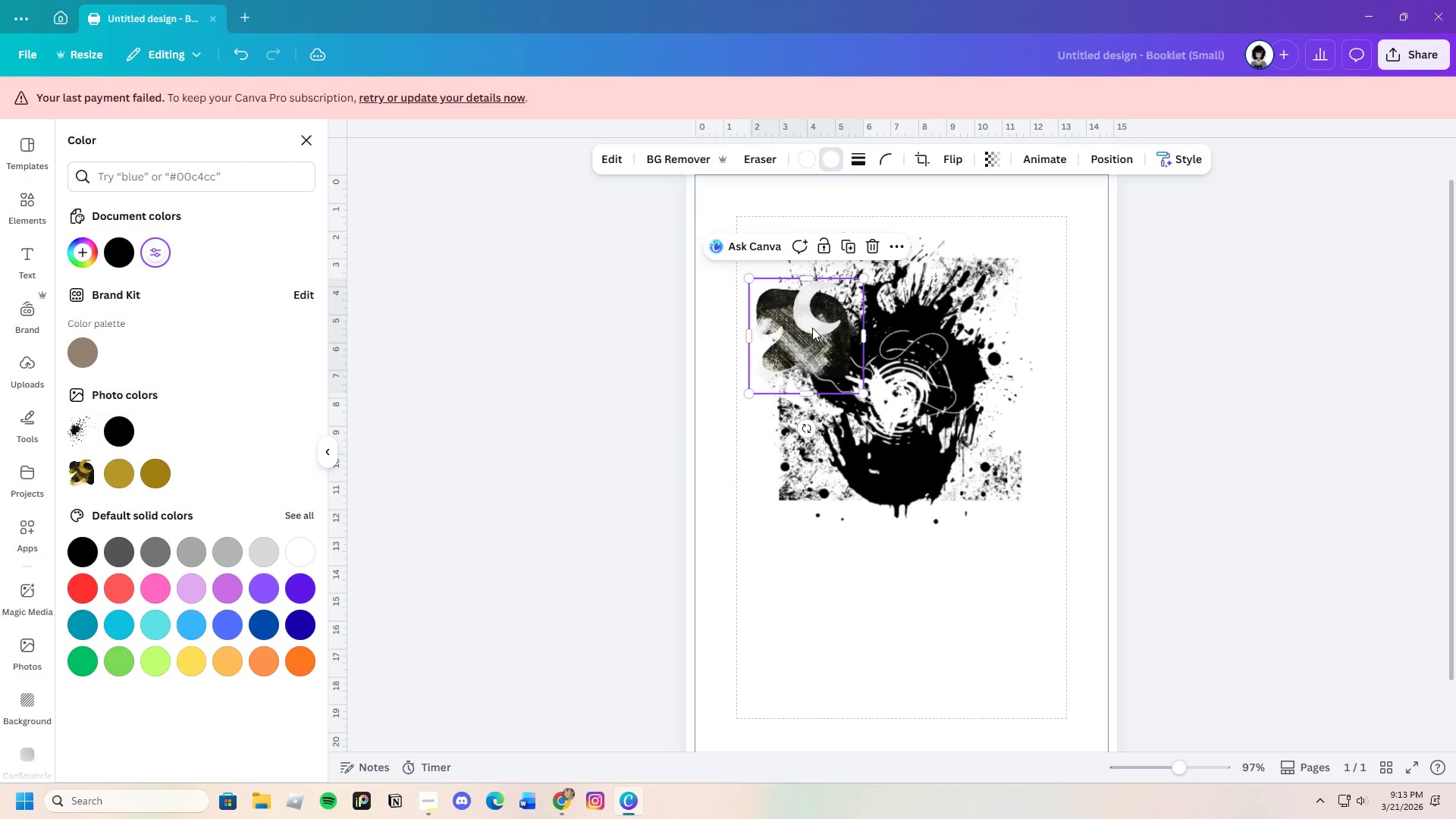 
left_click_drag(start_coordinate=[812, 328], to_coordinate=[927, 369])
 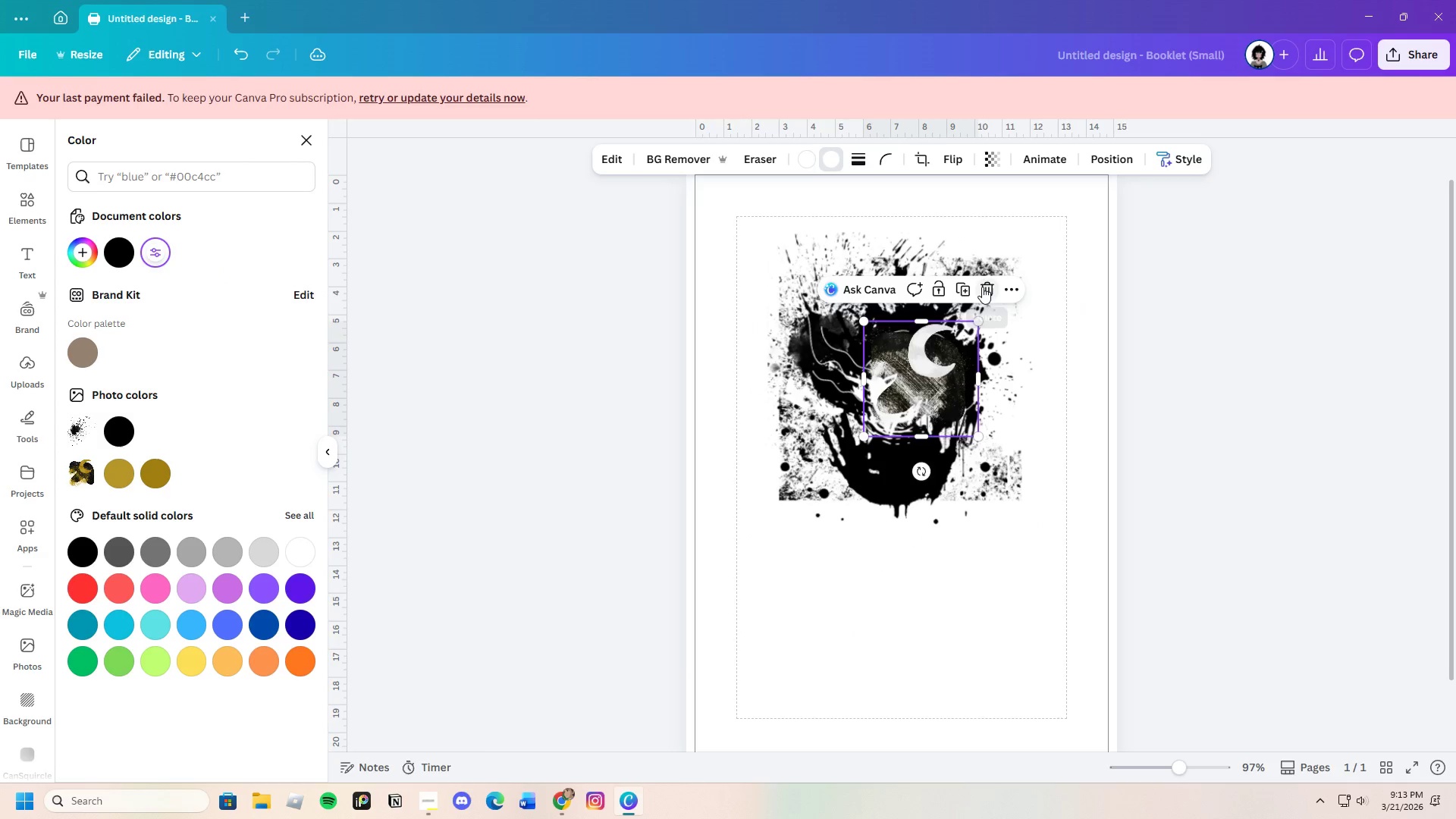 
left_click([982, 287])
 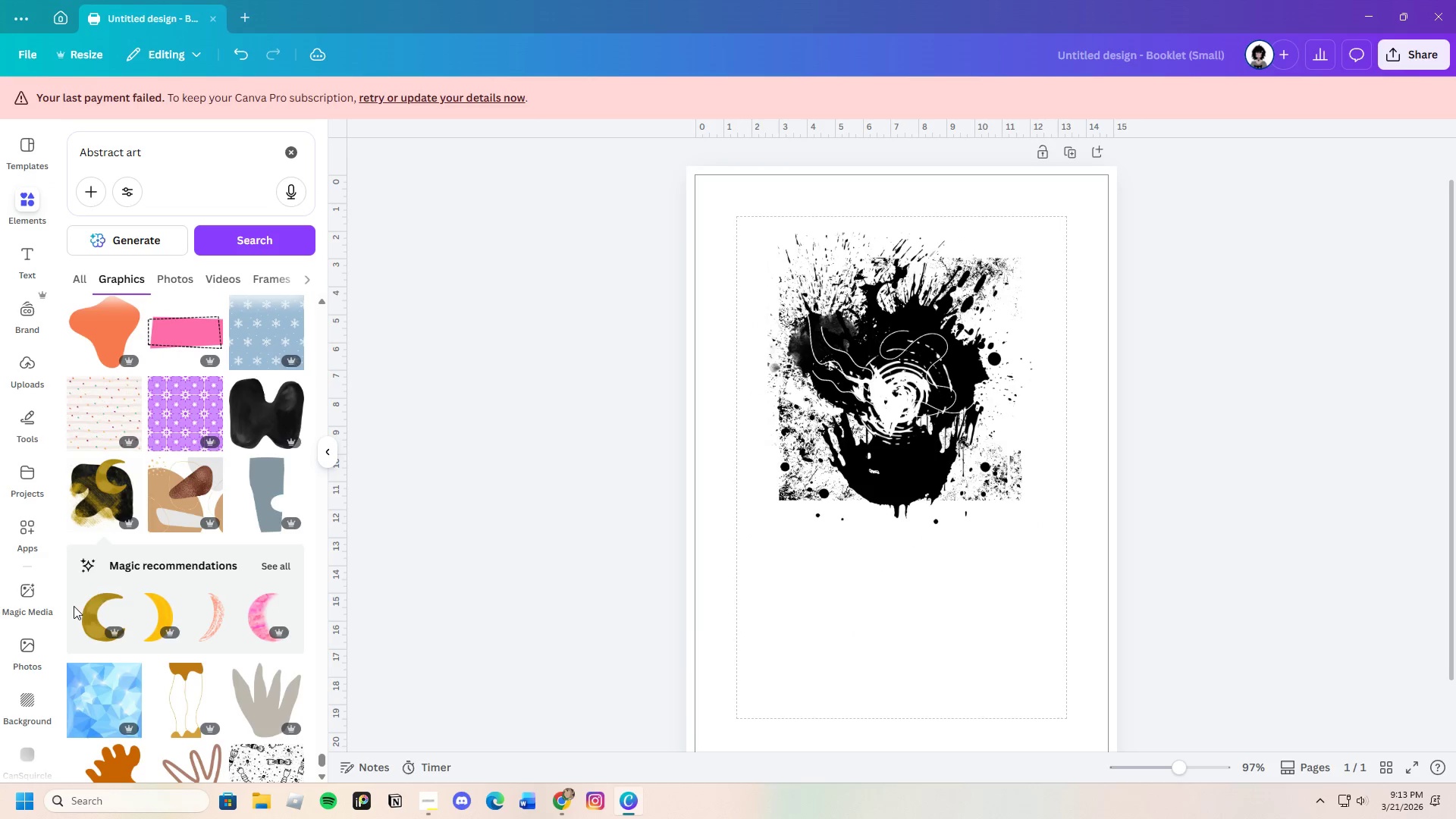 
scroll: coordinate [188, 568], scroll_direction: down, amount: 24.0
 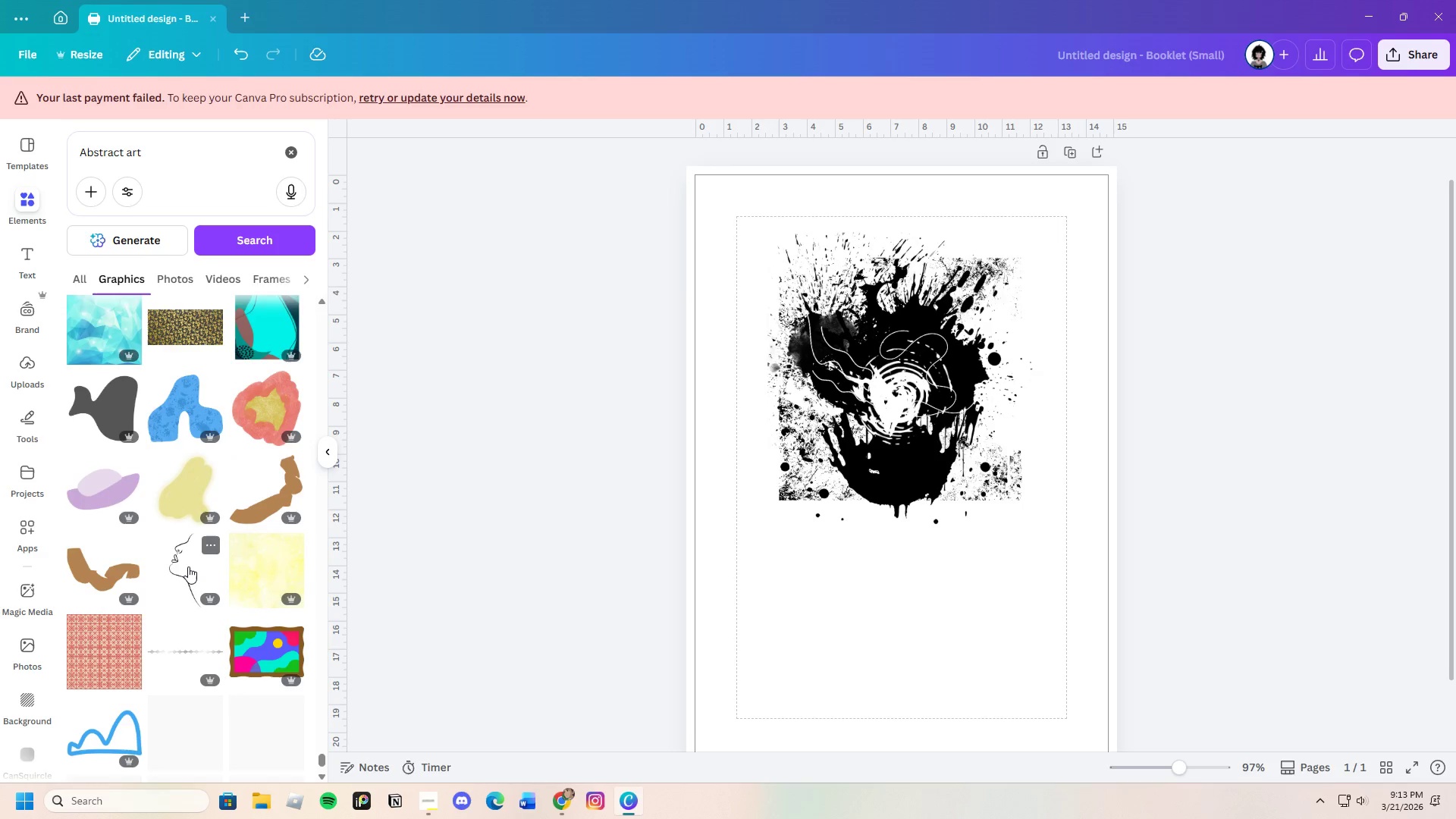 
scroll: coordinate [193, 556], scroll_direction: down, amount: 20.0
 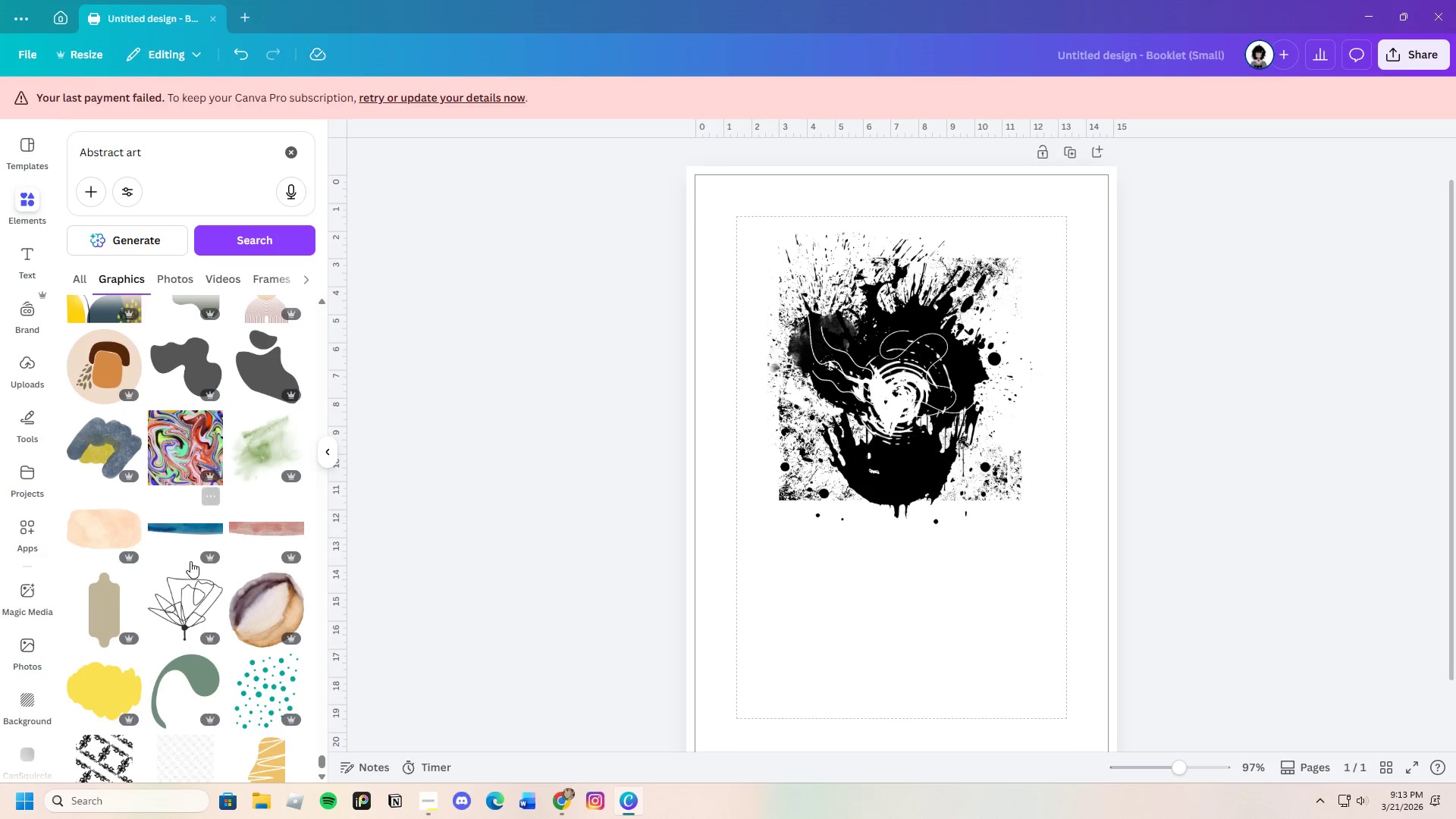 
scroll: coordinate [190, 561], scroll_direction: down, amount: 4.0
 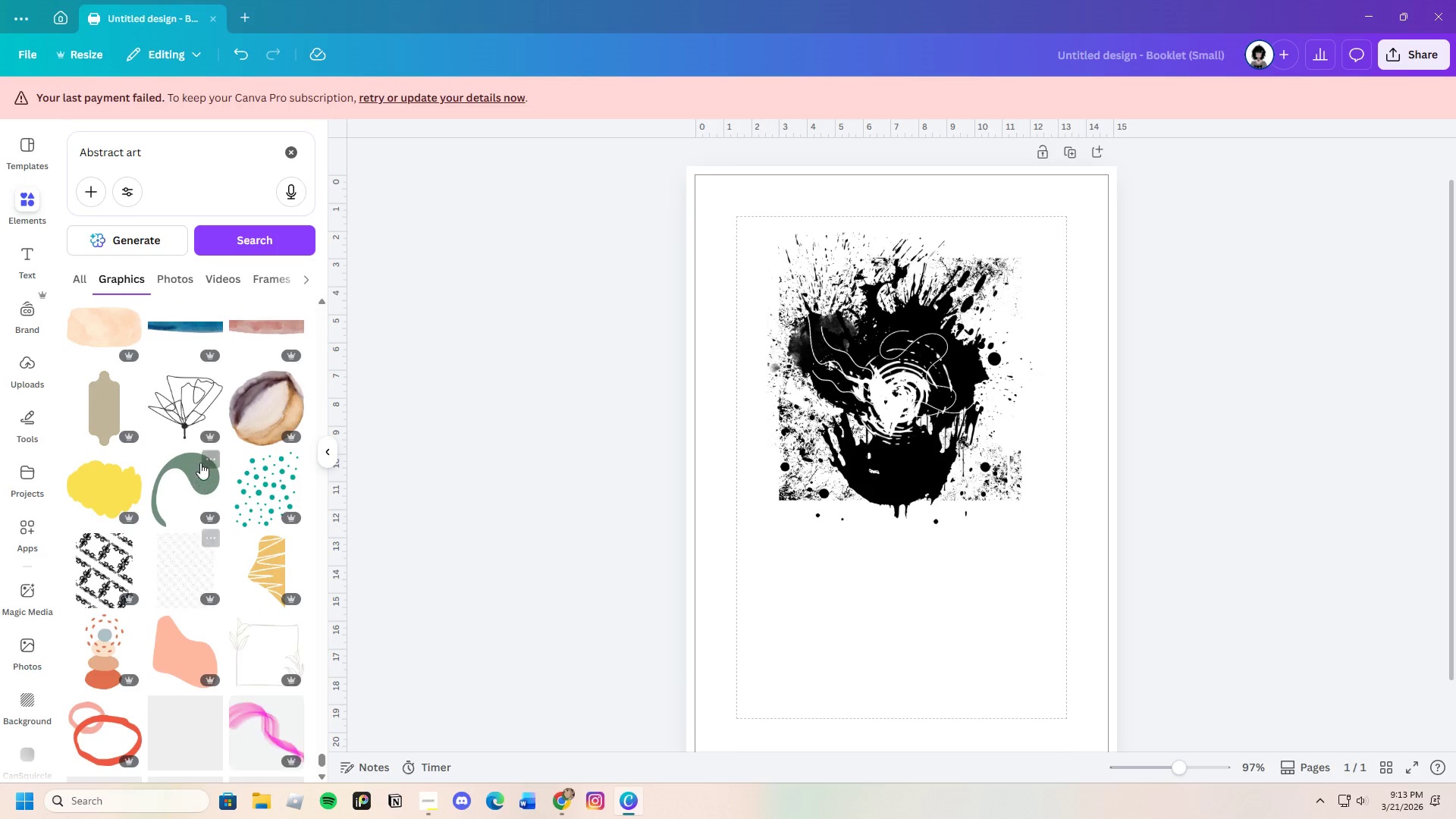 
left_click([187, 411])
 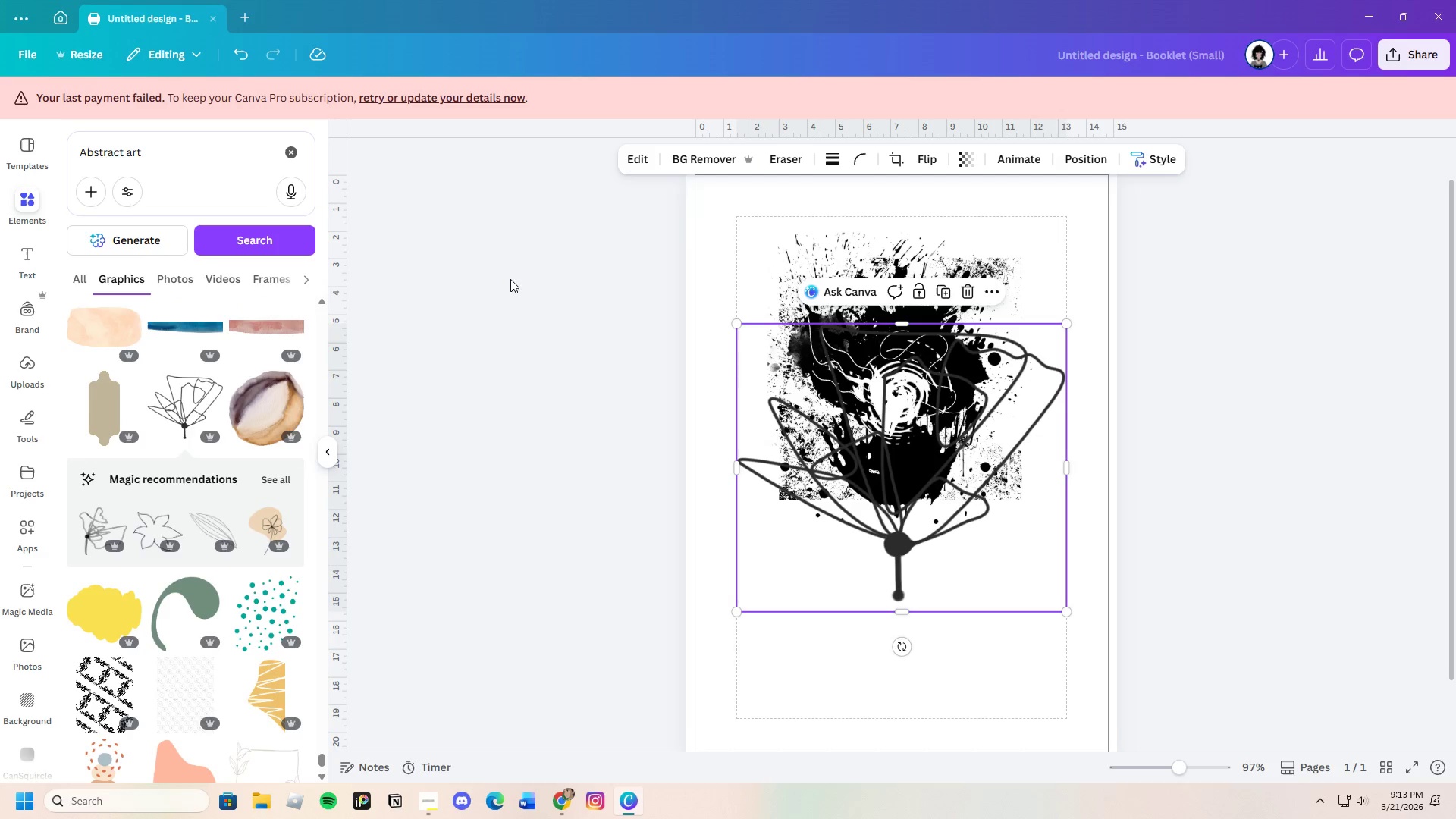 
left_click_drag(start_coordinate=[915, 508], to_coordinate=[909, 514])
 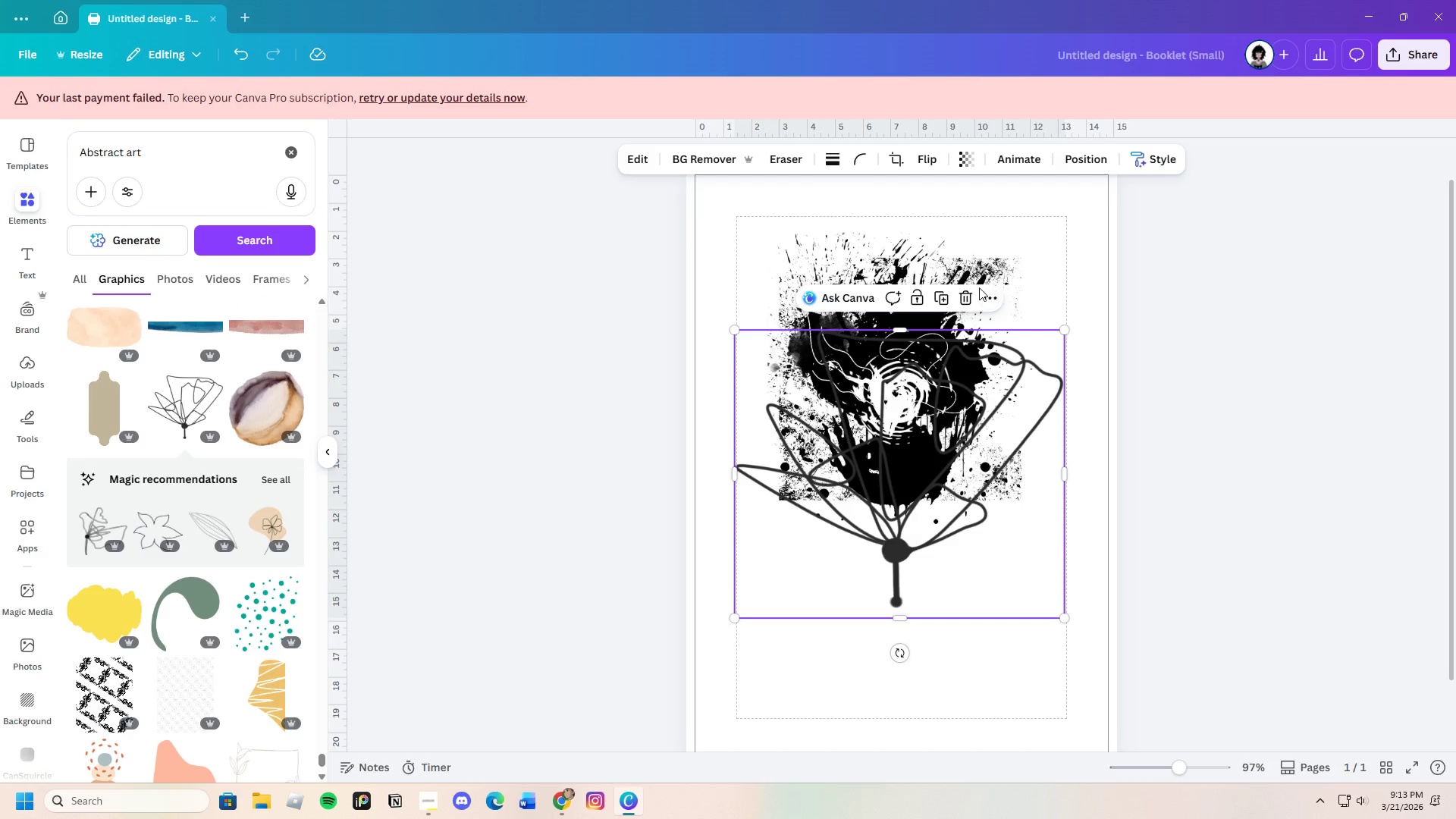 
left_click([975, 292])
 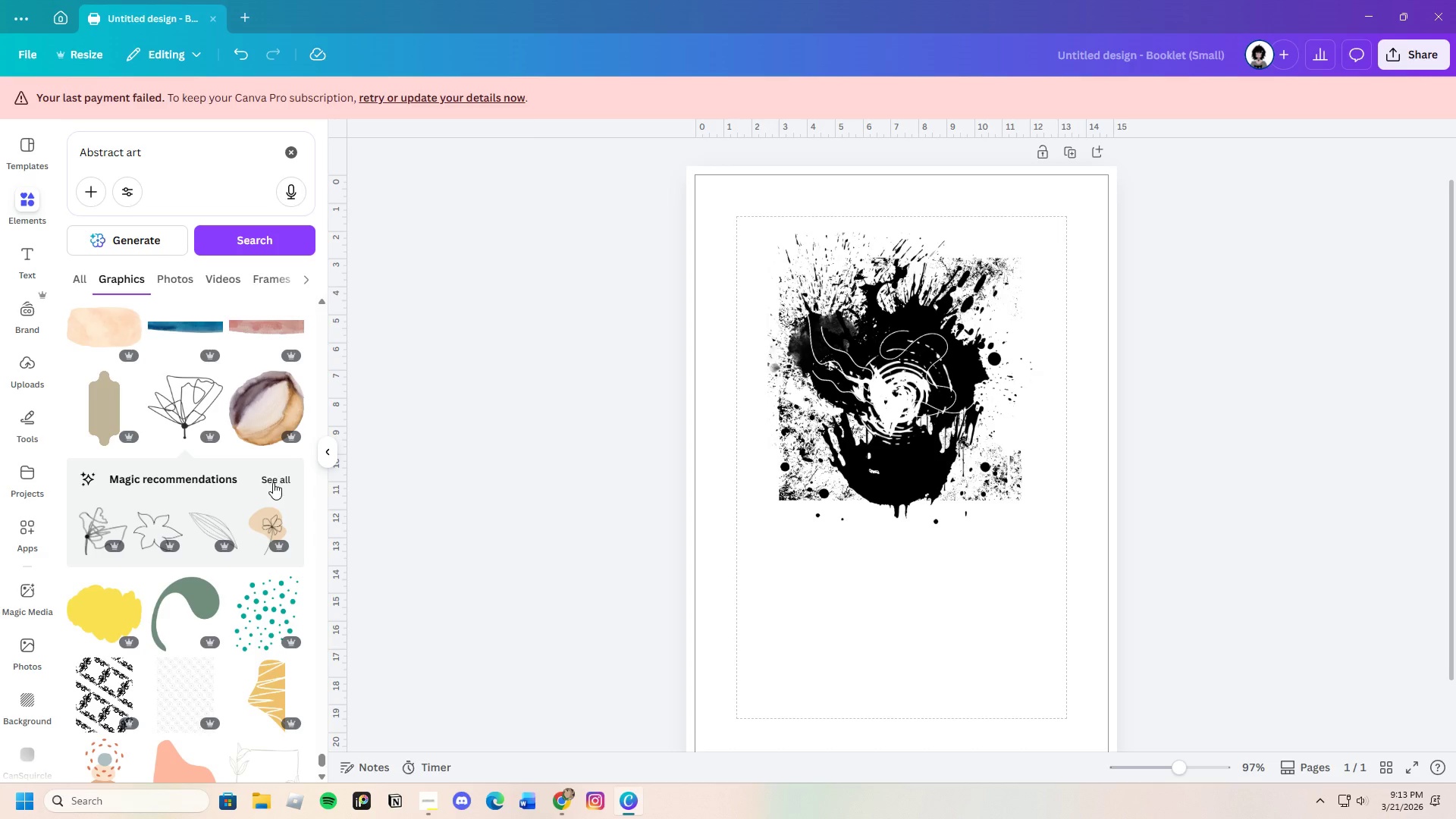 
left_click([271, 478])
 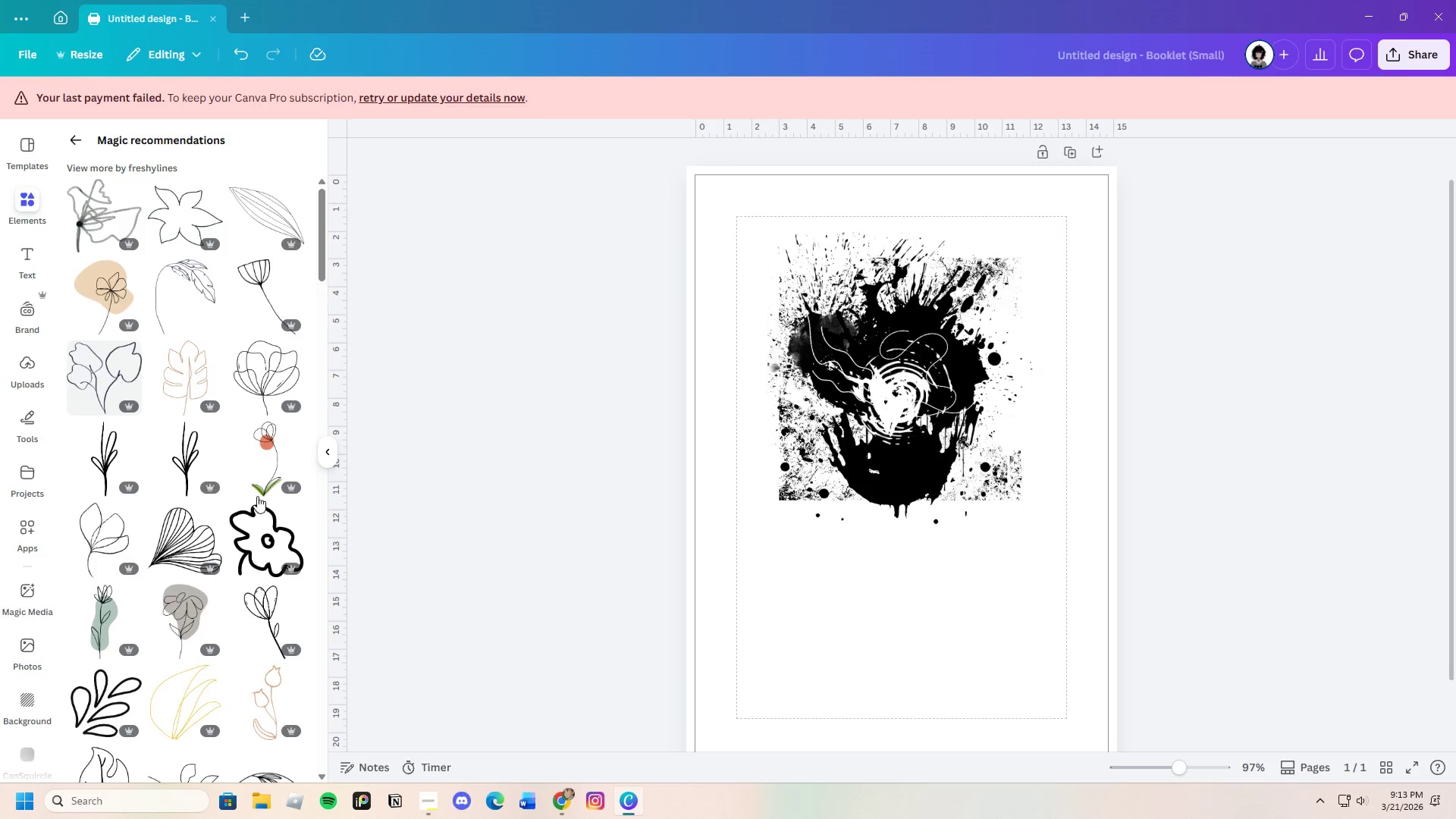 
left_click([266, 397])
 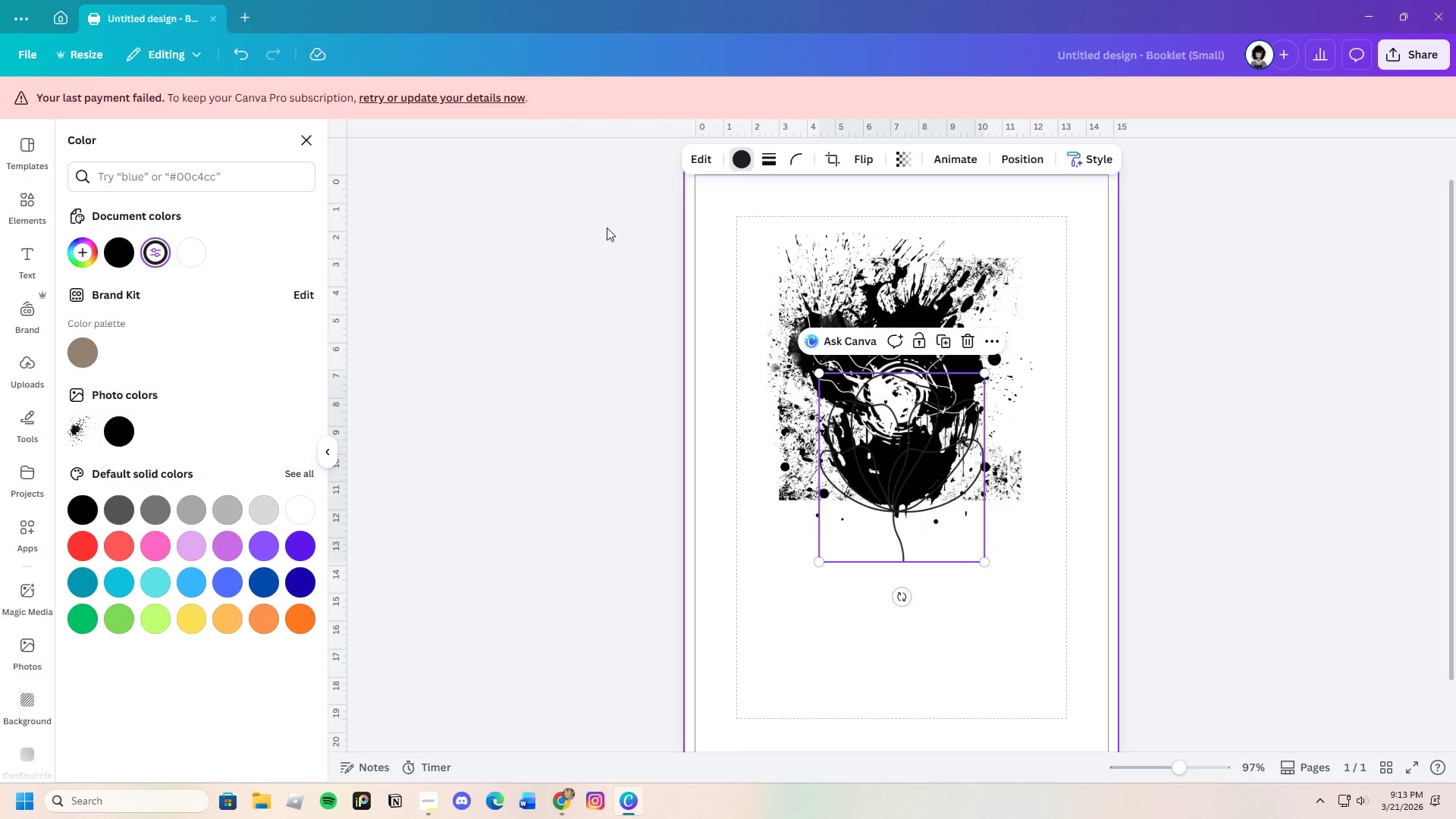 
left_click([191, 256])
 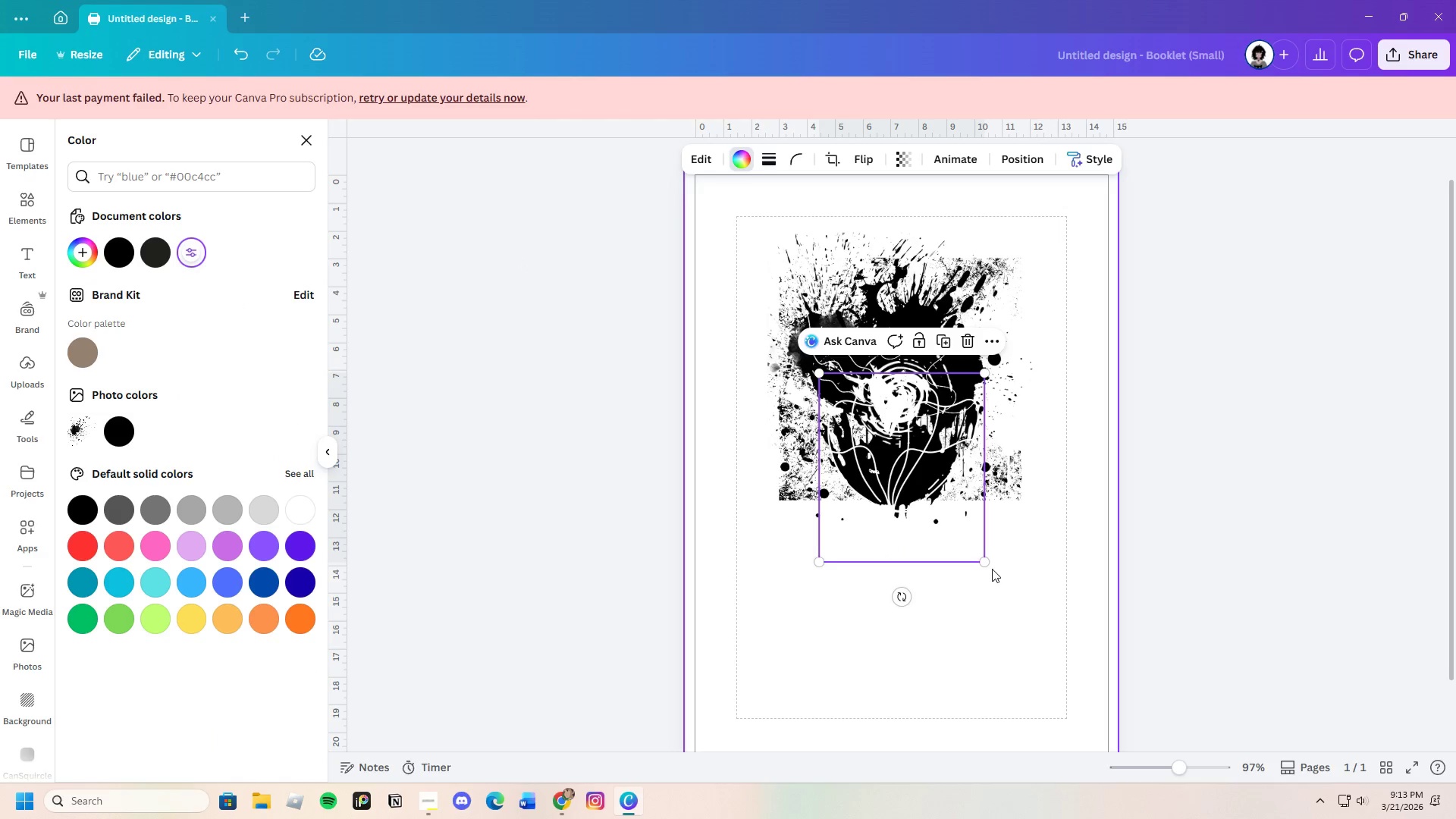 
left_click_drag(start_coordinate=[990, 563], to_coordinate=[943, 519])
 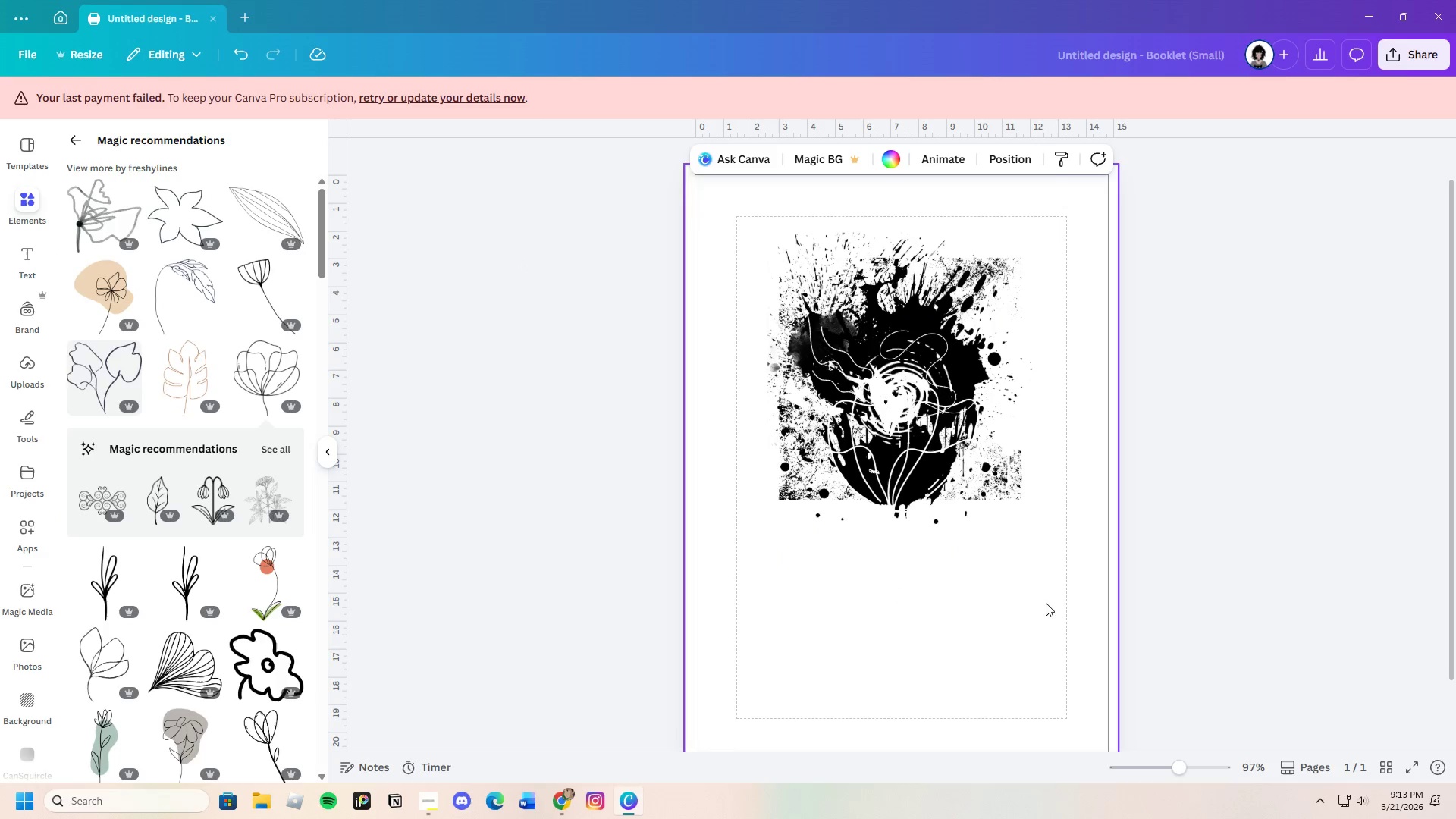 
double_click([921, 491])
 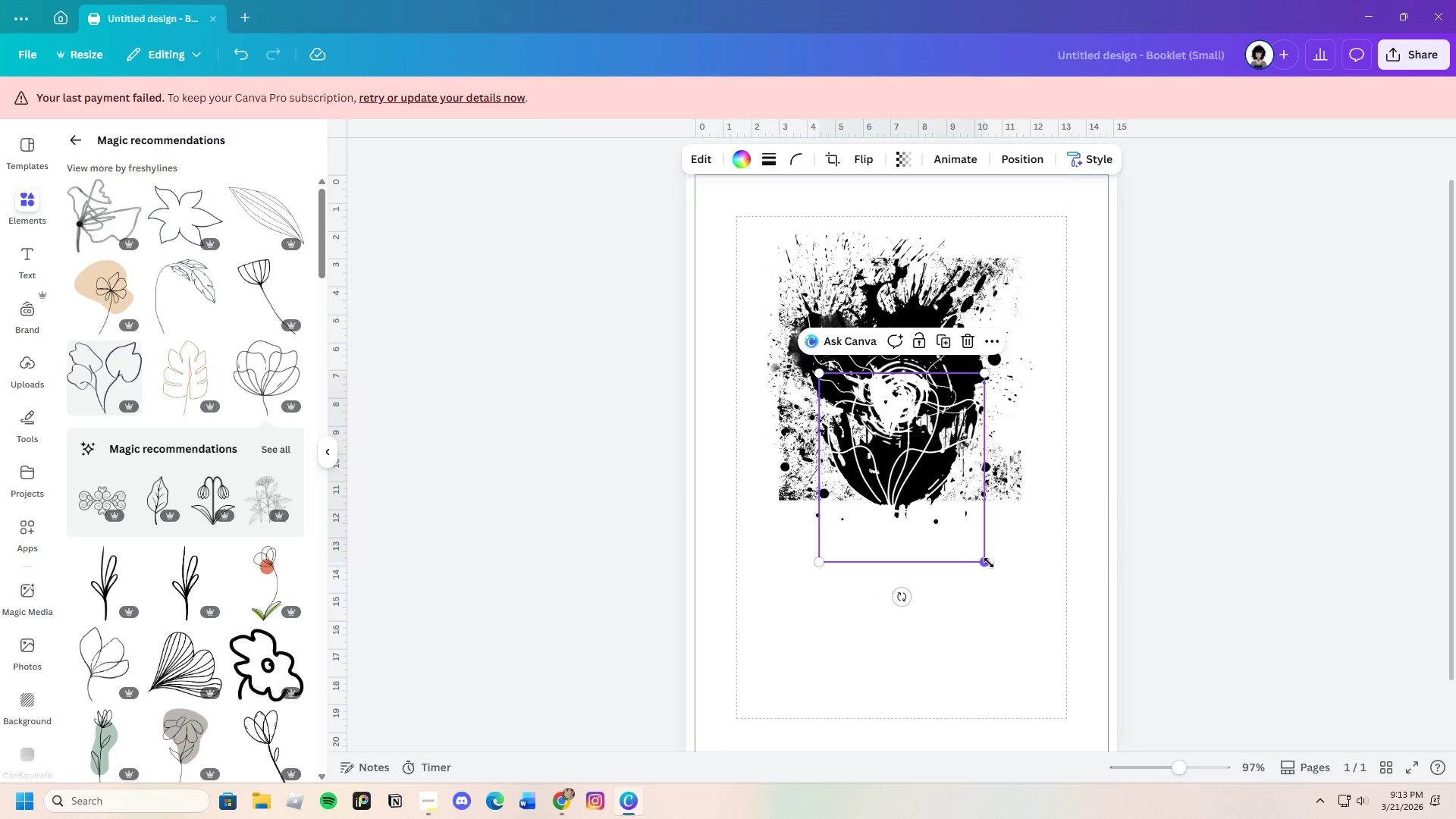 
left_click_drag(start_coordinate=[987, 563], to_coordinate=[910, 467])
 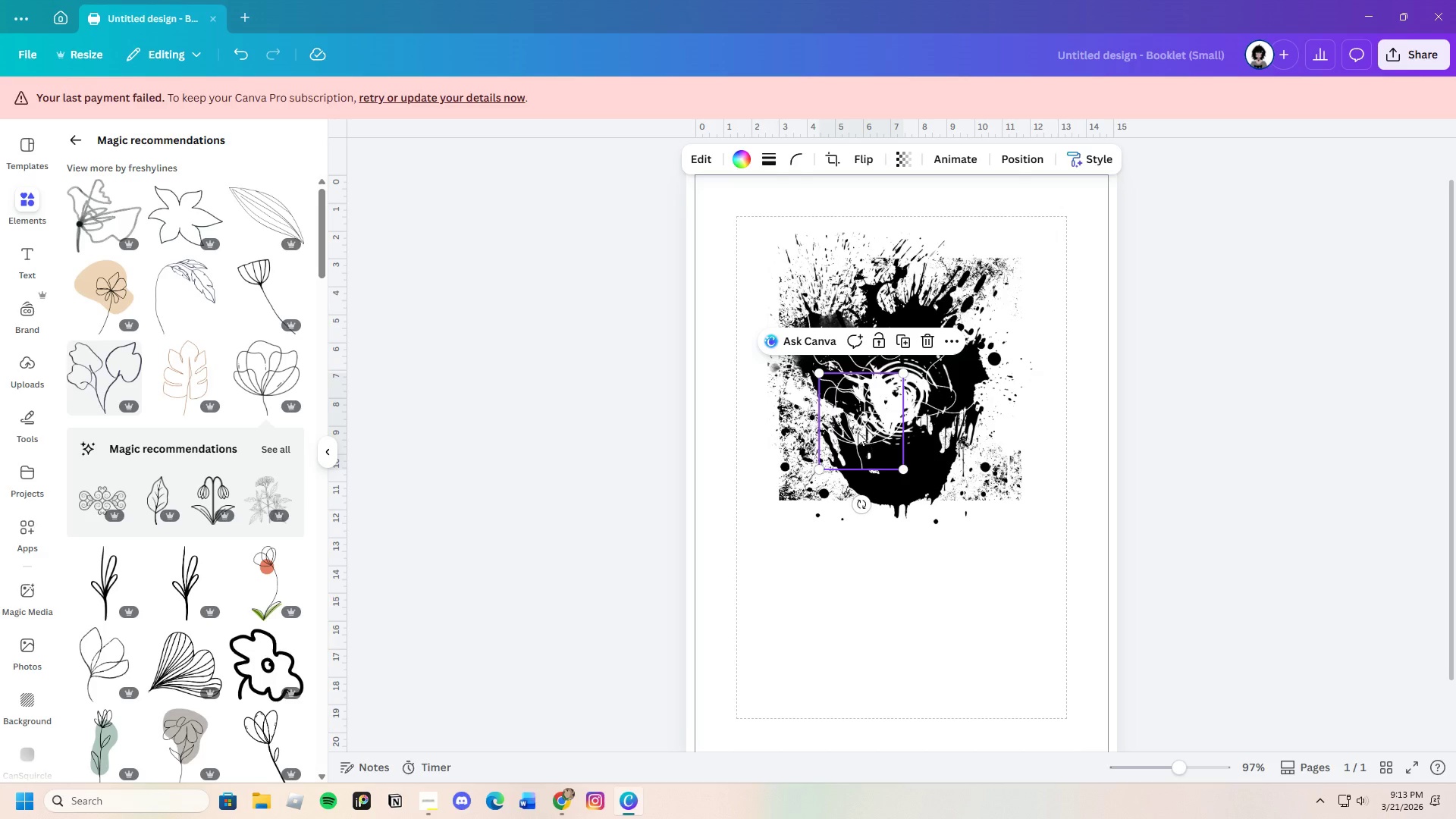 
left_click_drag(start_coordinate=[856, 431], to_coordinate=[890, 410])
 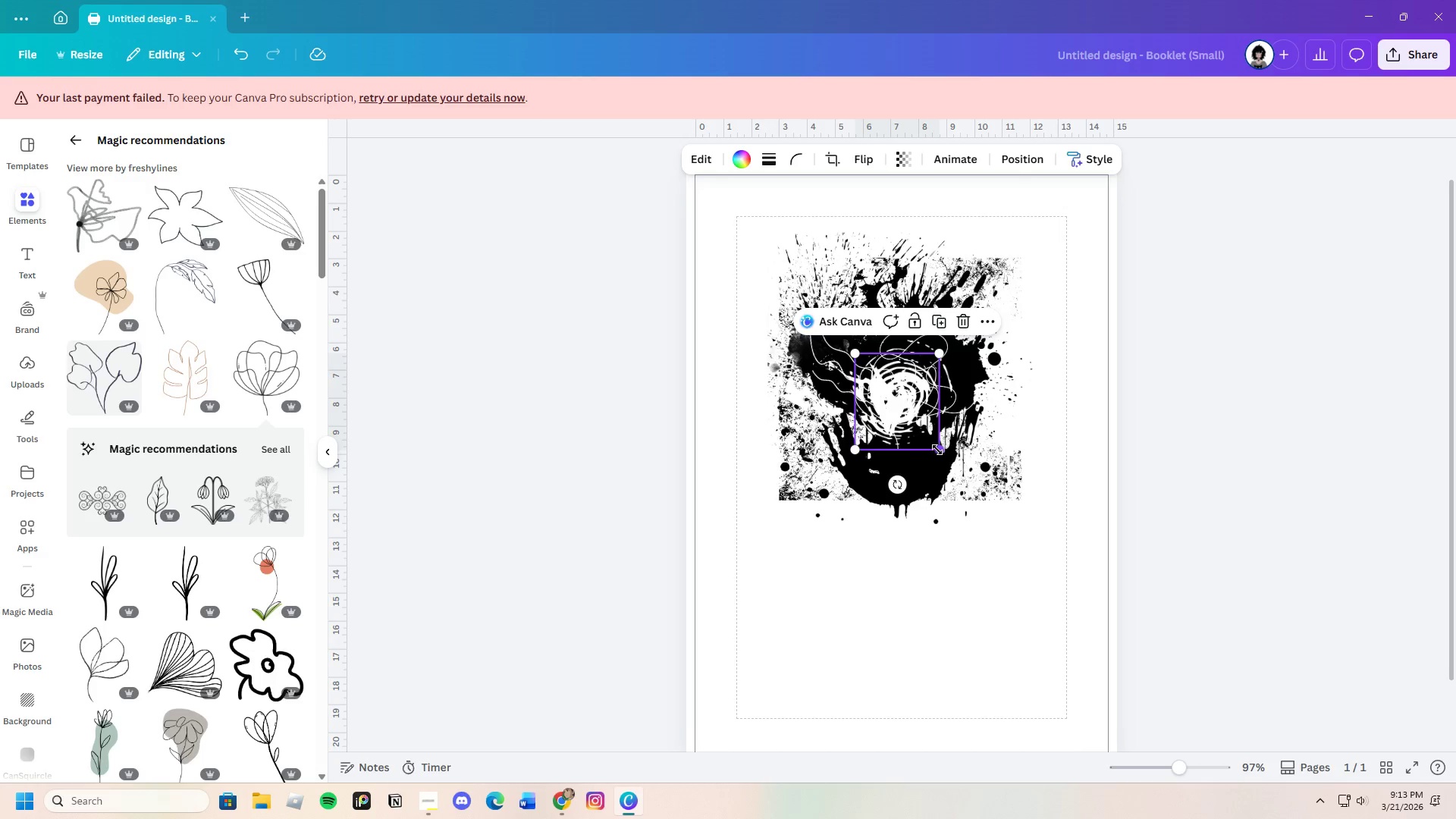 
left_click_drag(start_coordinate=[937, 450], to_coordinate=[959, 481])
 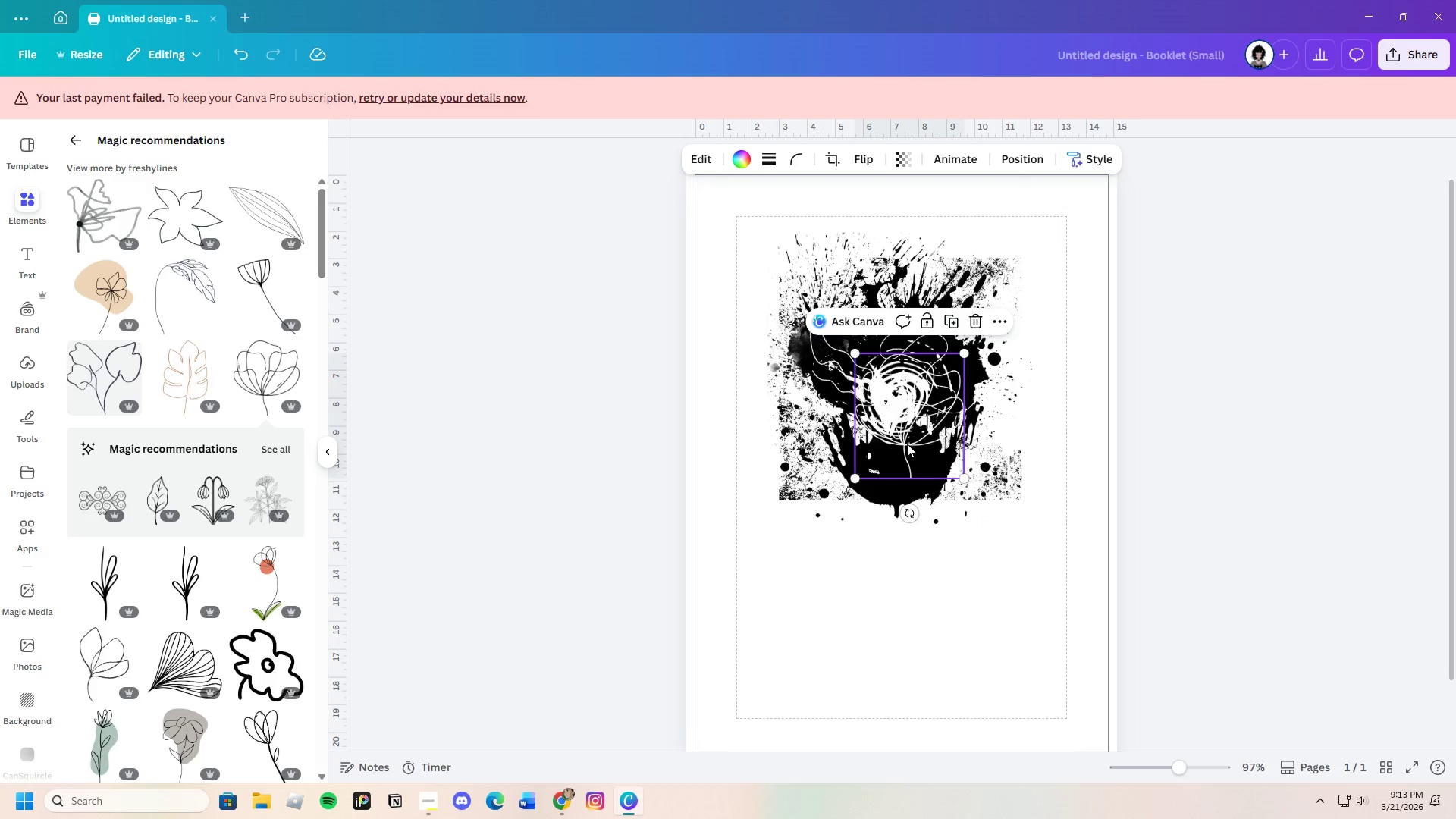 
left_click_drag(start_coordinate=[907, 444], to_coordinate=[904, 413])
 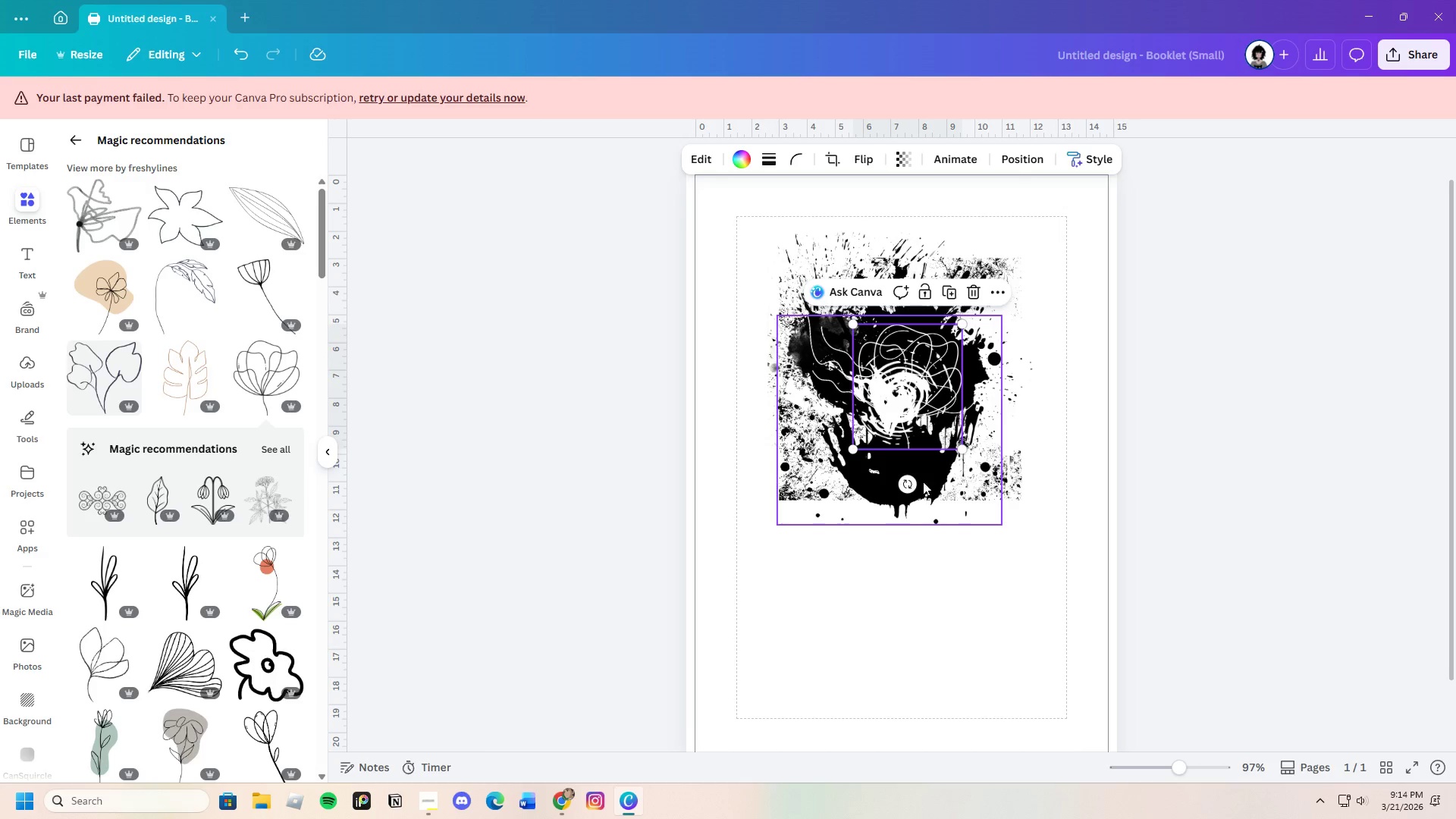 
left_click_drag(start_coordinate=[912, 487], to_coordinate=[889, 478])
 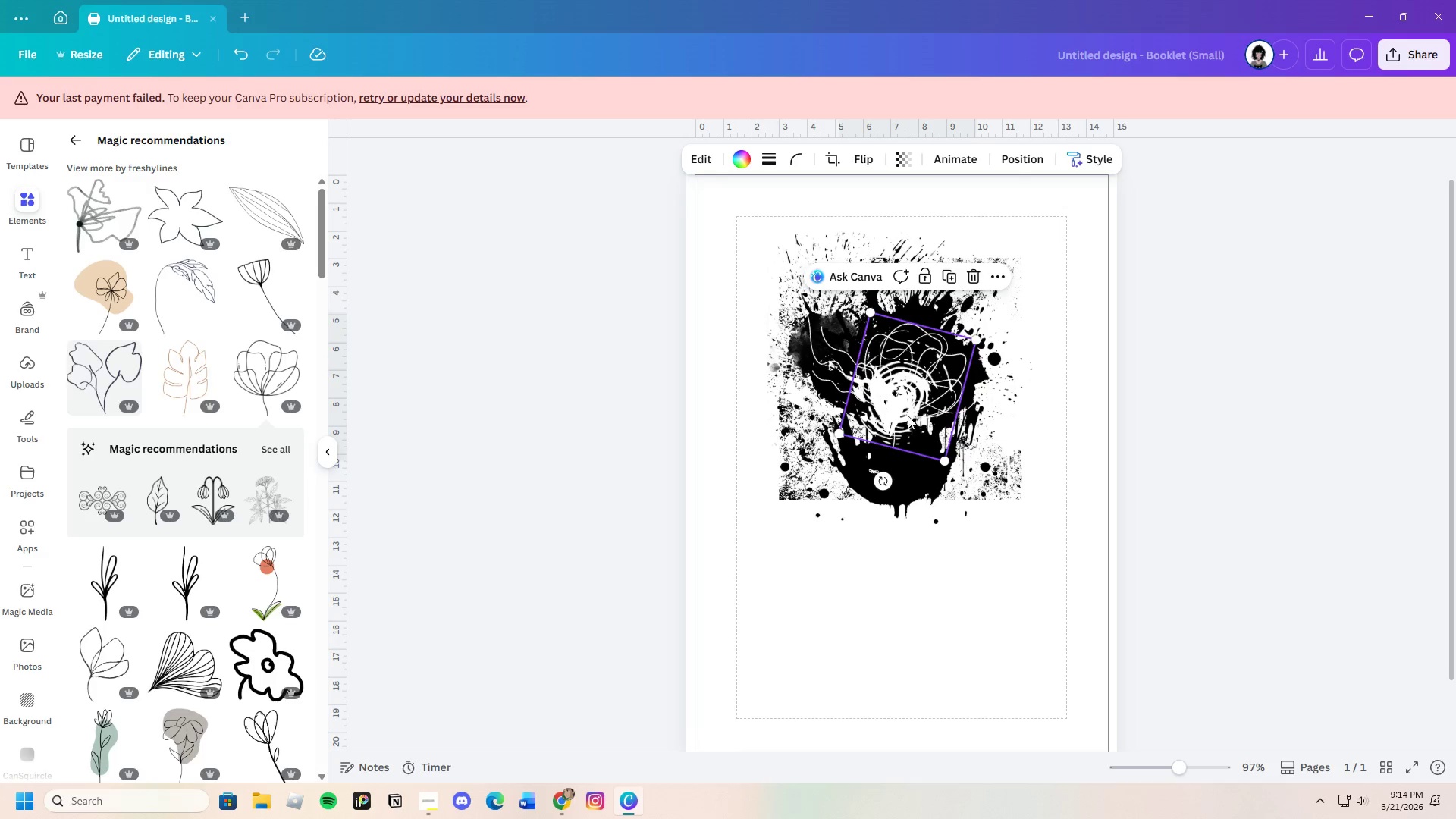 
left_click_drag(start_coordinate=[907, 415], to_coordinate=[902, 409])
 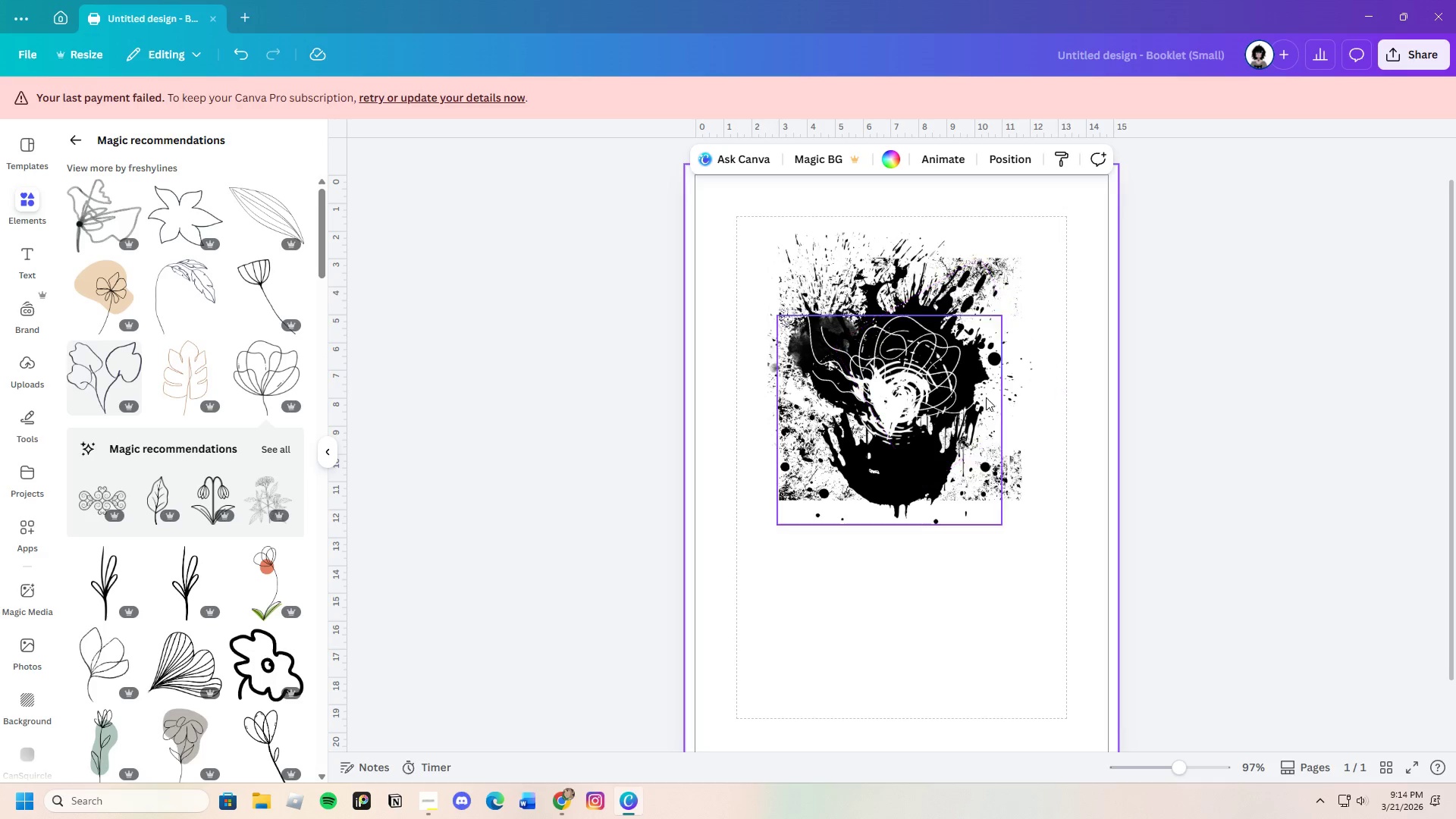 
left_click_drag(start_coordinate=[915, 377], to_coordinate=[934, 415])
 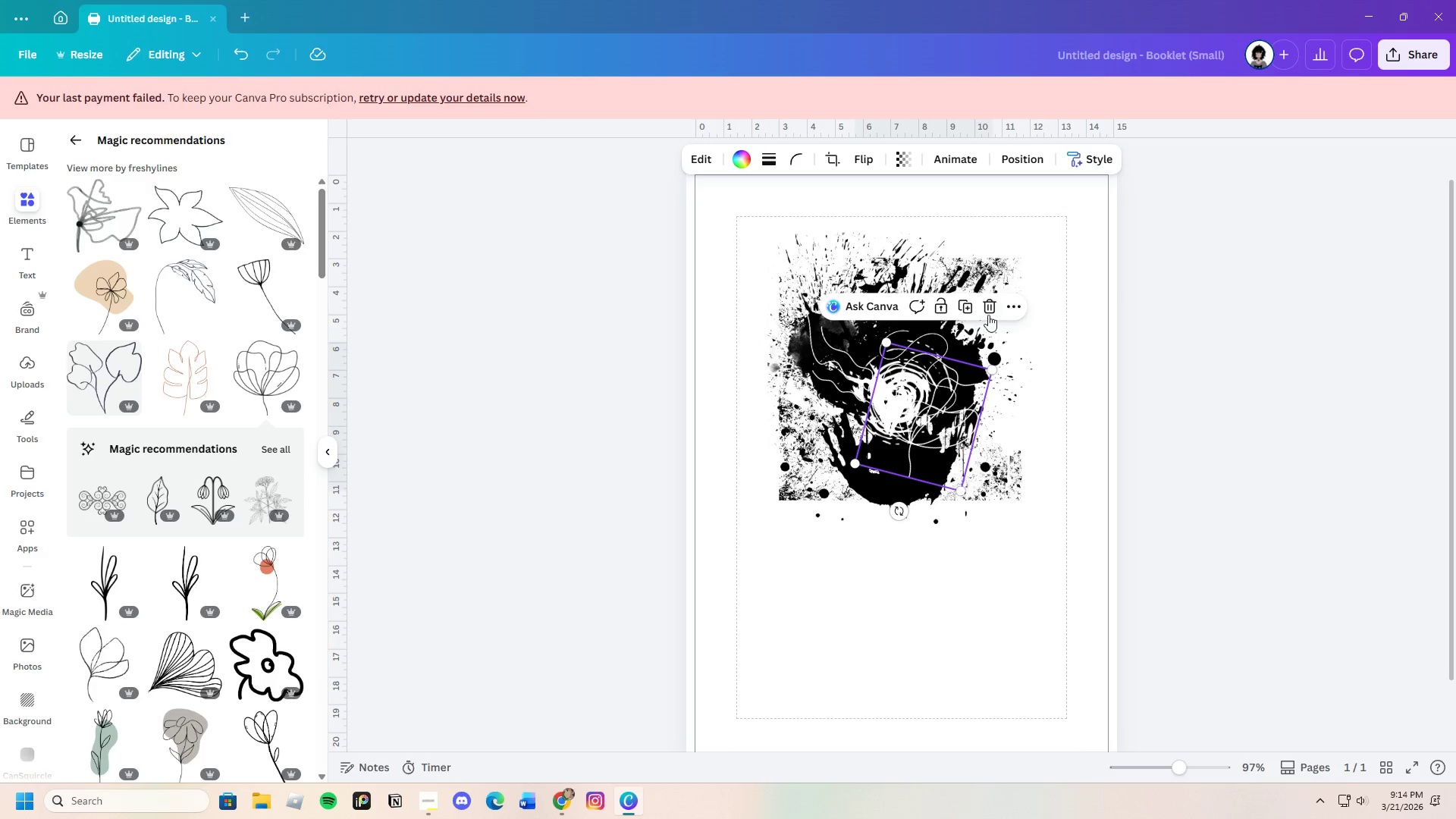 
left_click([987, 302])
 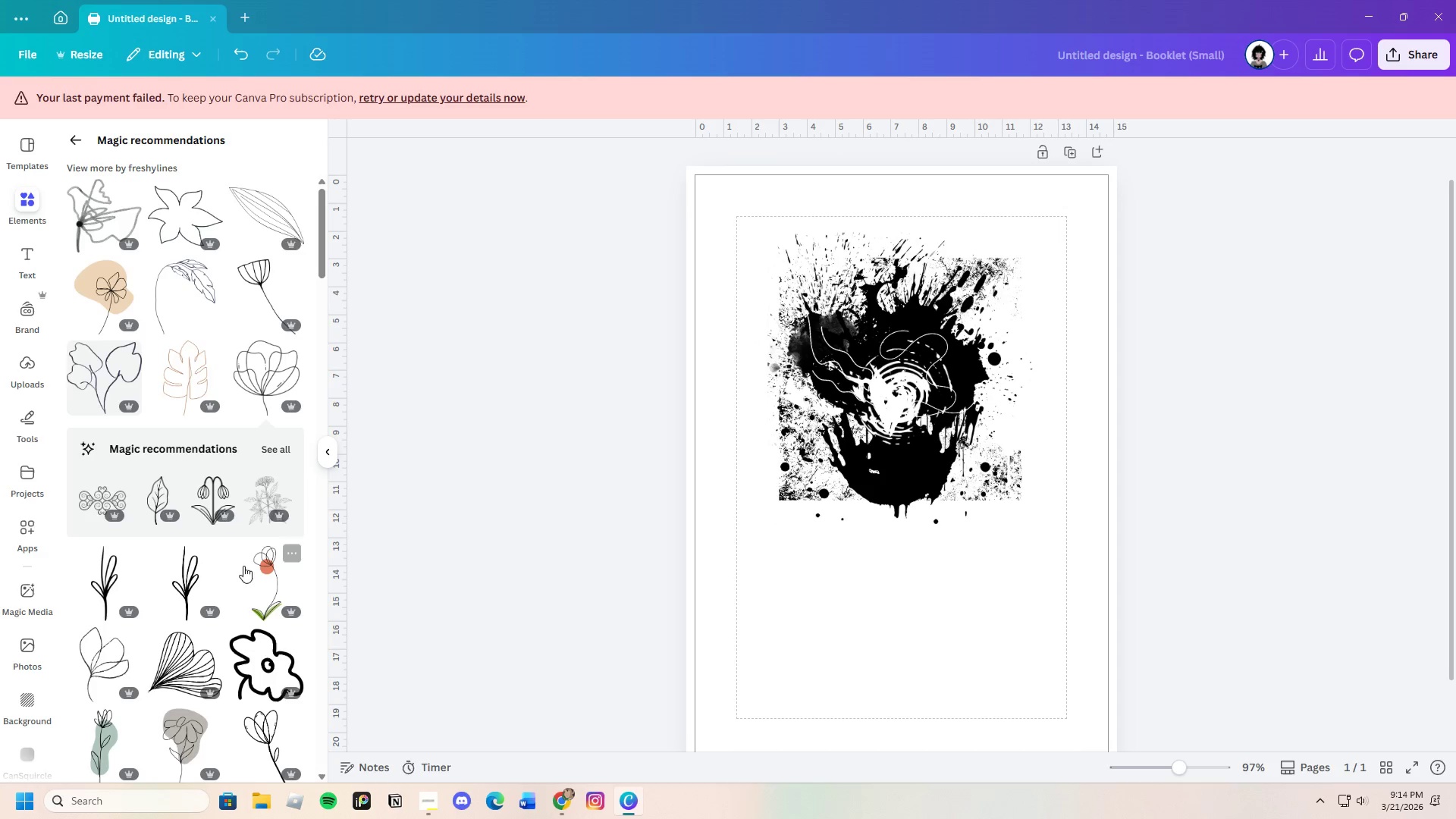 
scroll: coordinate [221, 654], scroll_direction: down, amount: 10.0
 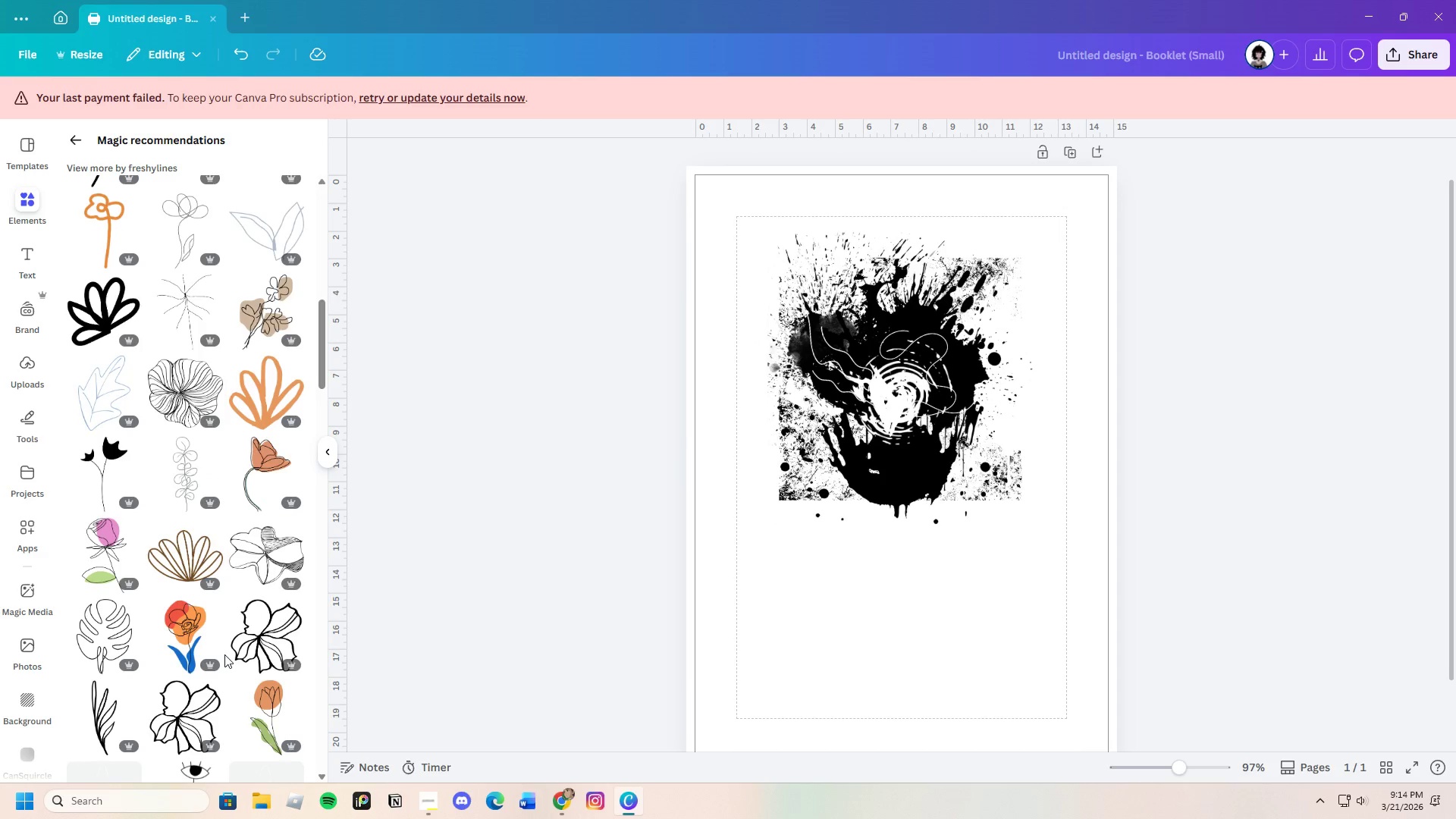 
mouse_move([249, 665])
 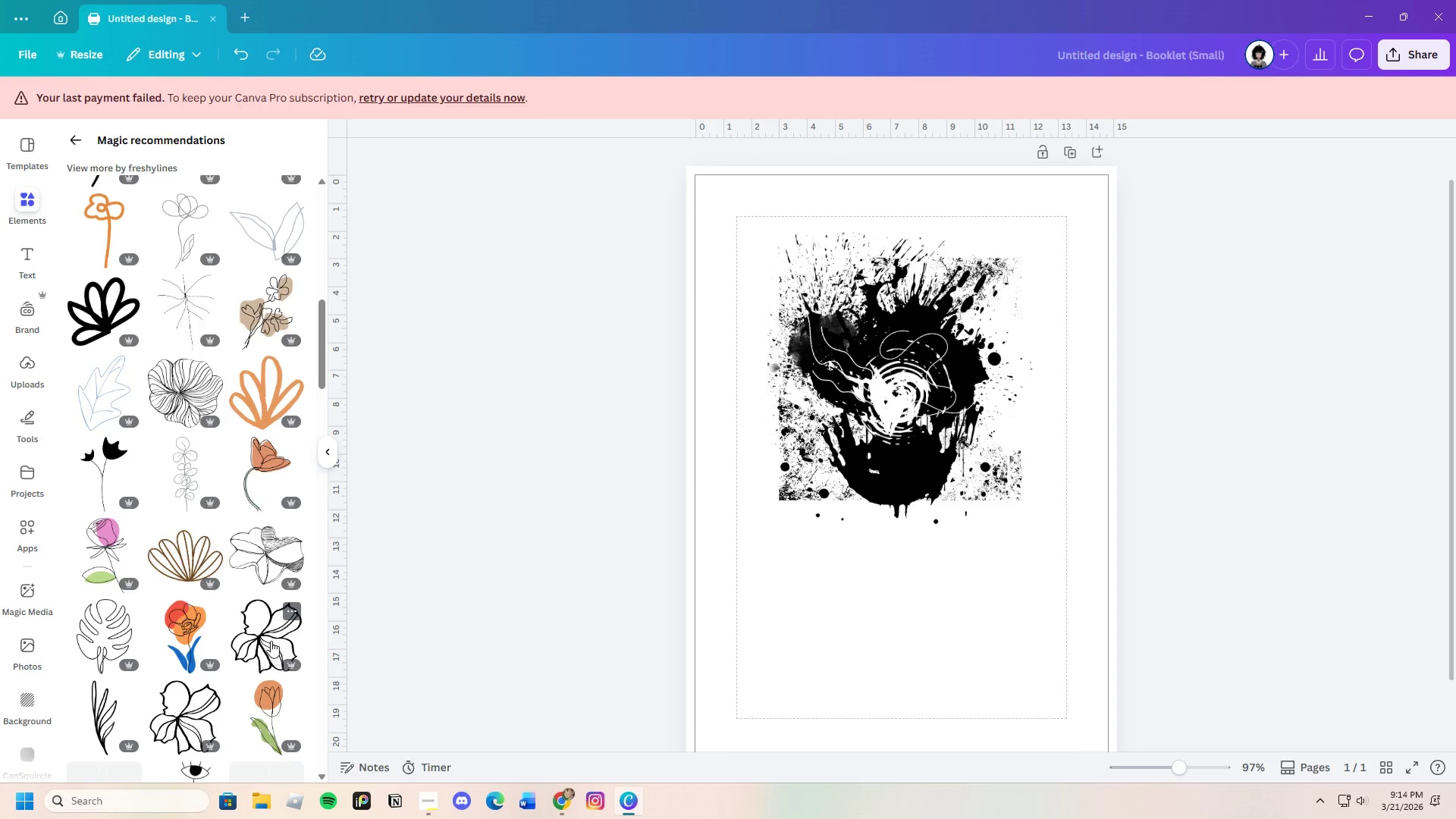 
left_click([270, 640])
 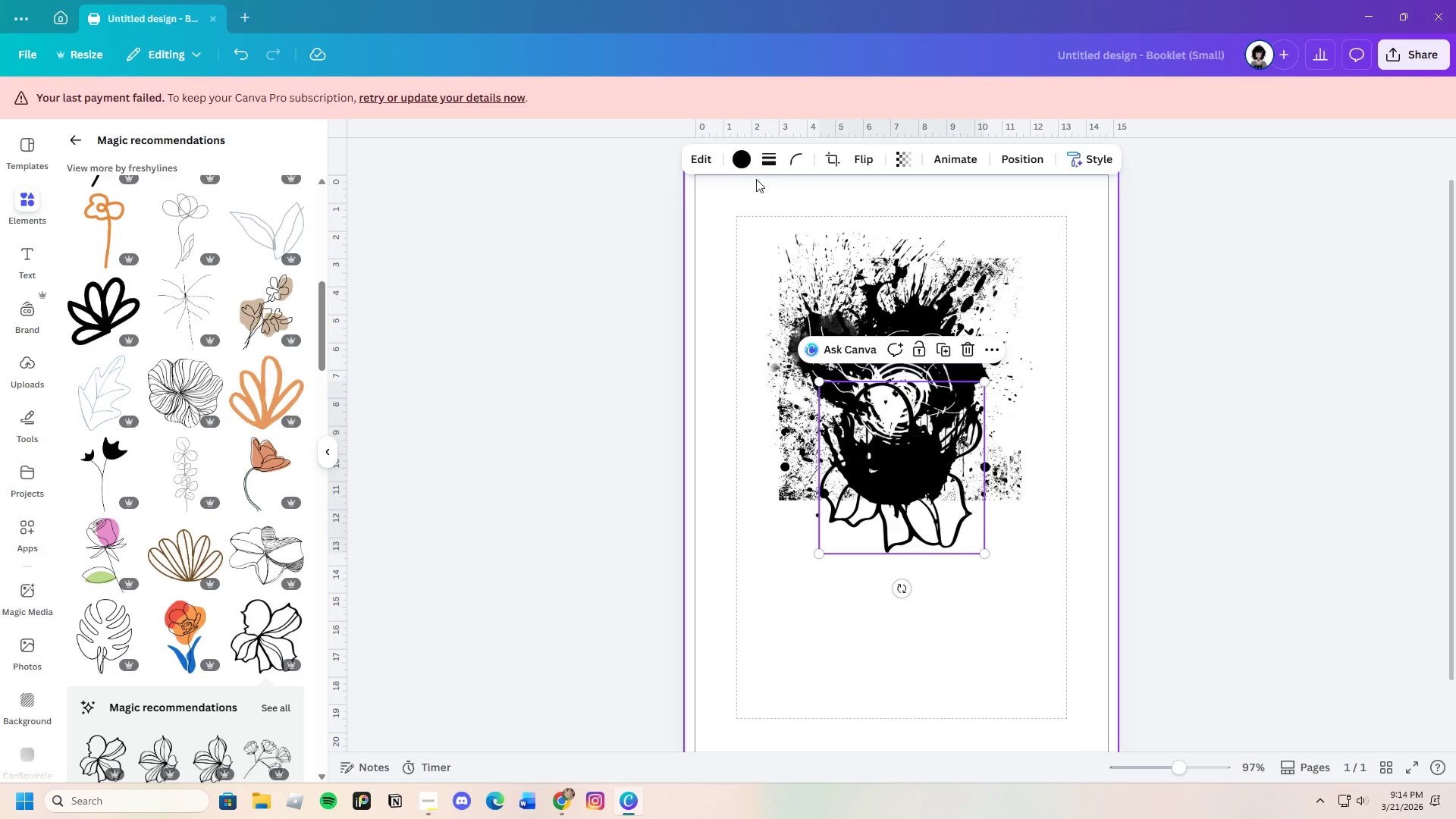 
left_click([742, 161])
 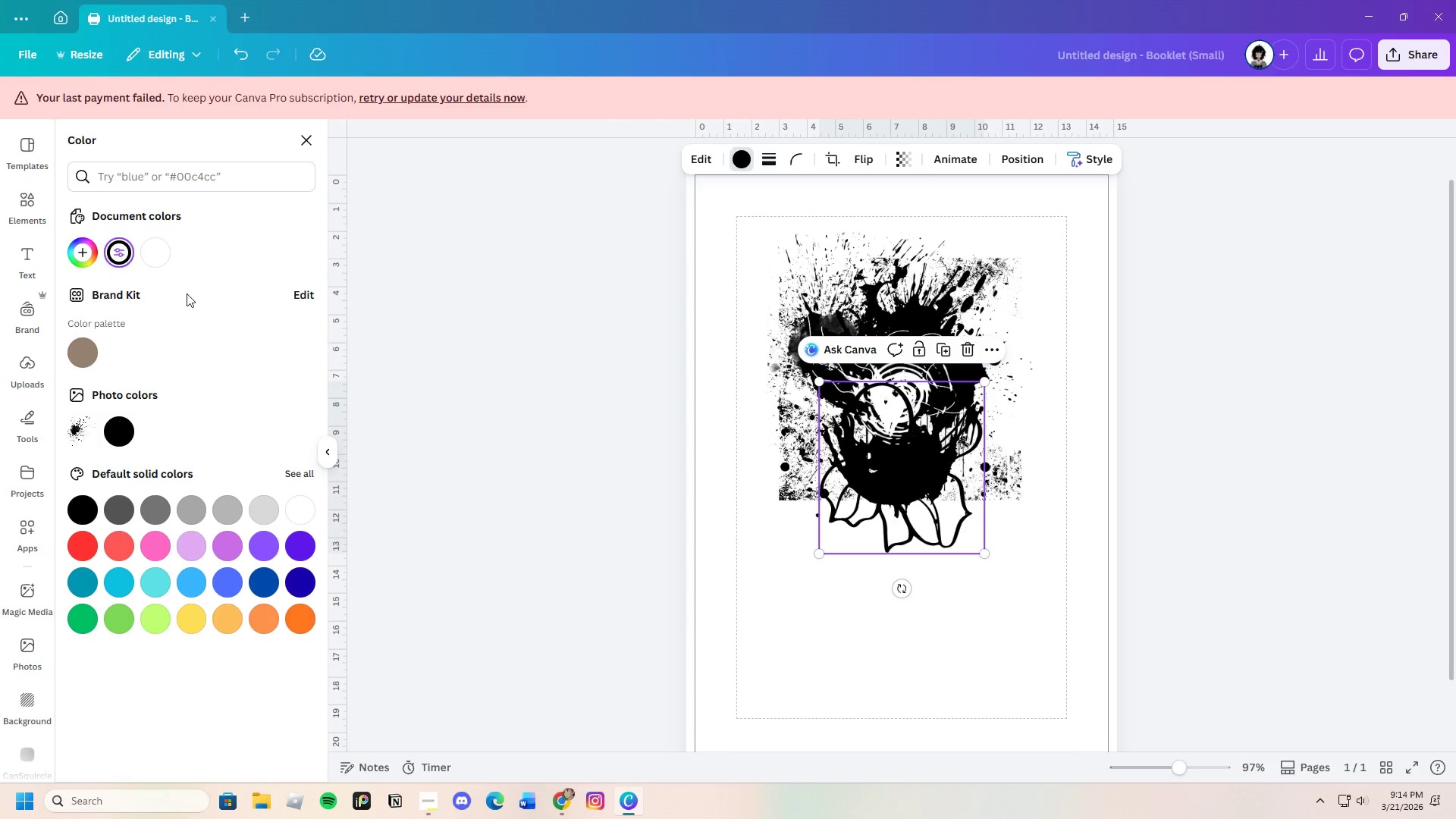 
left_click([162, 255])
 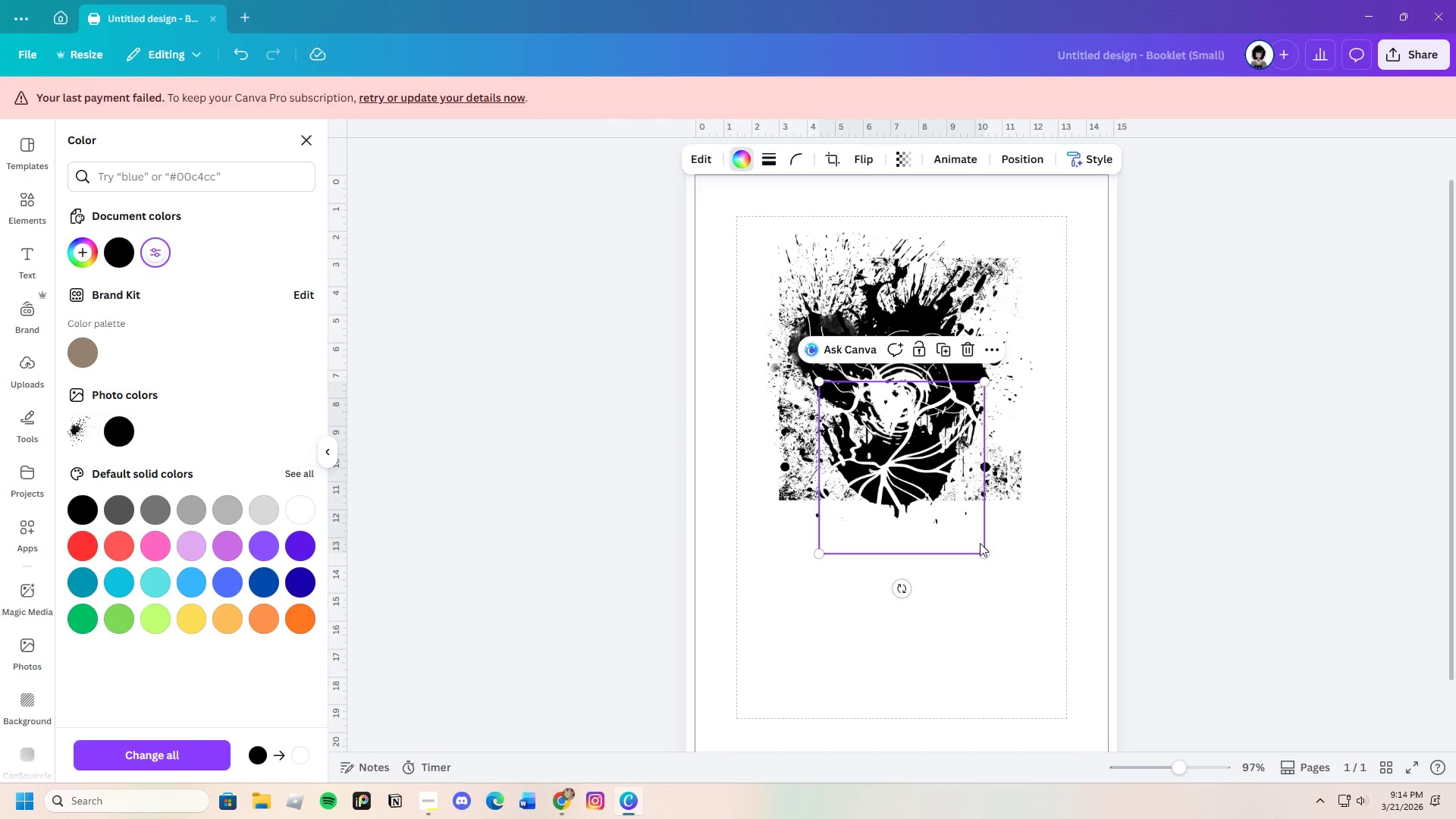 
left_click_drag(start_coordinate=[984, 551], to_coordinate=[969, 472])
 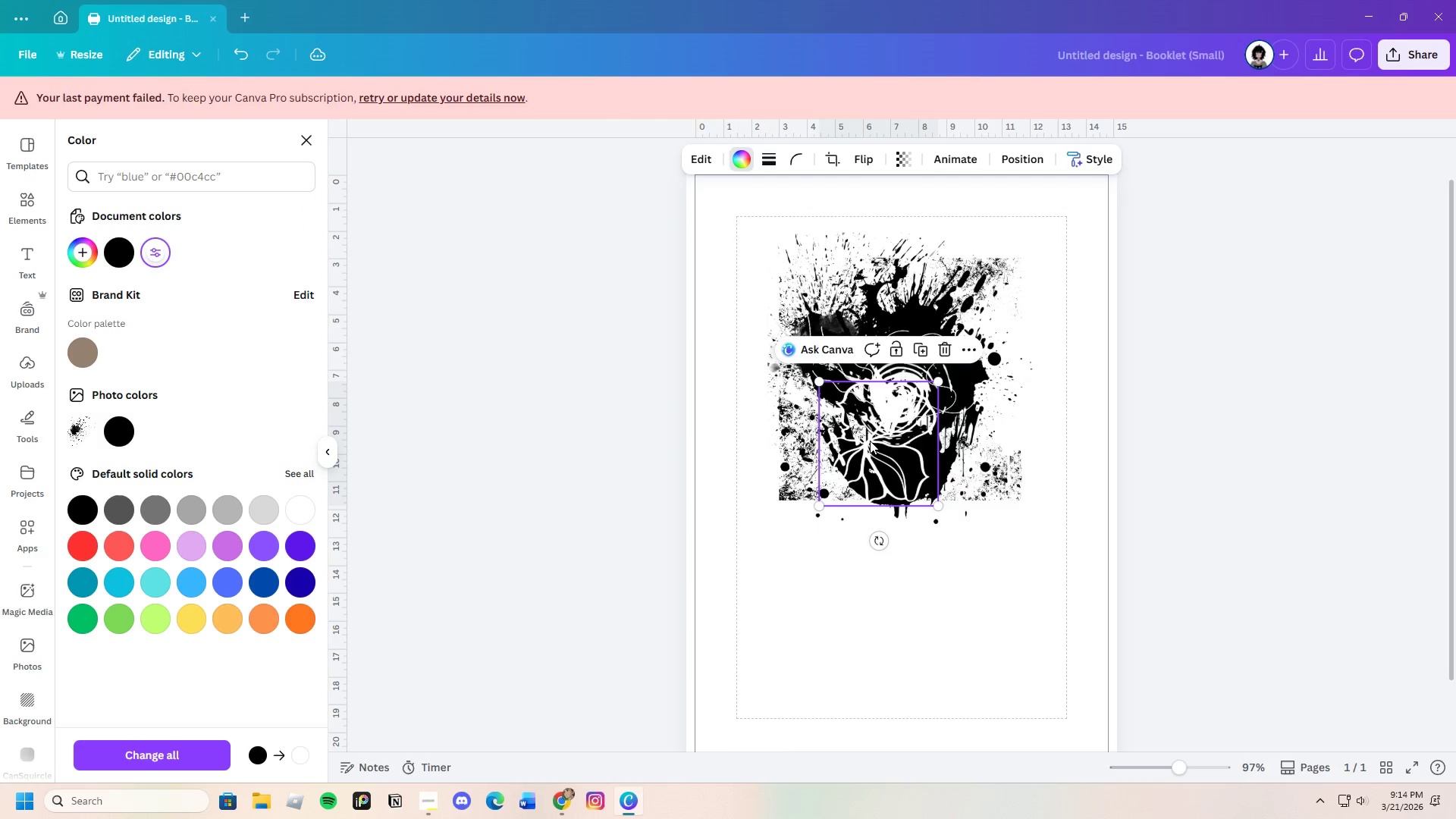 
left_click_drag(start_coordinate=[870, 441], to_coordinate=[904, 389])
 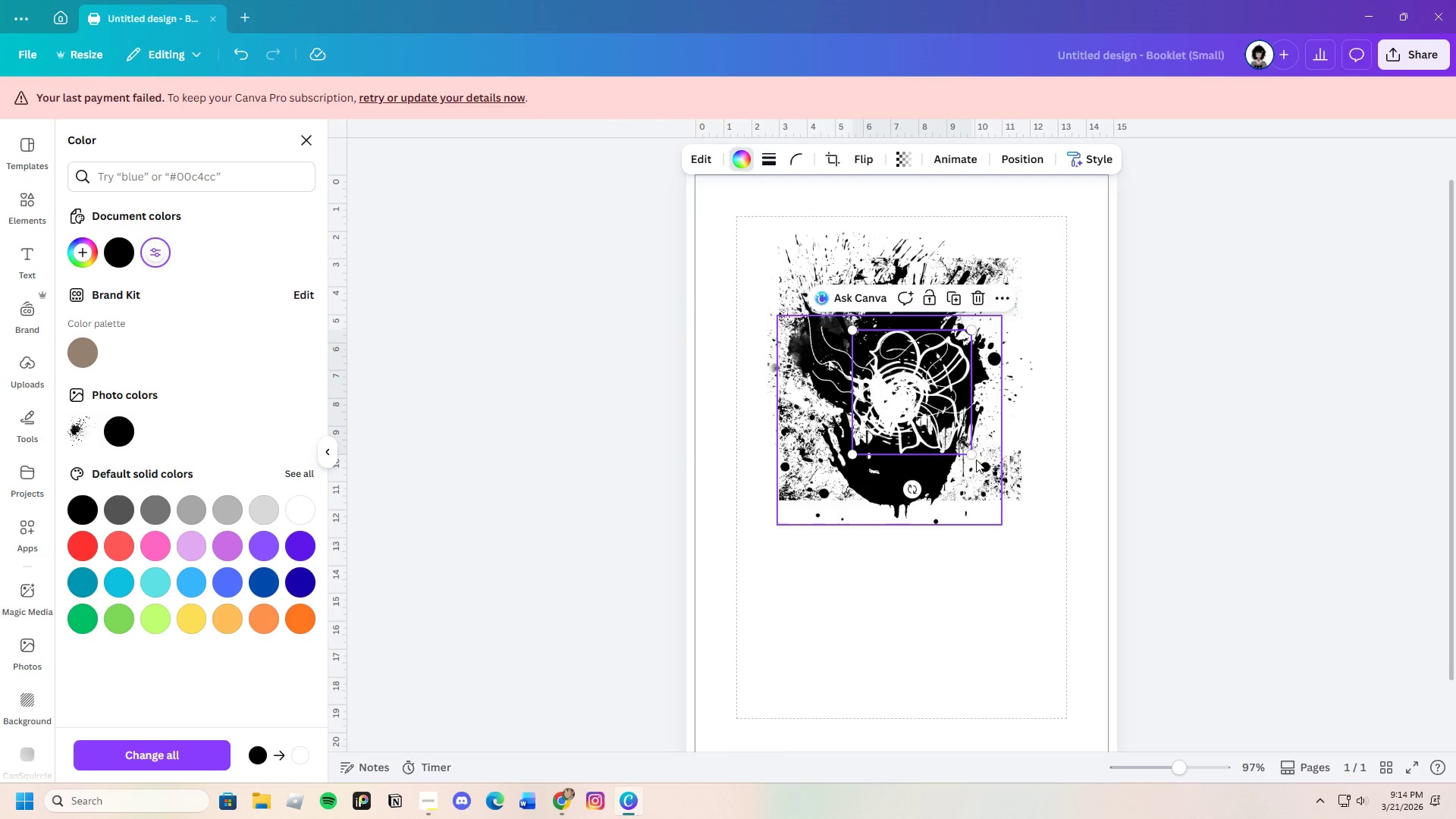 
left_click_drag(start_coordinate=[968, 454], to_coordinate=[960, 436])
 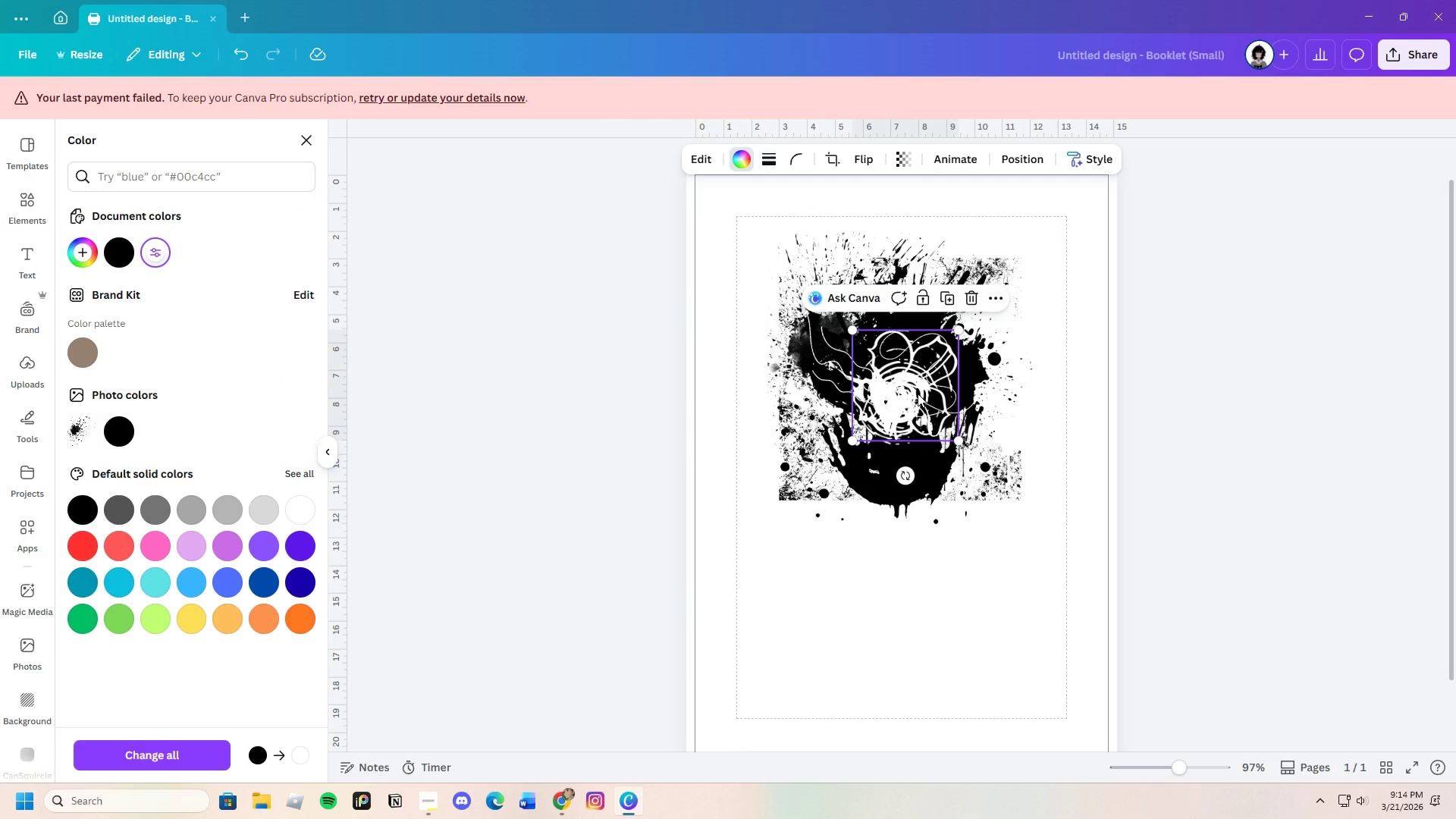 
left_click_drag(start_coordinate=[918, 394], to_coordinate=[918, 400])
 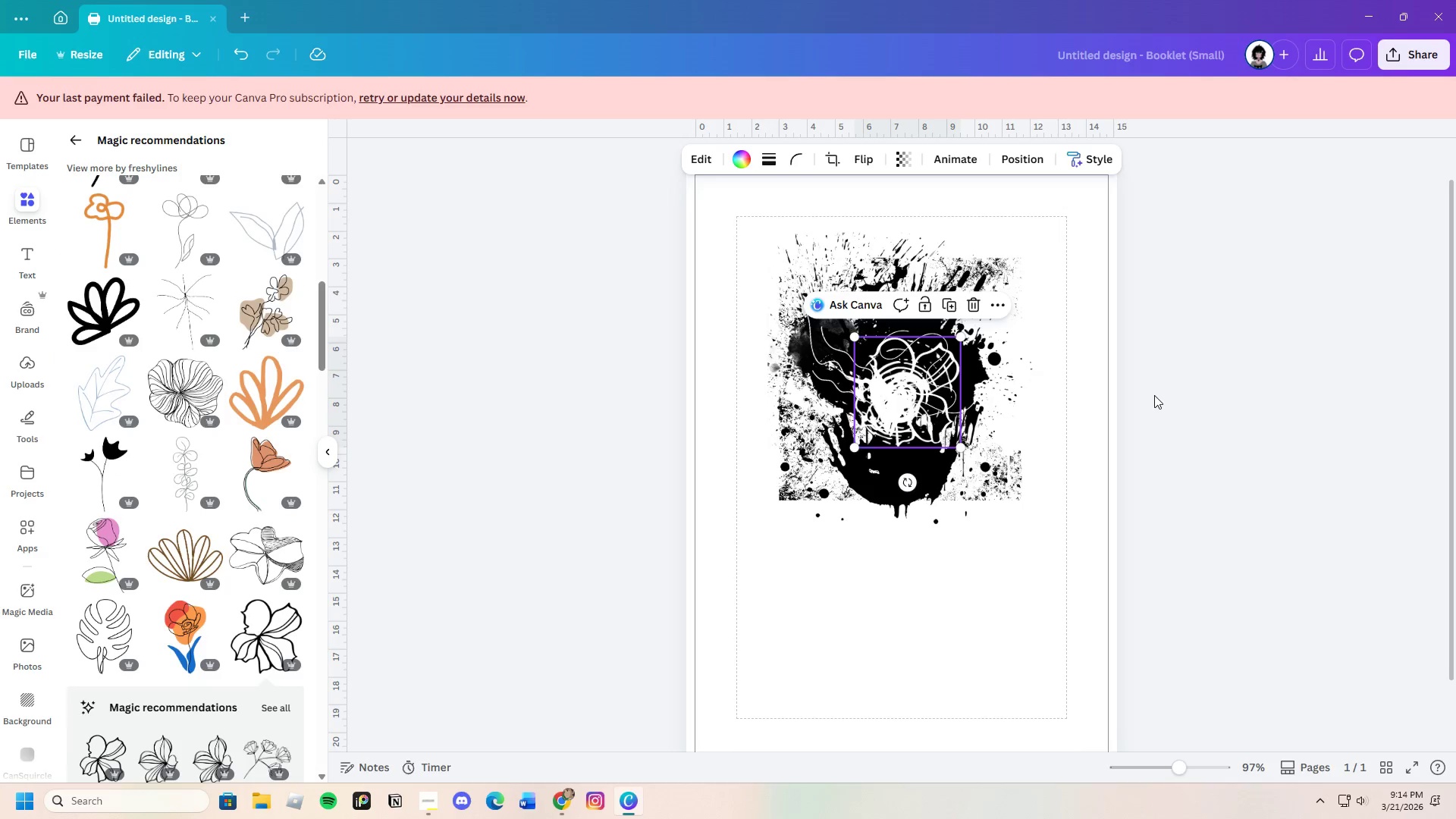 
left_click([1154, 395])
 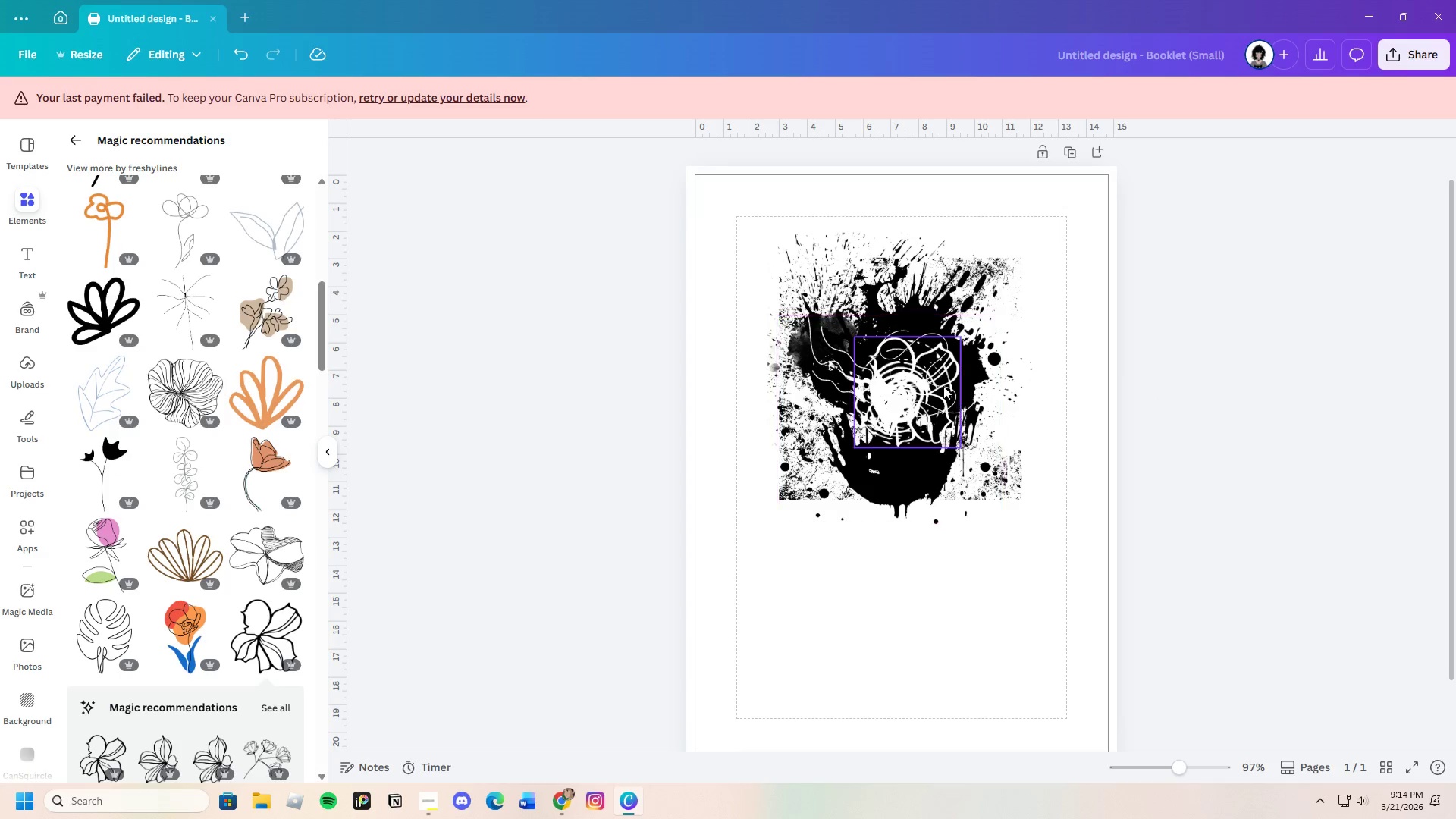 
left_click([946, 358])
 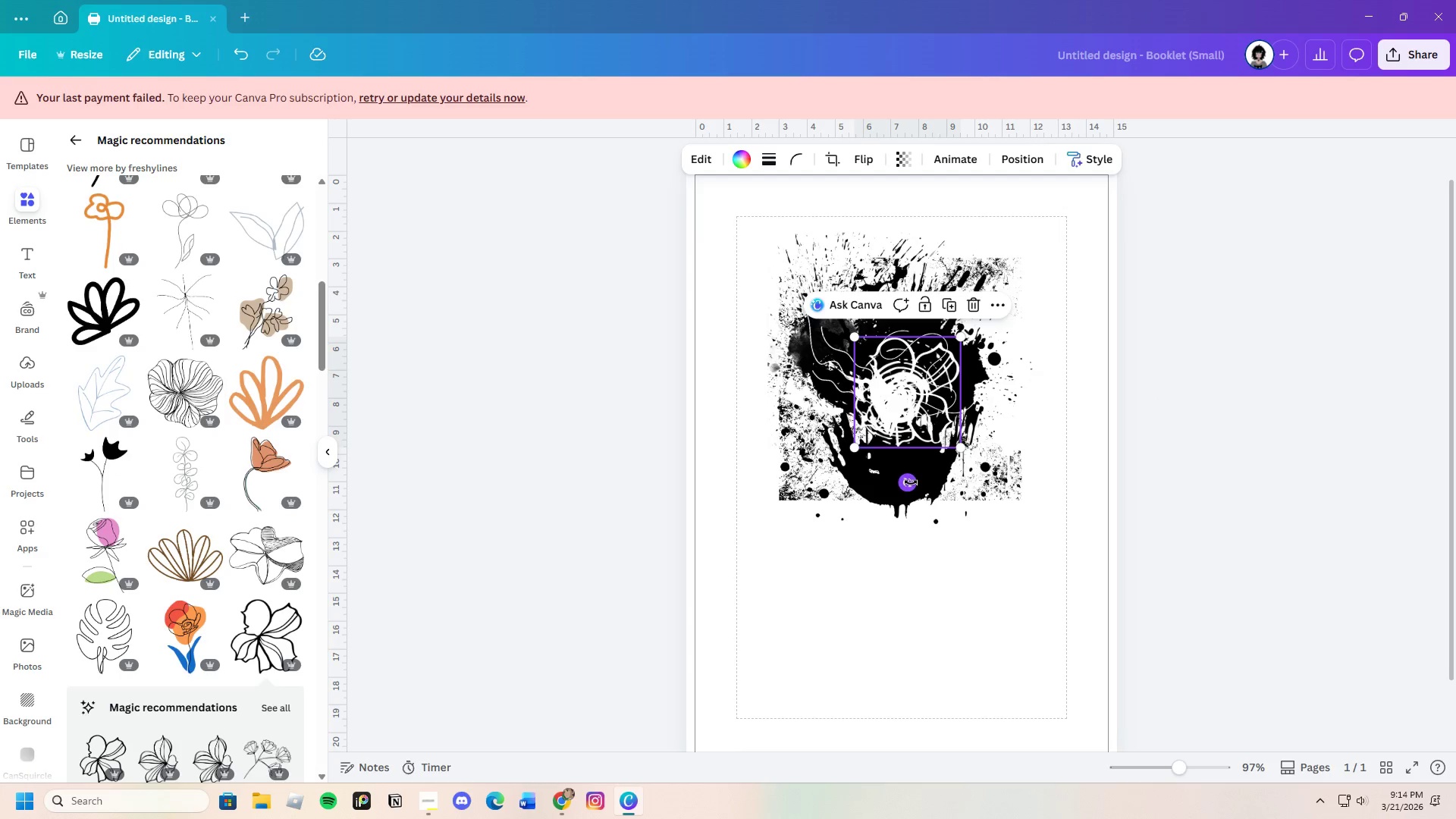 
left_click_drag(start_coordinate=[911, 482], to_coordinate=[971, 456])
 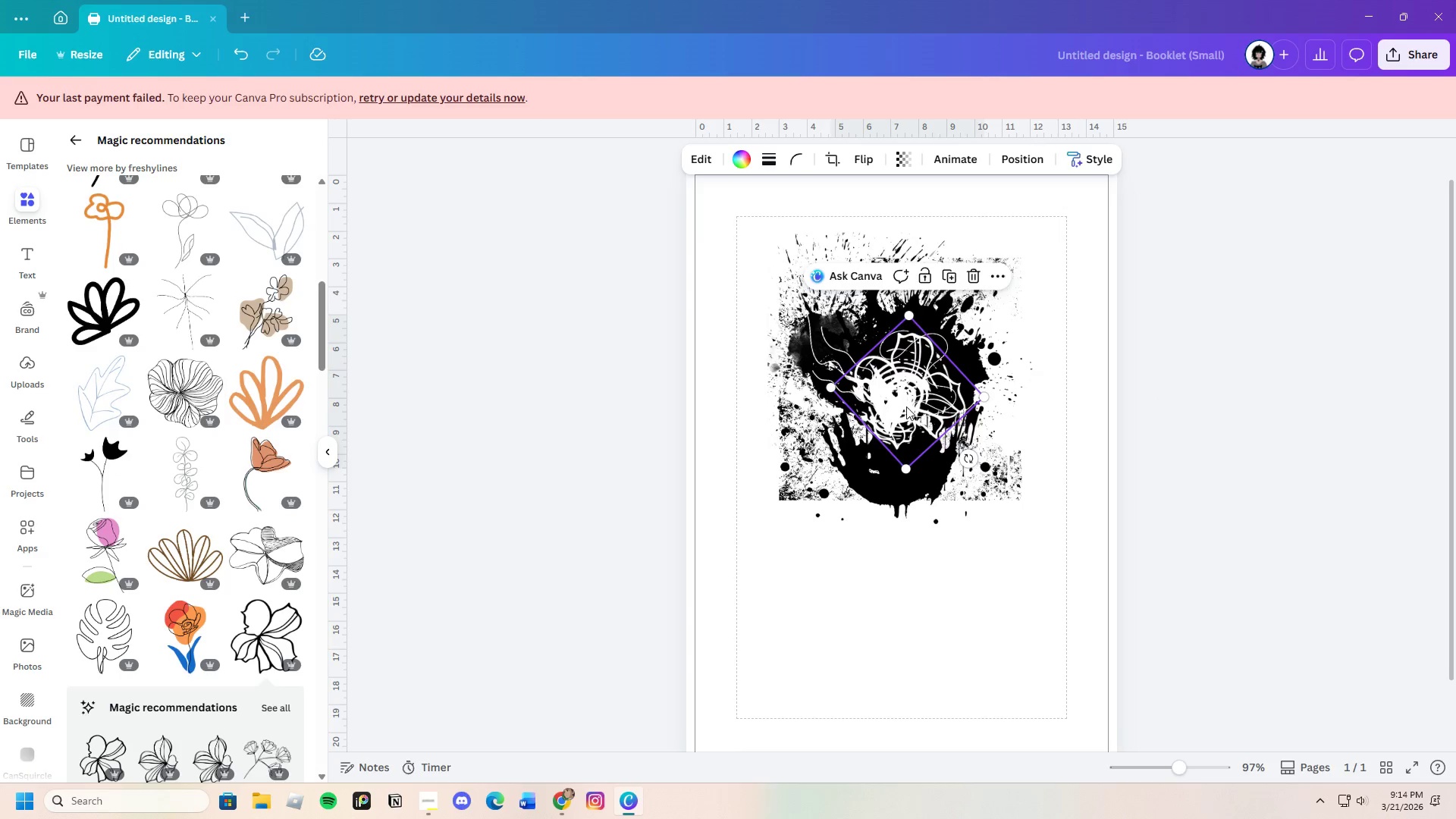 
left_click_drag(start_coordinate=[905, 406], to_coordinate=[912, 399])
 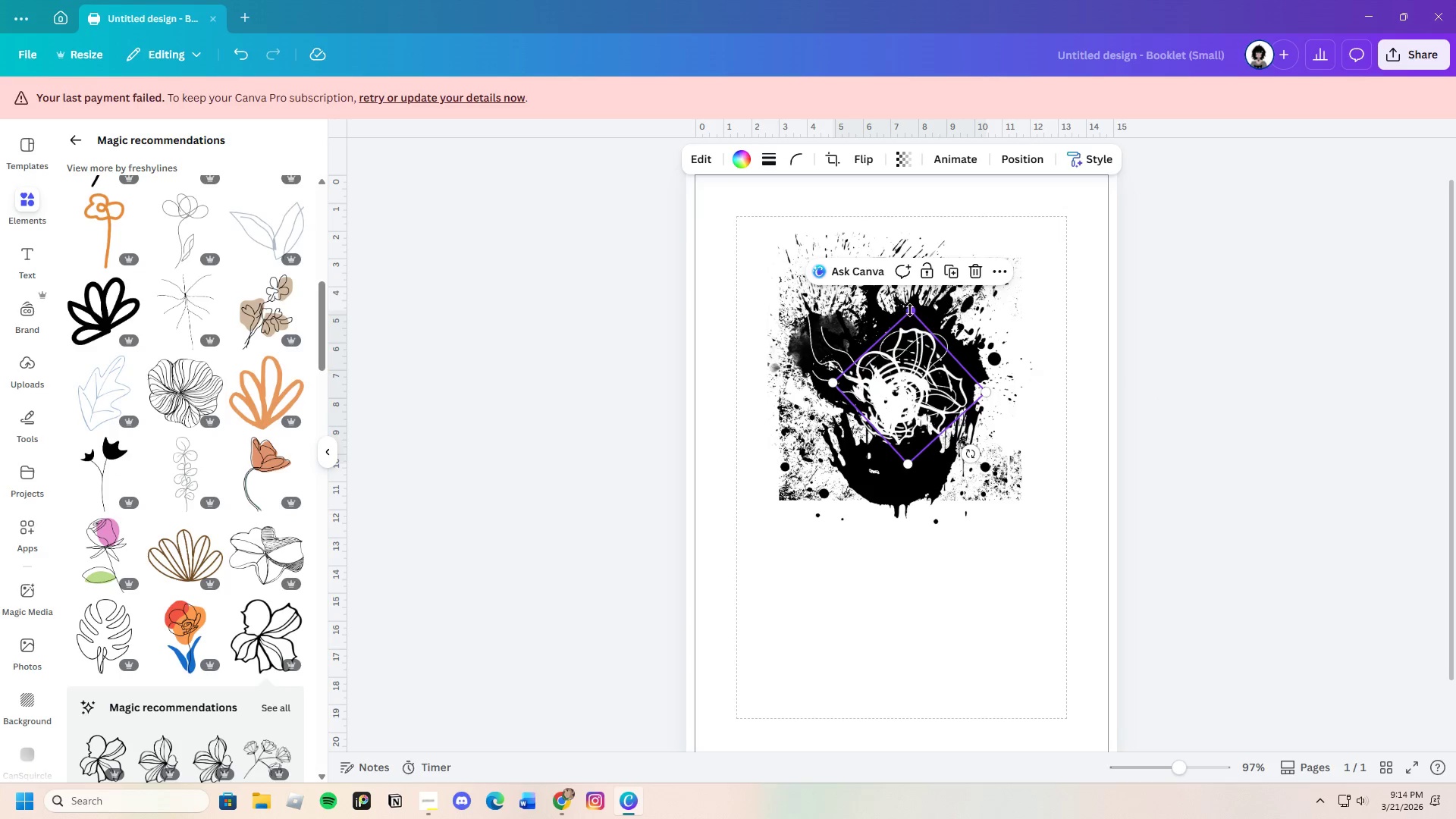 
left_click_drag(start_coordinate=[911, 309], to_coordinate=[908, 296])
 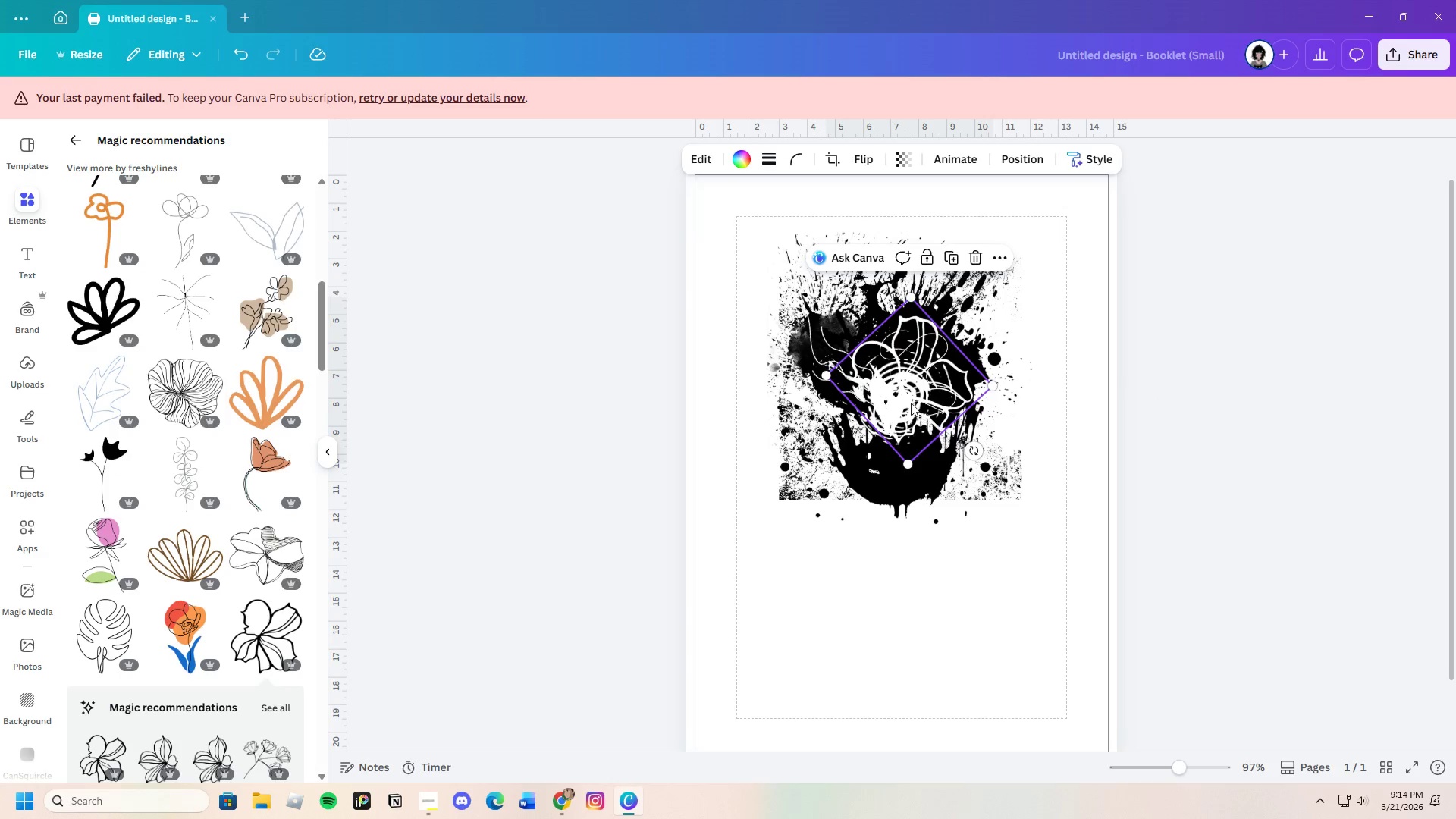 
left_click_drag(start_coordinate=[905, 400], to_coordinate=[905, 405])
 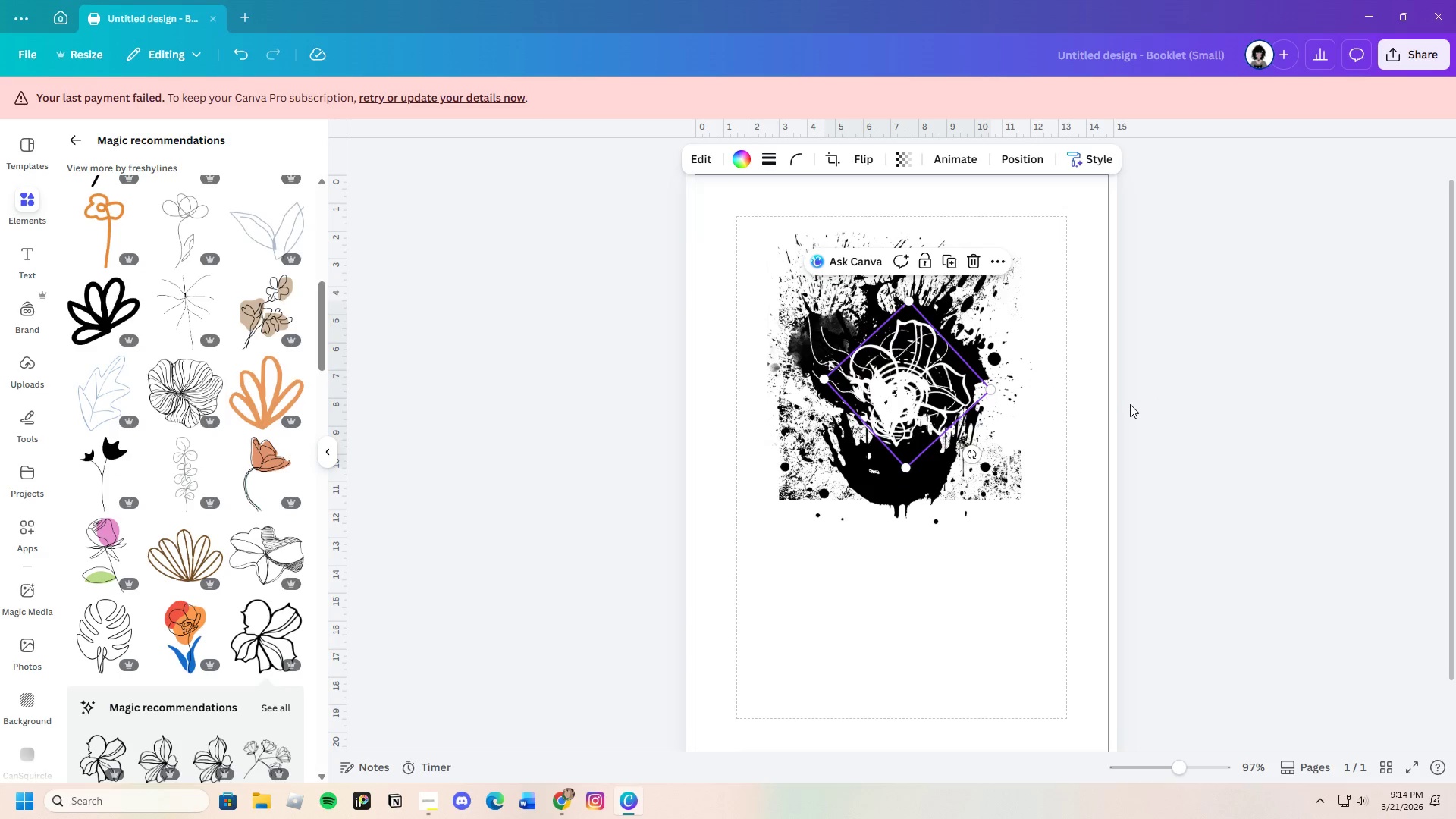 
left_click([1130, 404])
 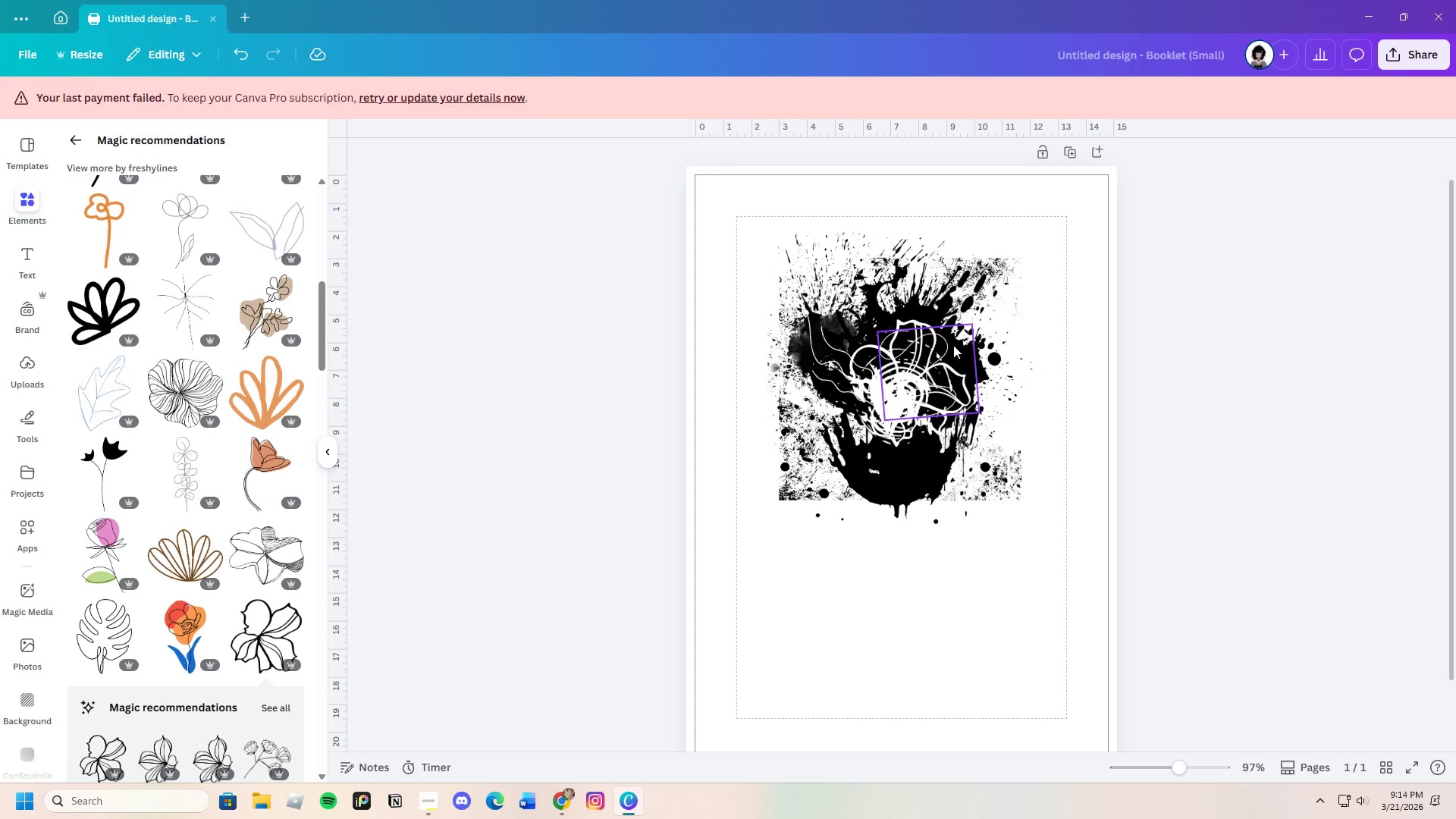 
left_click_drag(start_coordinate=[916, 327], to_coordinate=[930, 375])
 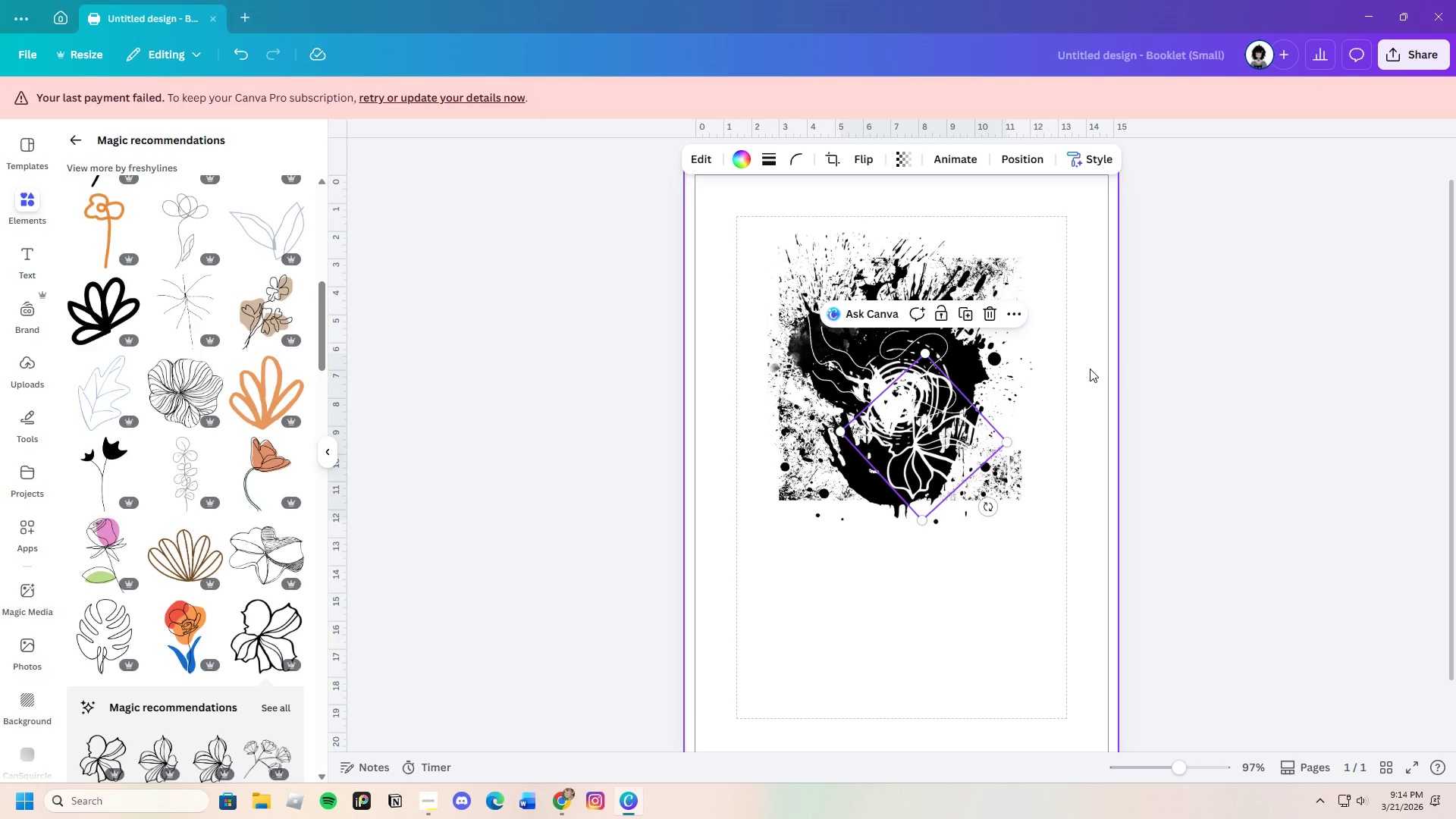 
left_click([1090, 369])
 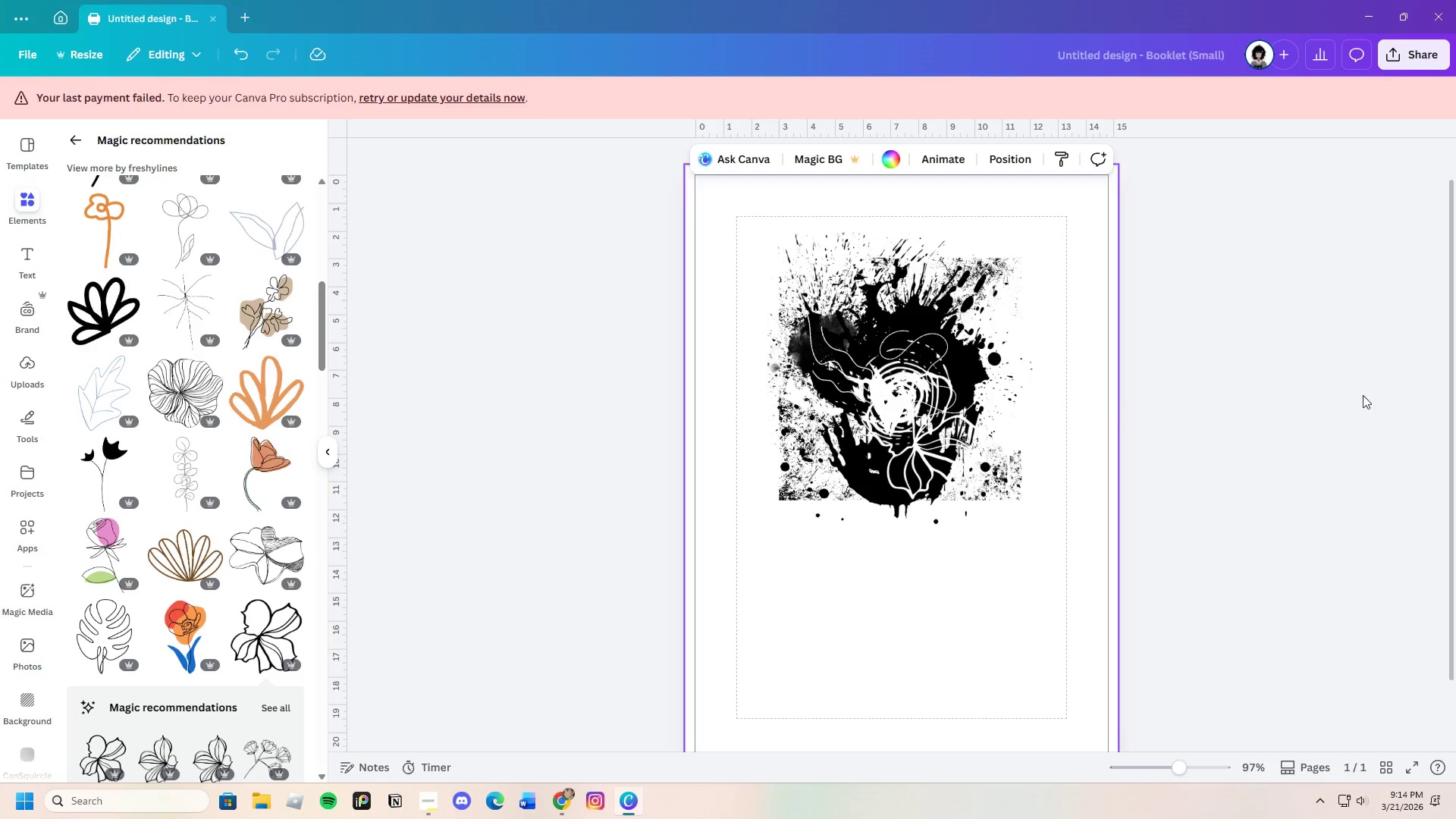 
left_click([929, 427])
 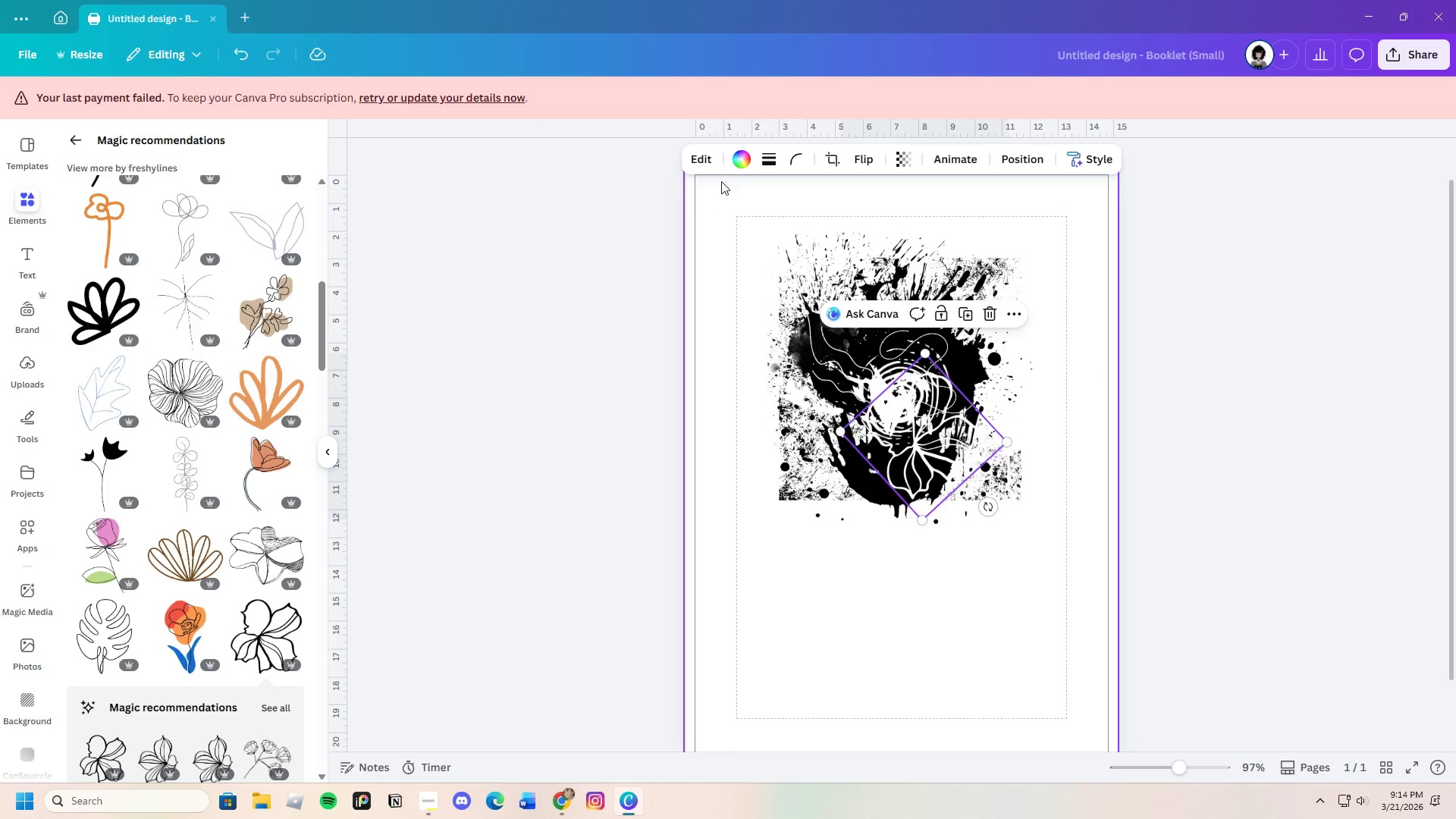 
left_click([734, 165])
 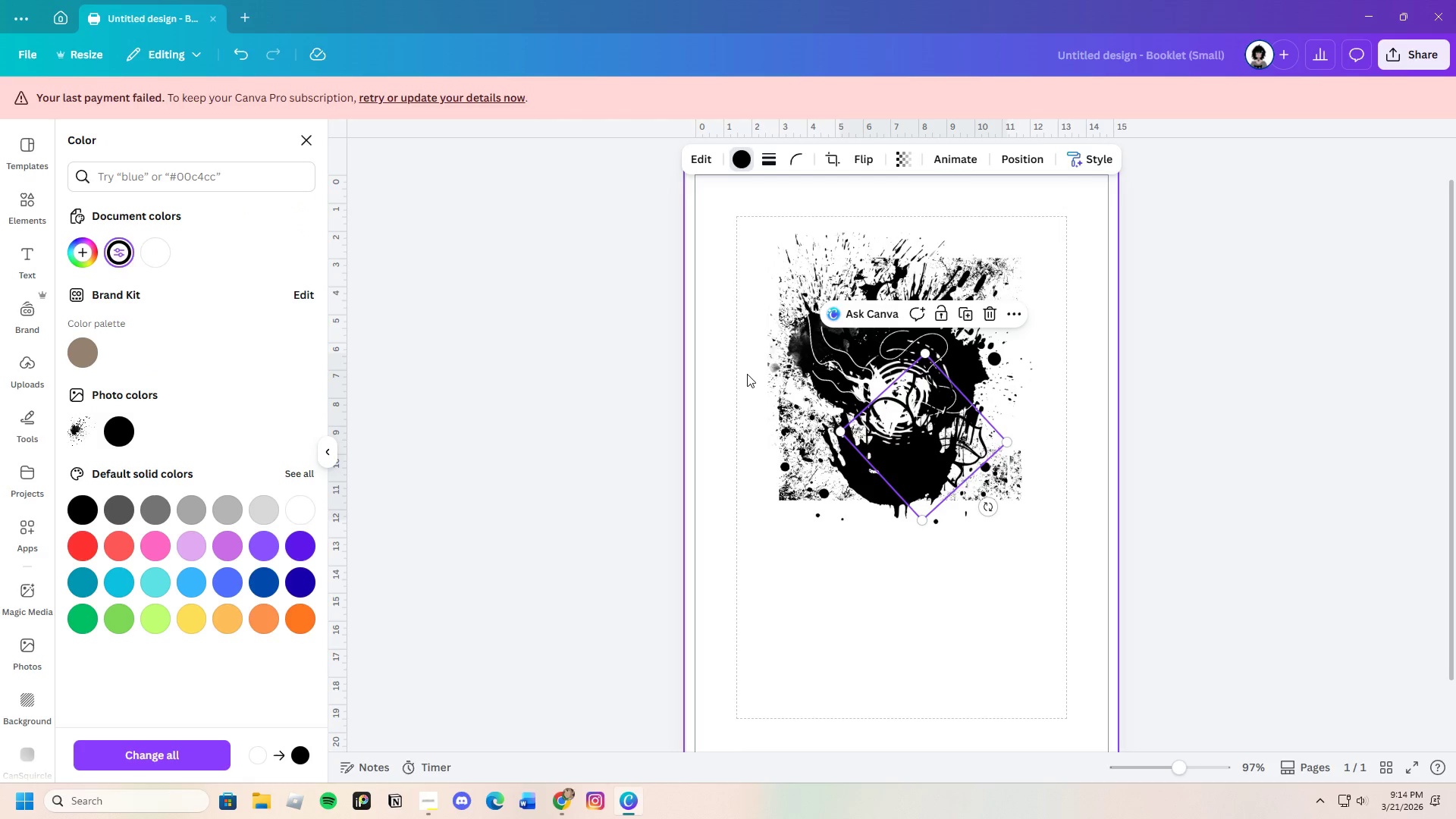 
left_click_drag(start_coordinate=[949, 441], to_coordinate=[962, 485])
 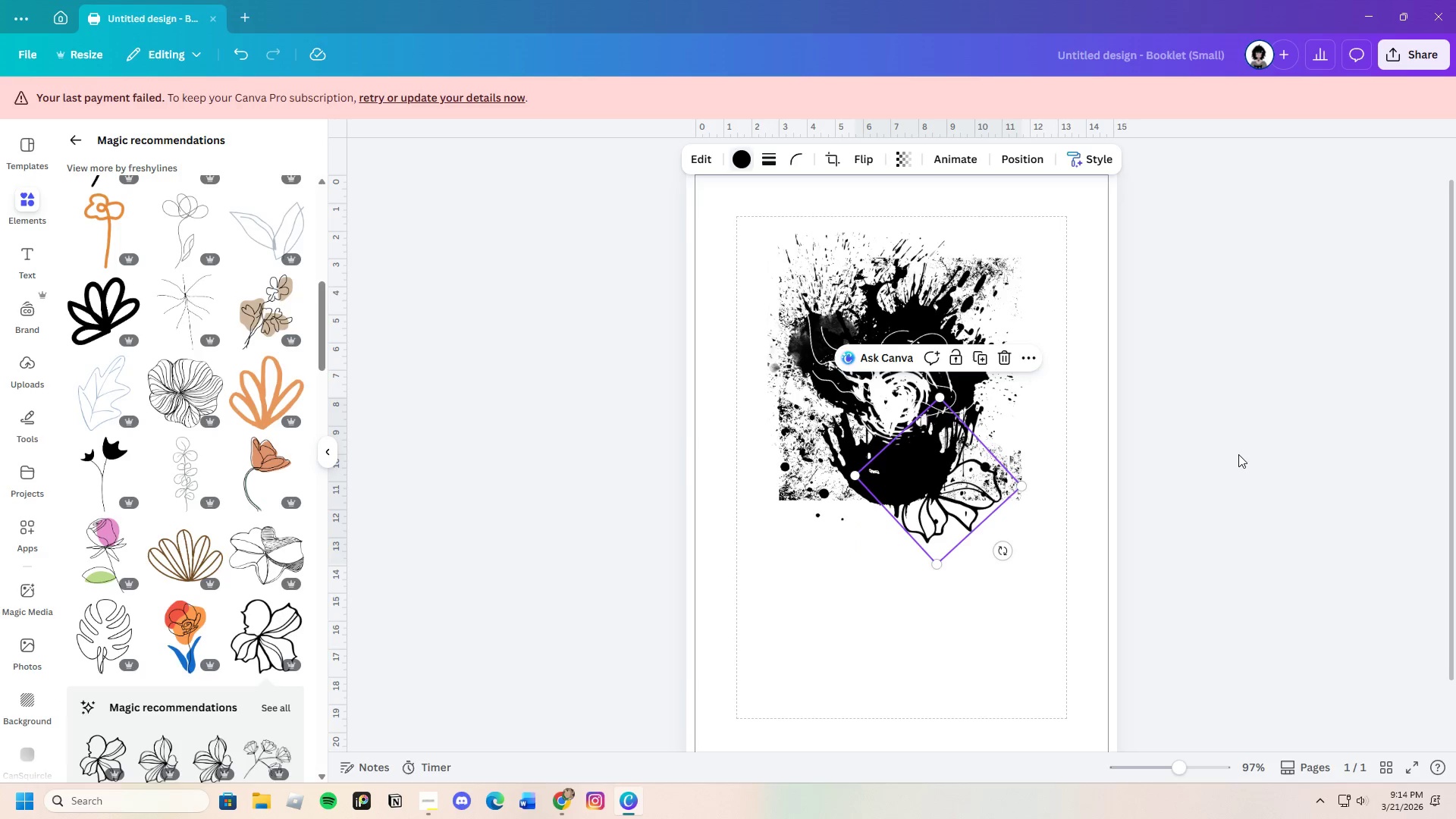 
double_click([1238, 454])
 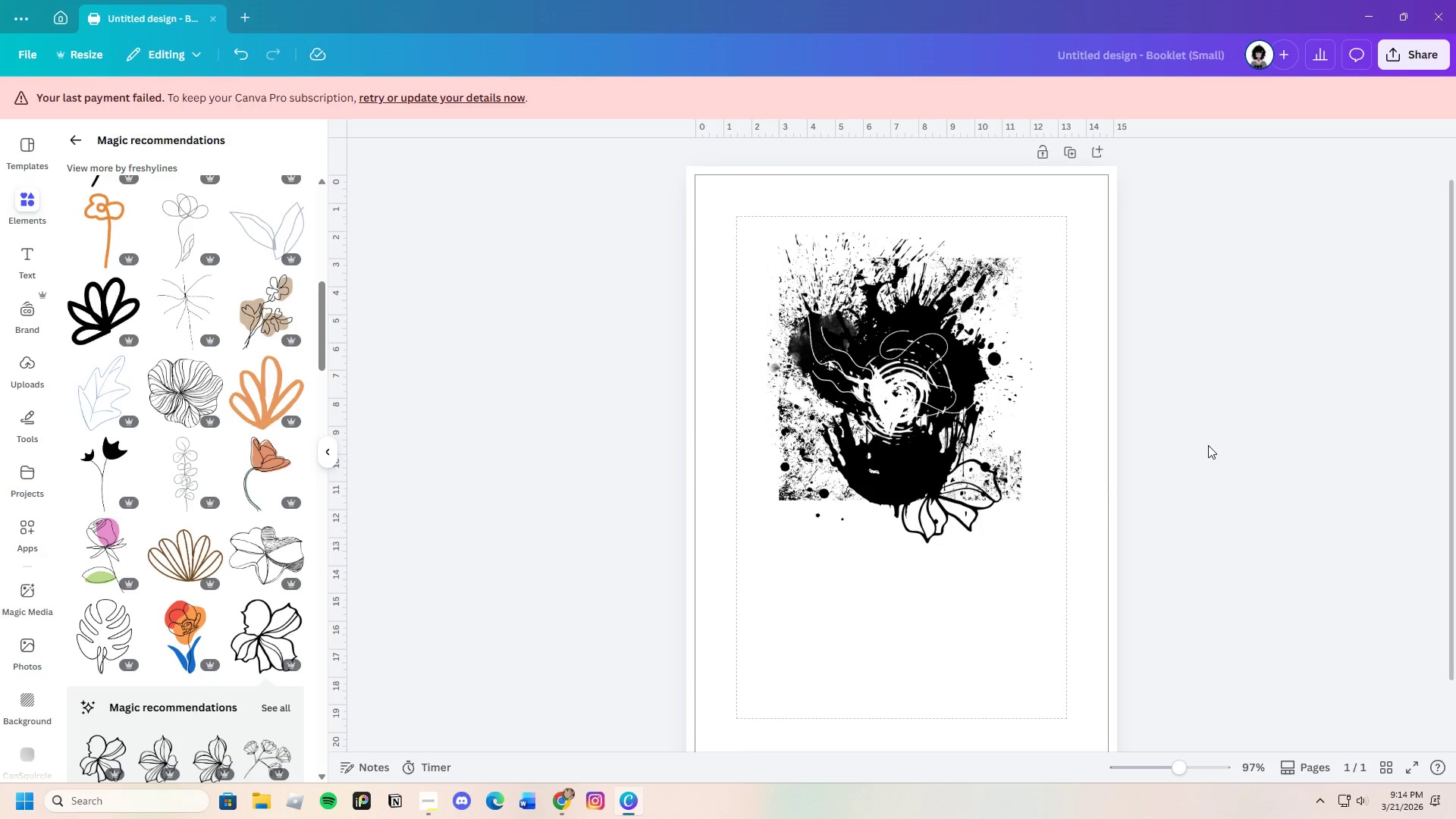 
scroll: coordinate [1012, 519], scroll_direction: down, amount: 2.0
 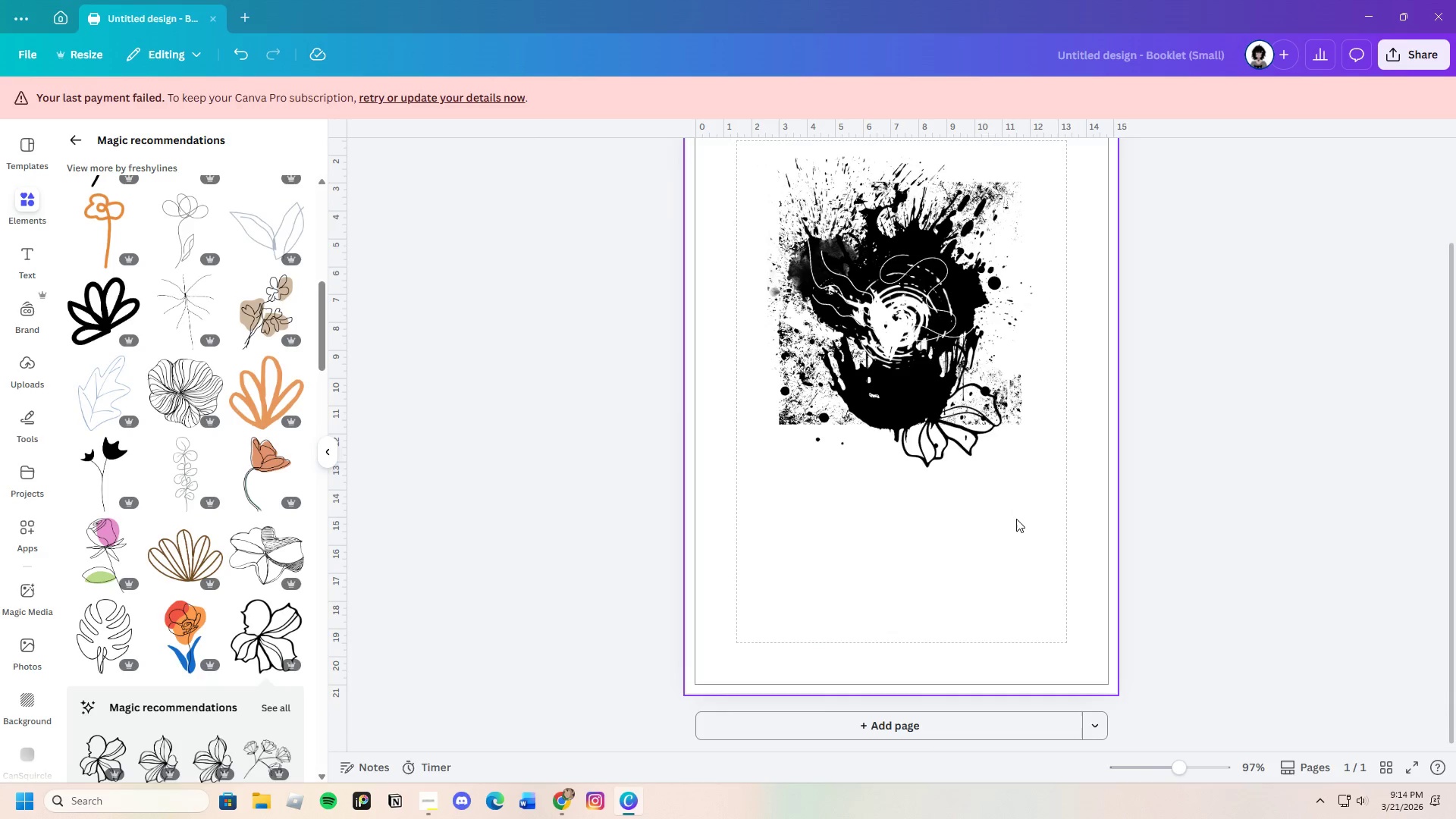 
scroll: coordinate [1016, 519], scroll_direction: up, amount: 1.0
 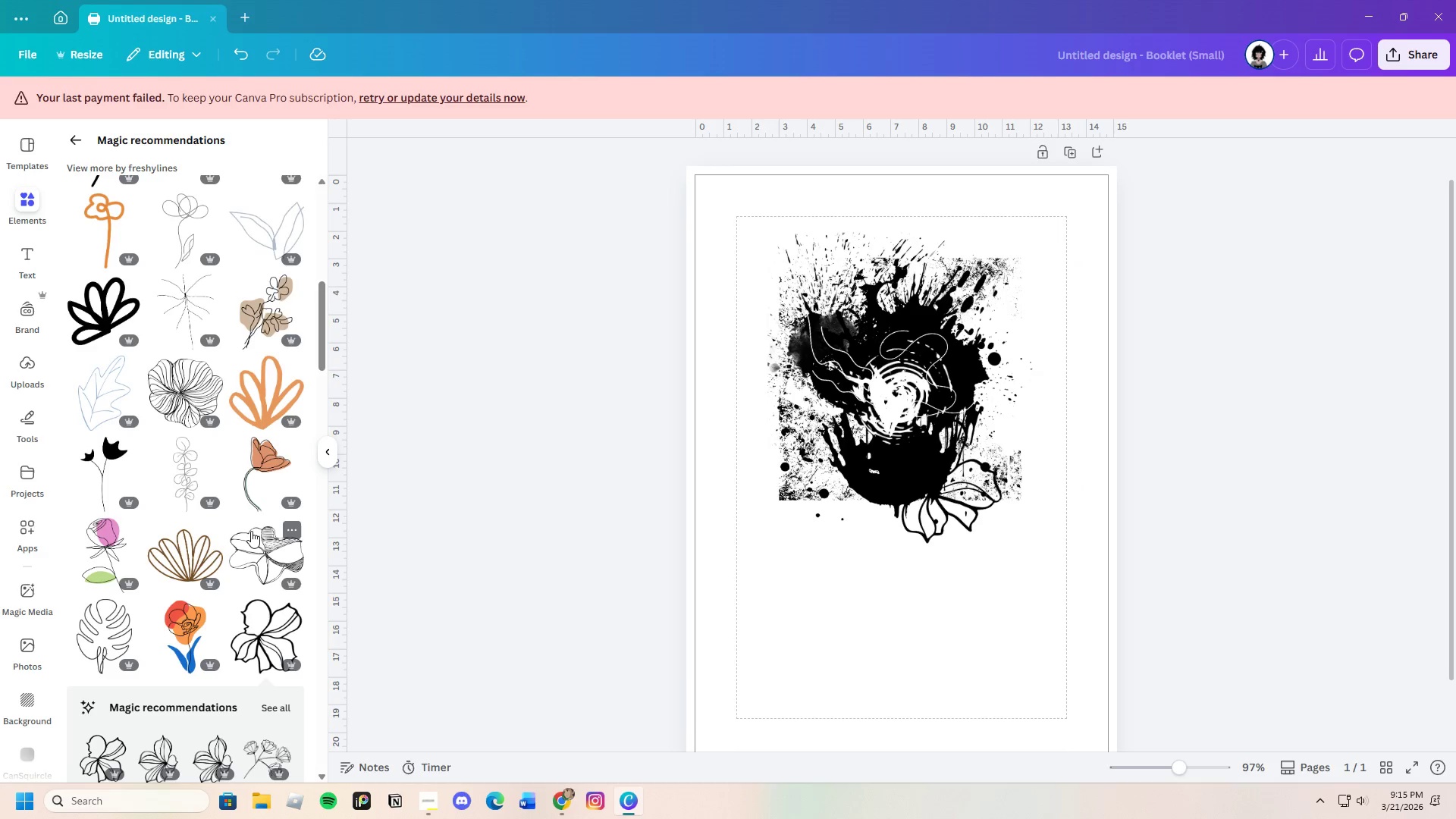 
left_click([109, 482])
 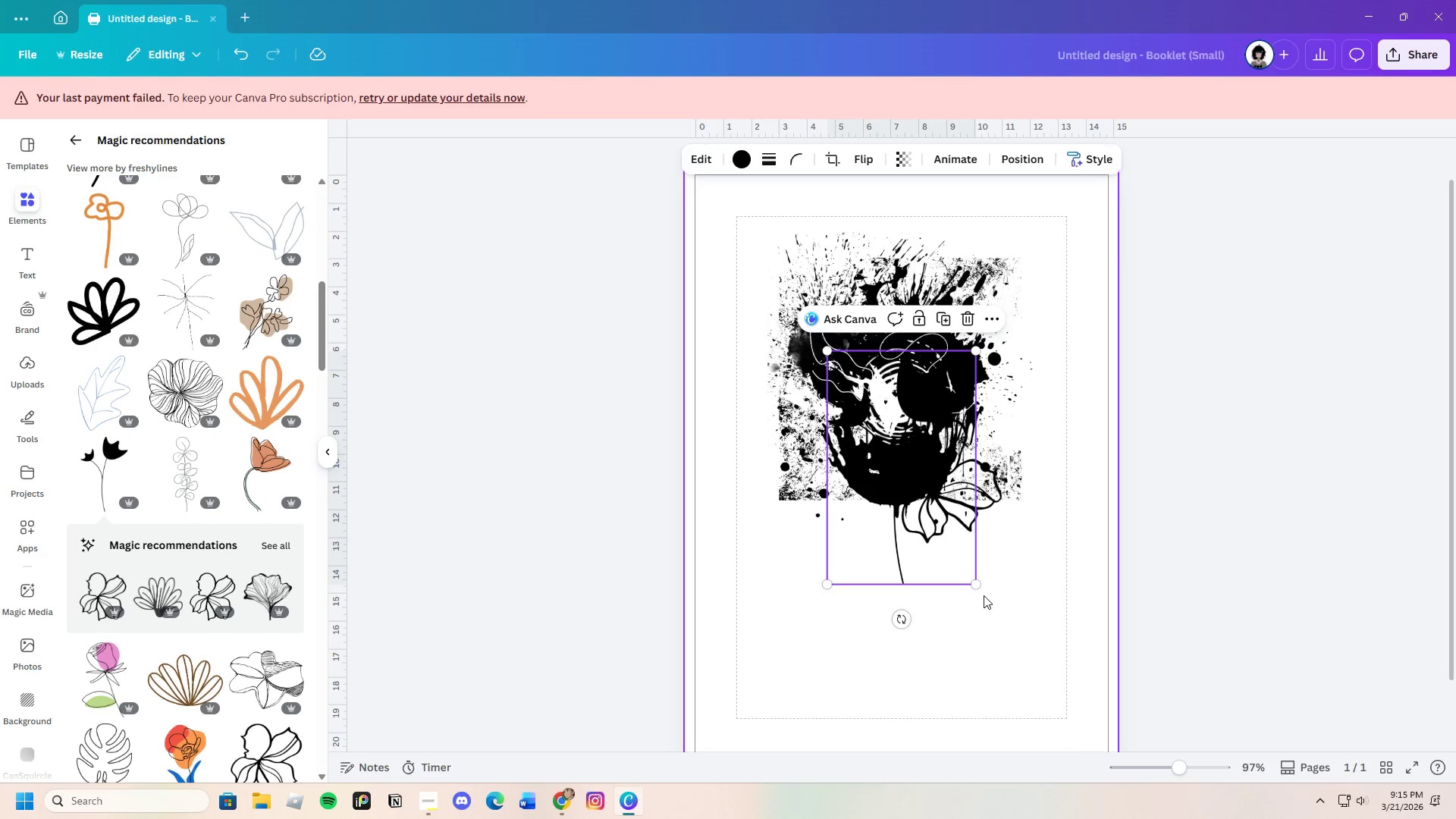 
left_click_drag(start_coordinate=[978, 585], to_coordinate=[937, 522])
 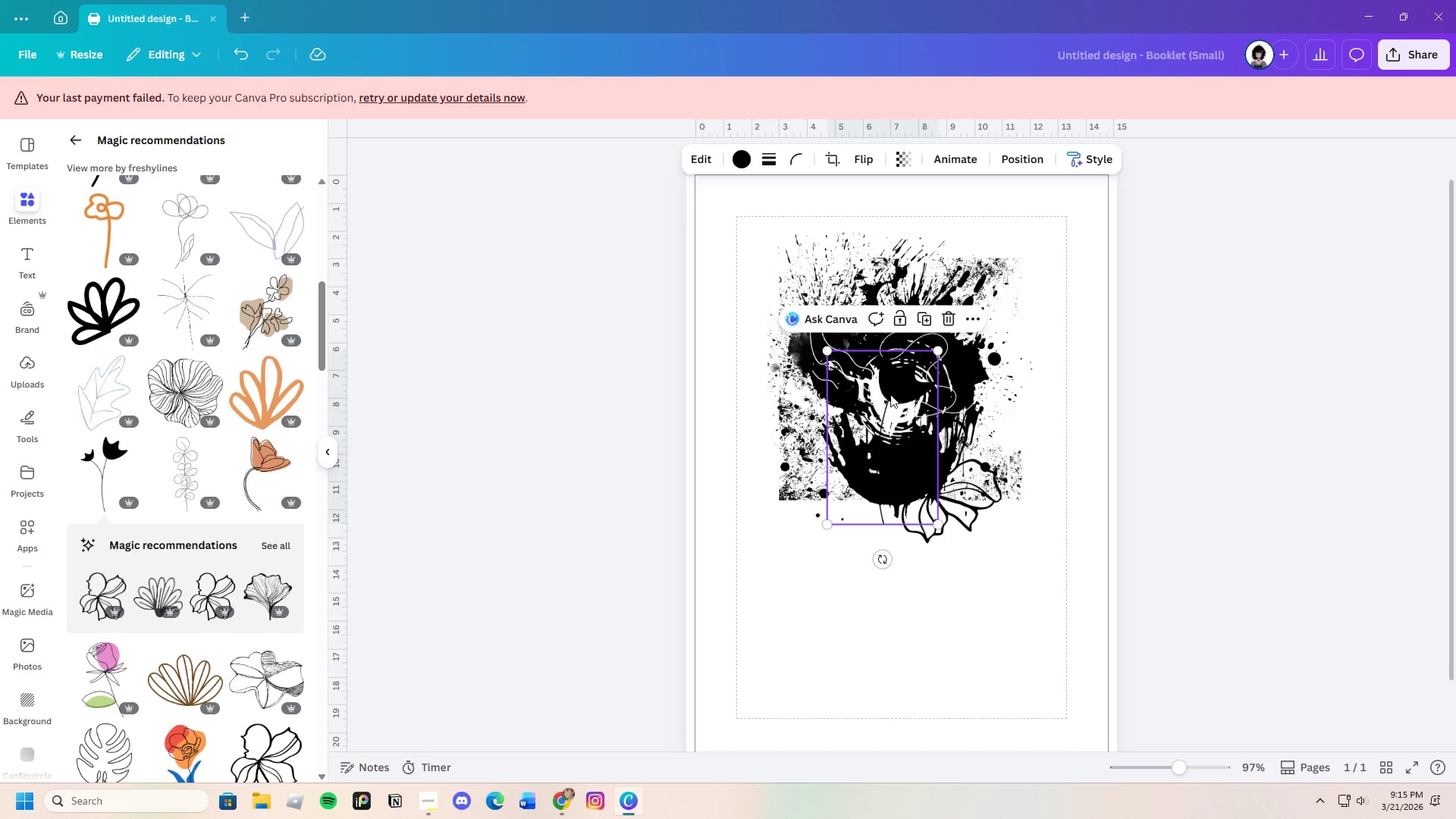 
left_click_drag(start_coordinate=[890, 394], to_coordinate=[955, 382])
 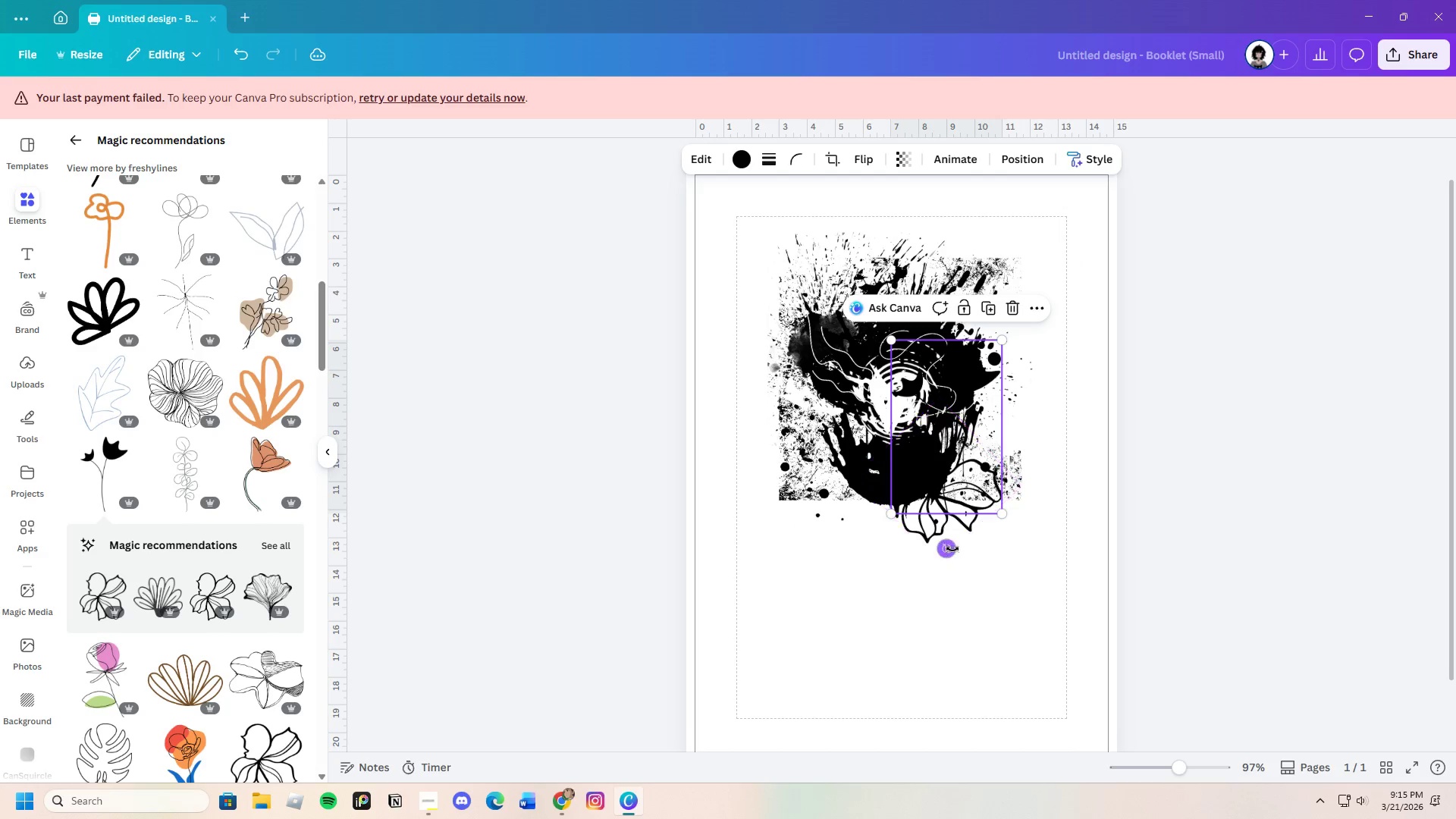 
left_click_drag(start_coordinate=[952, 551], to_coordinate=[921, 529])
 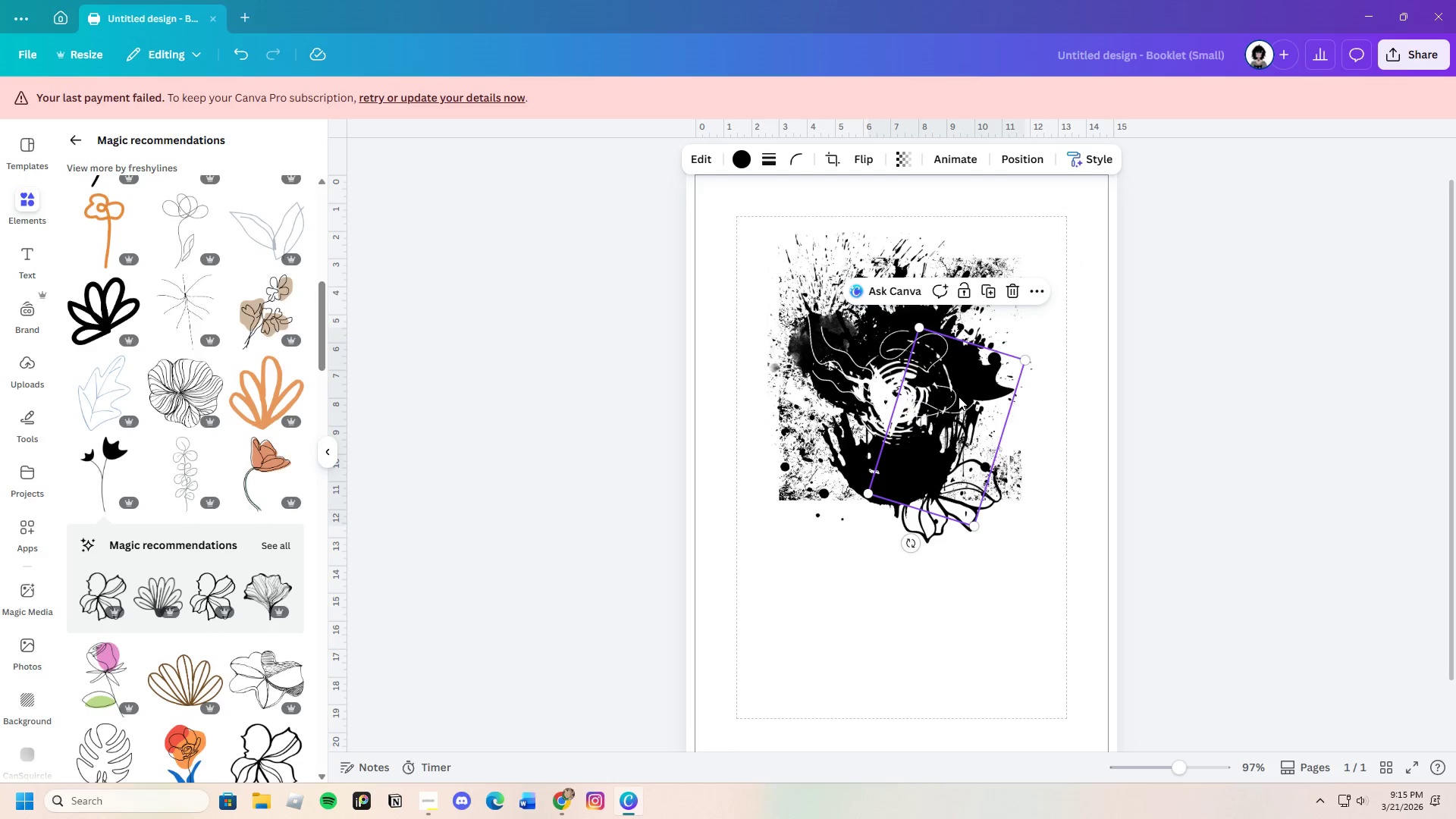 
left_click_drag(start_coordinate=[959, 397], to_coordinate=[980, 410])
 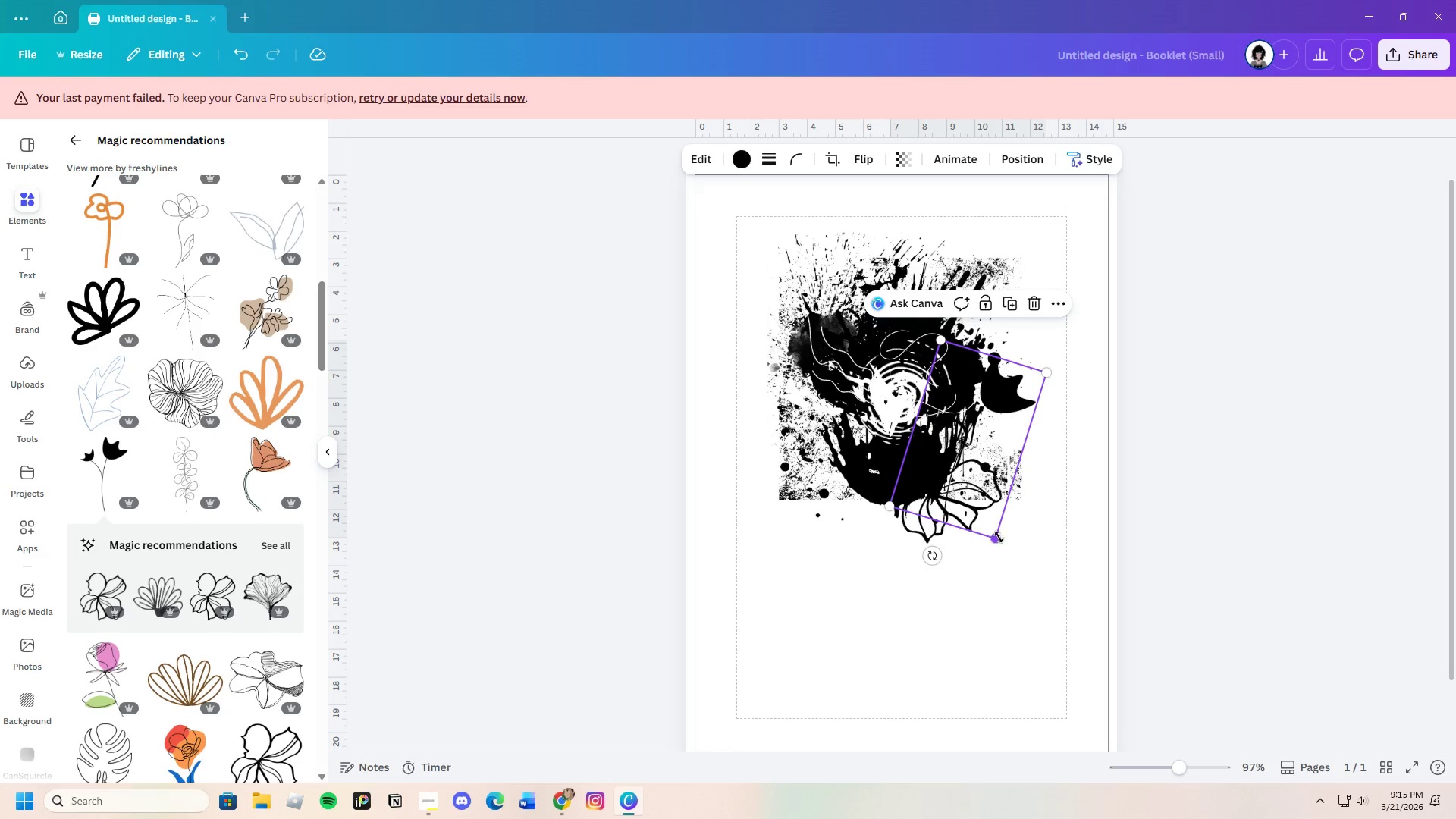 
left_click_drag(start_coordinate=[999, 537], to_coordinate=[930, 515])
 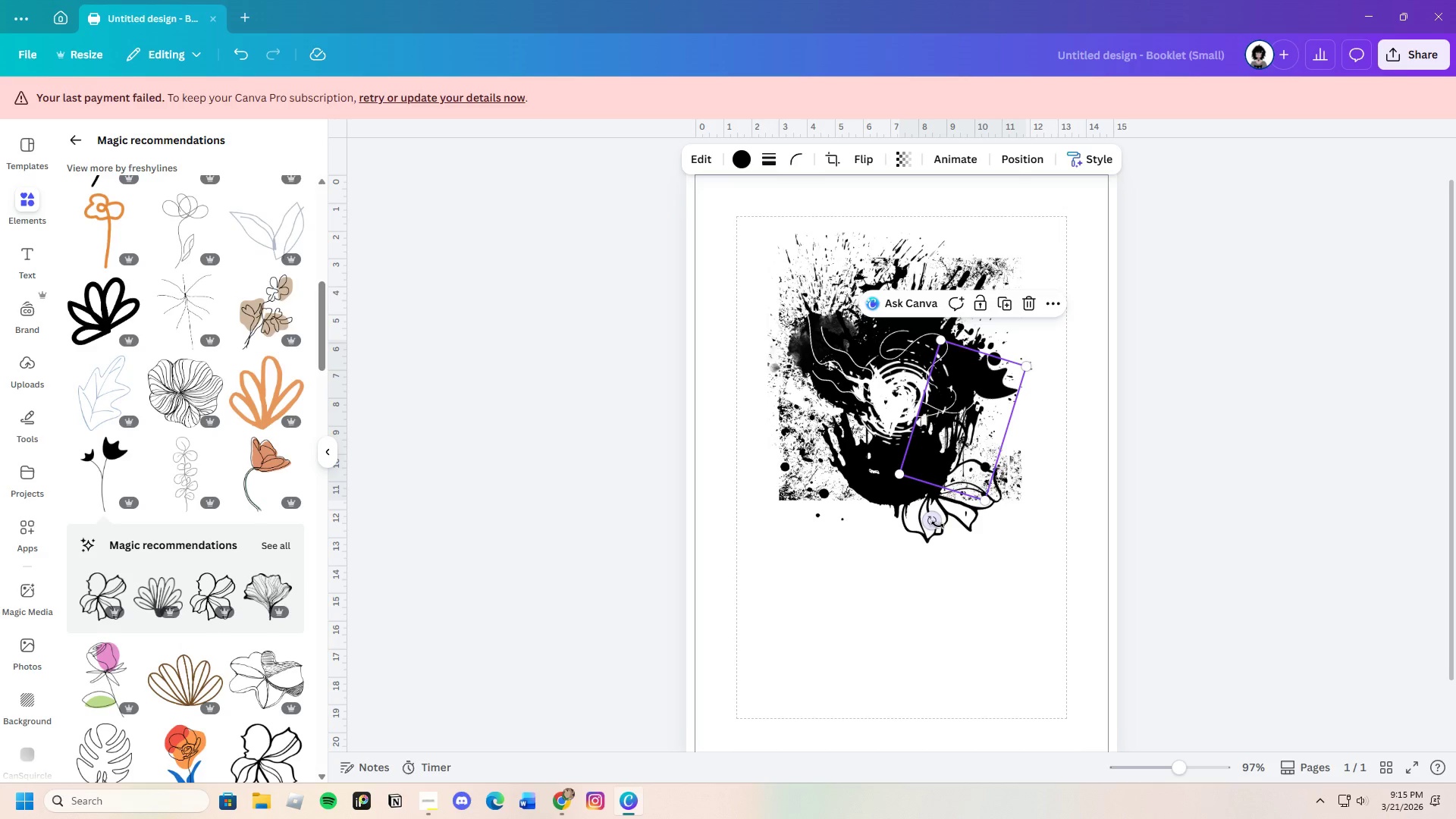 
left_click_drag(start_coordinate=[936, 525], to_coordinate=[893, 504])
 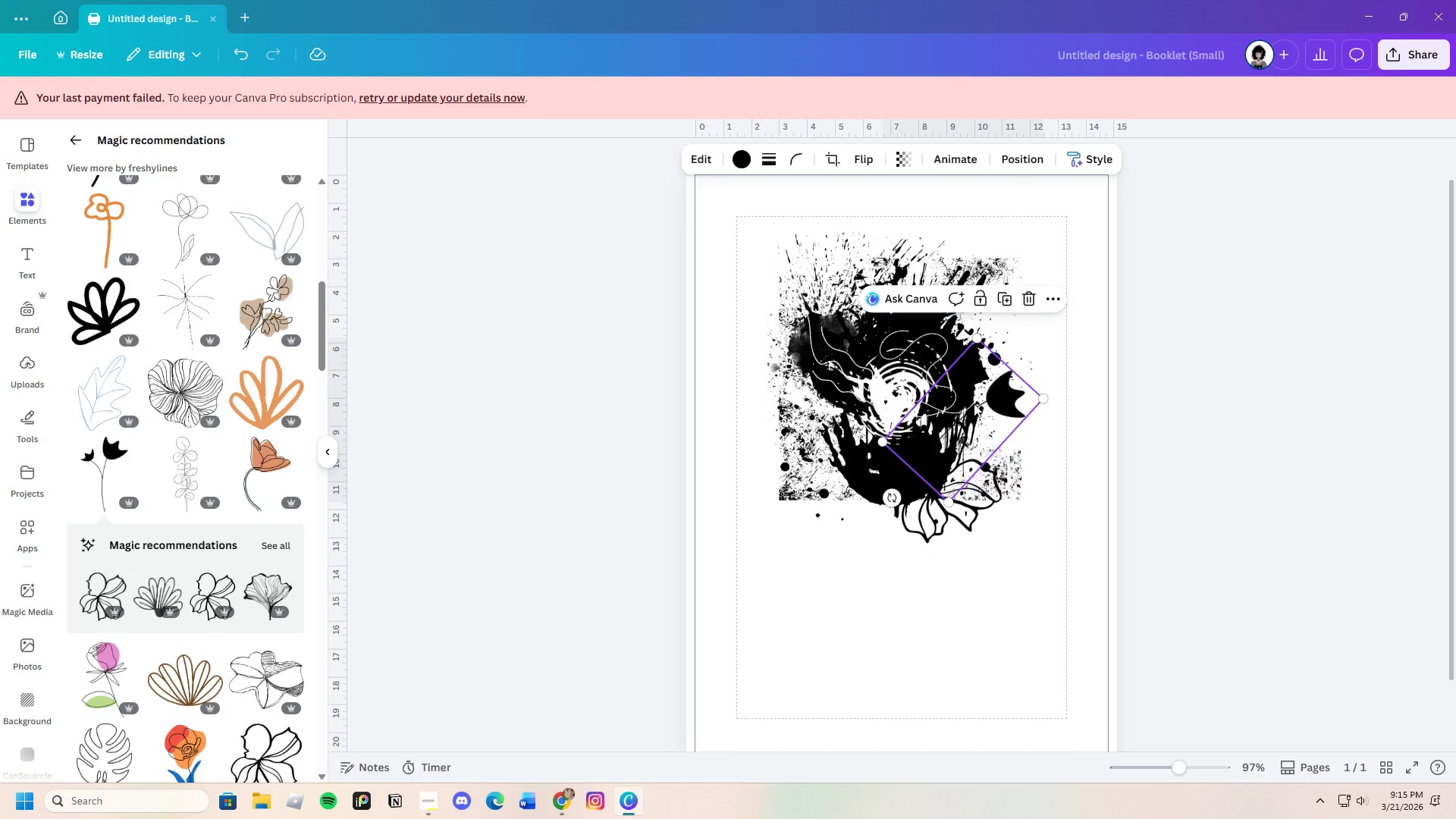 
left_click_drag(start_coordinate=[976, 400], to_coordinate=[991, 430])
 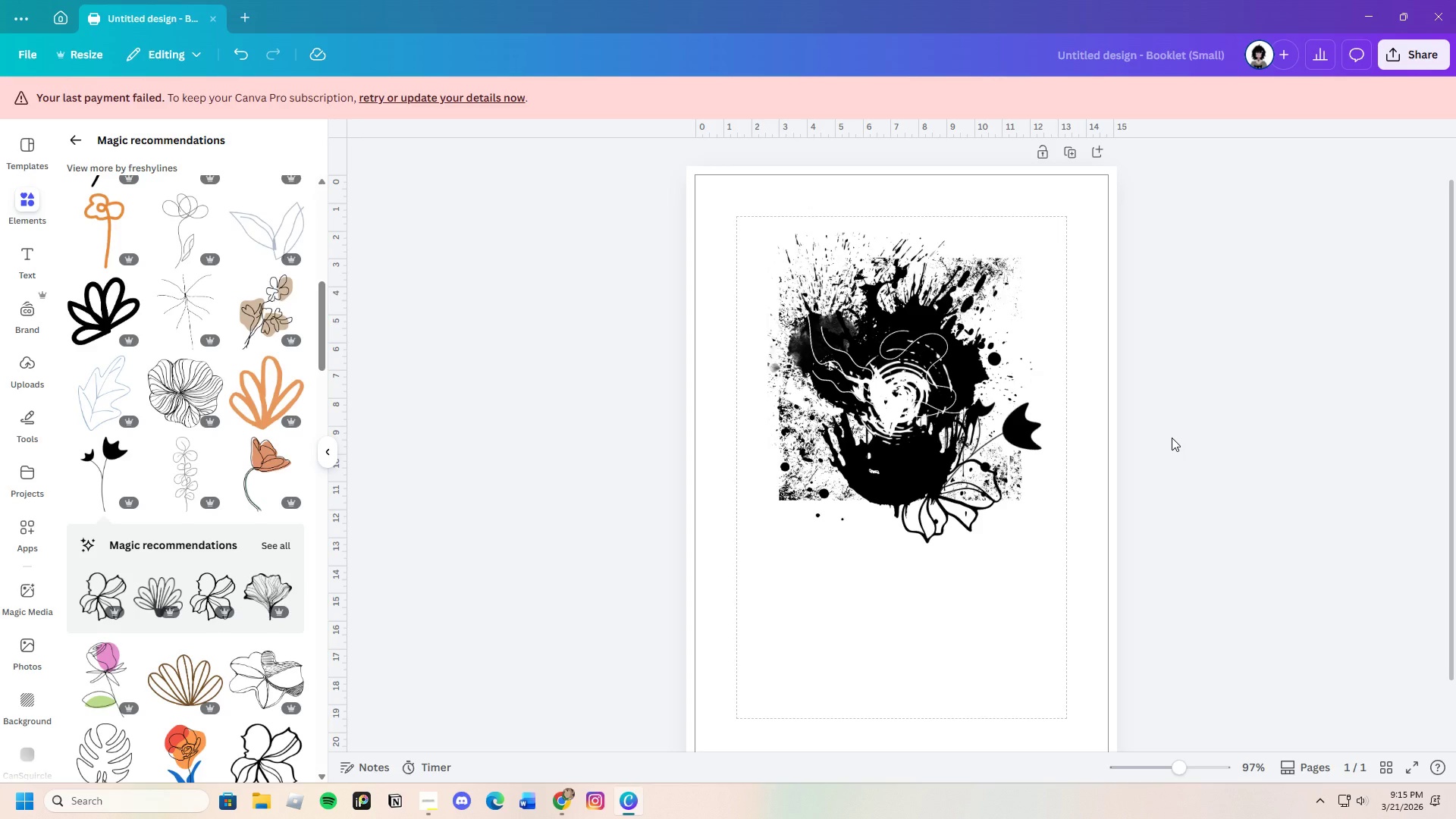 
wait(12.34)
 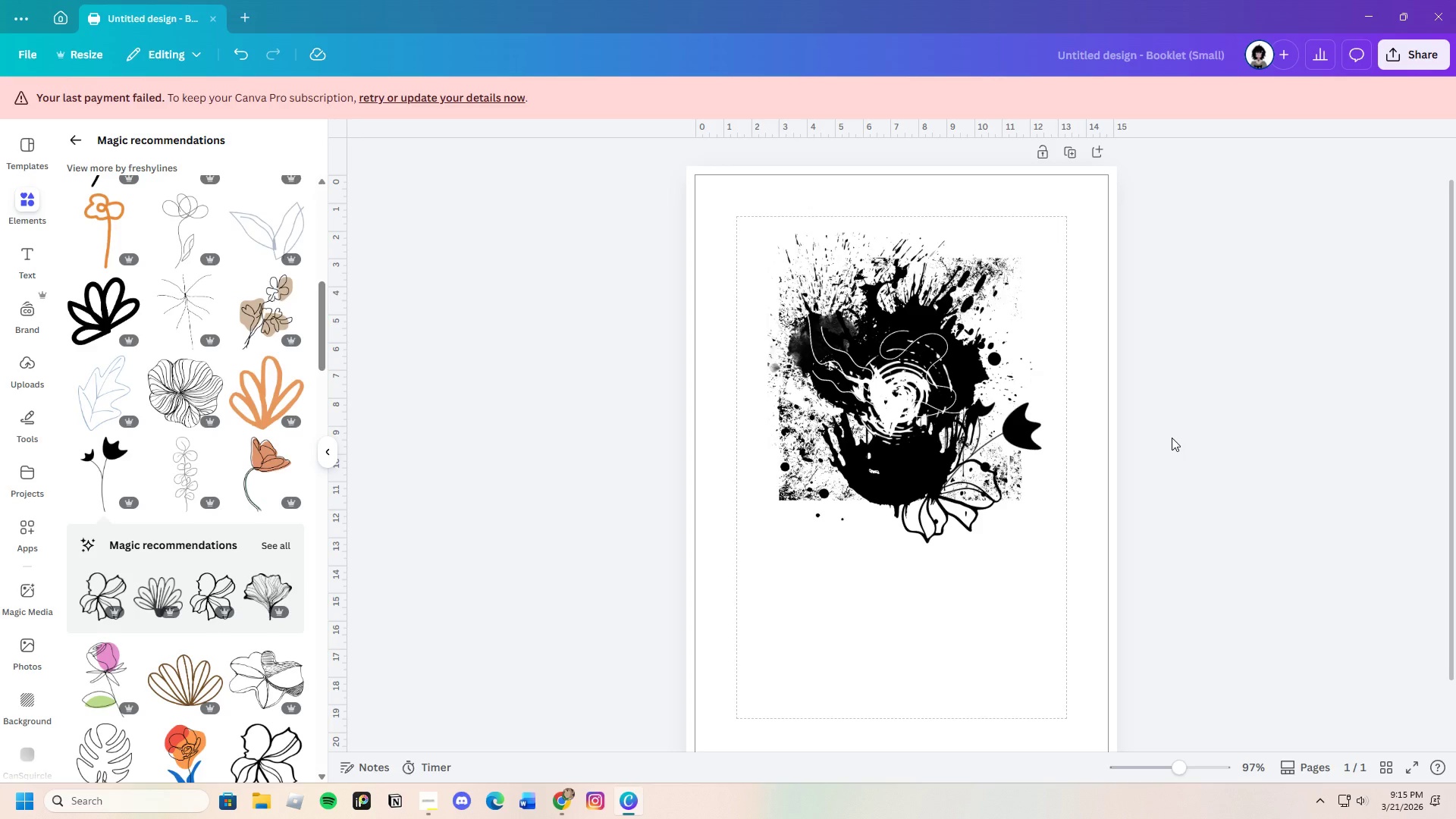 
left_click_drag(start_coordinate=[1003, 329], to_coordinate=[1022, 329])
 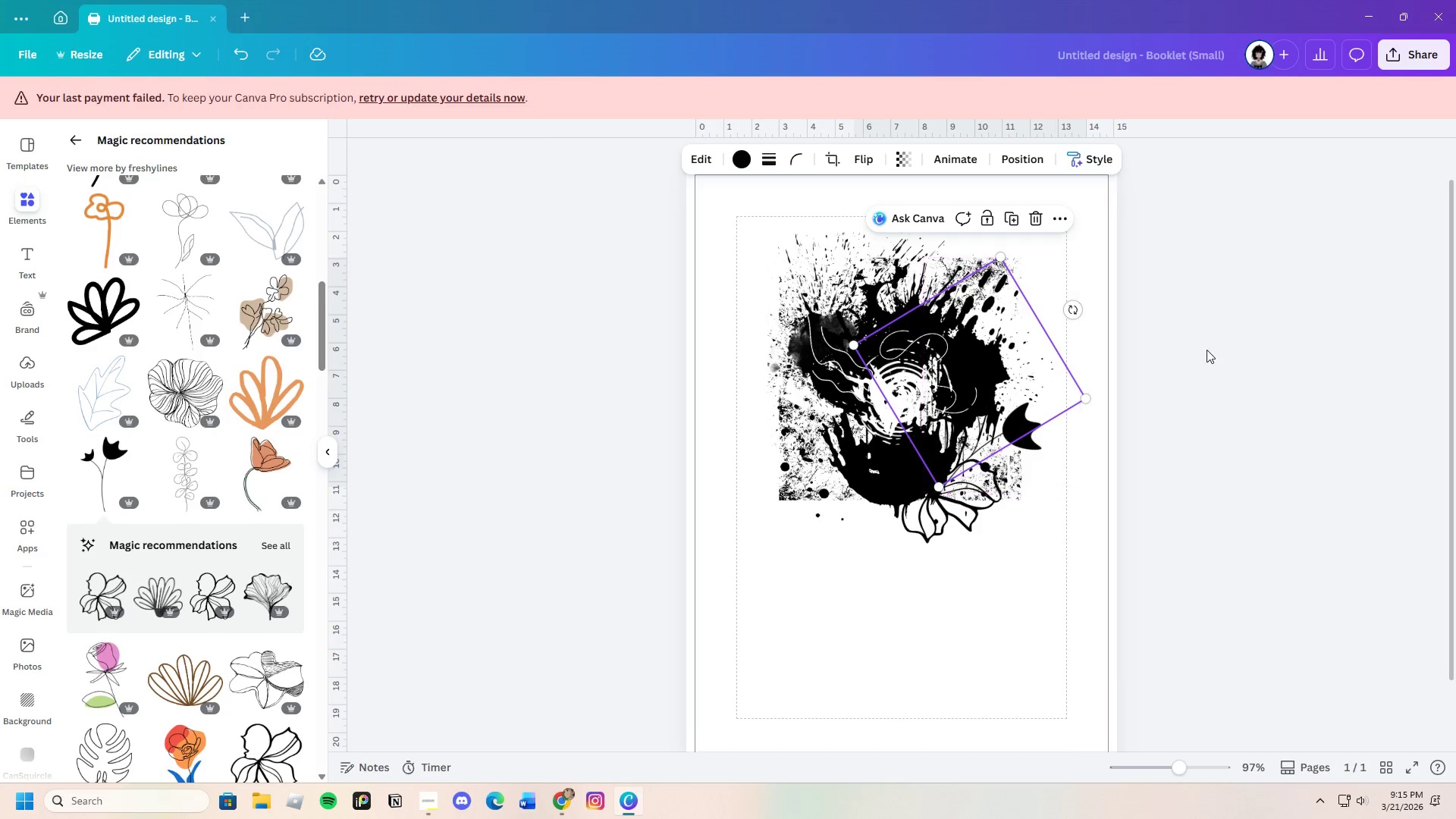 
left_click([1210, 350])
 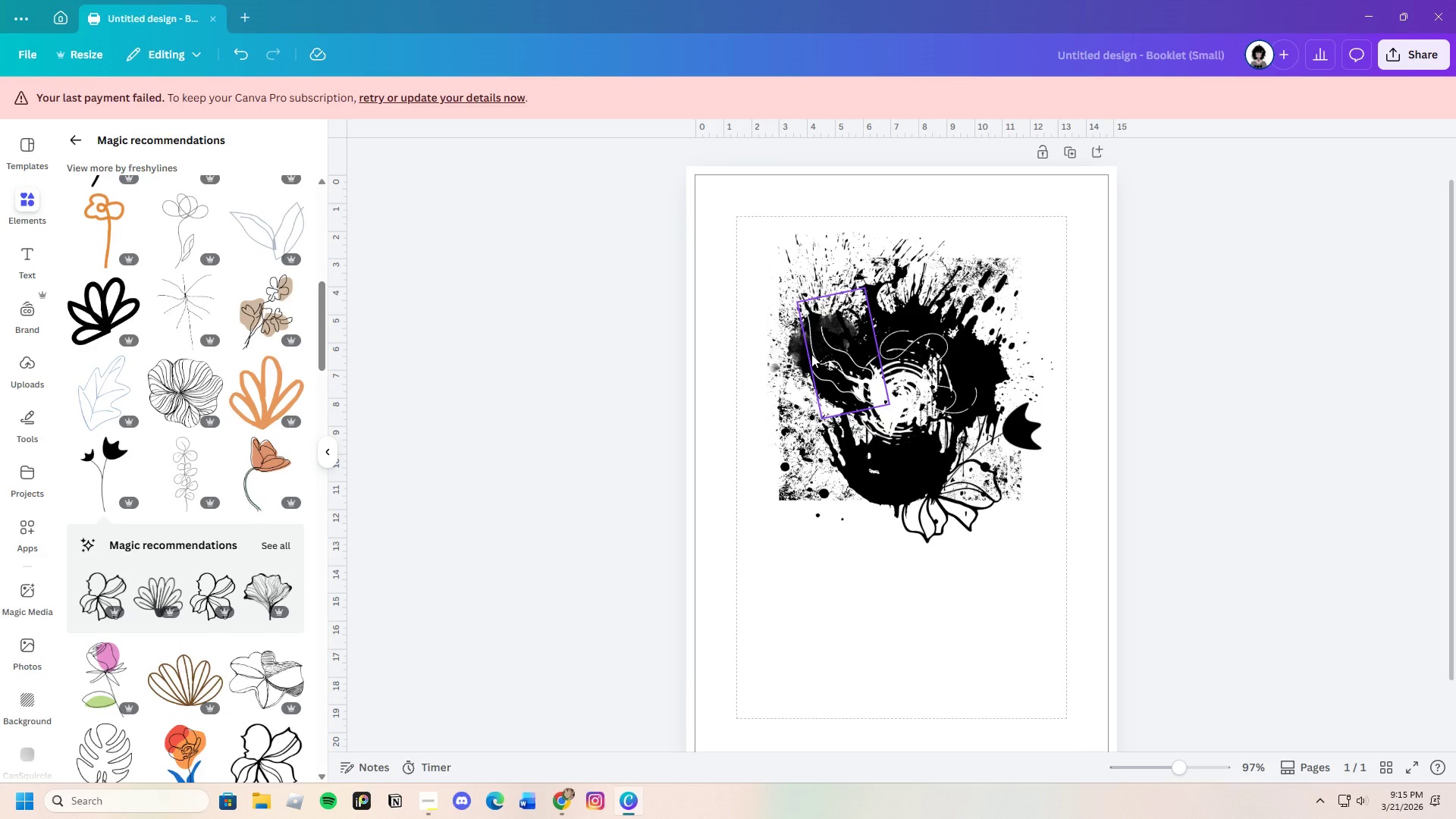 
left_click([811, 354])
 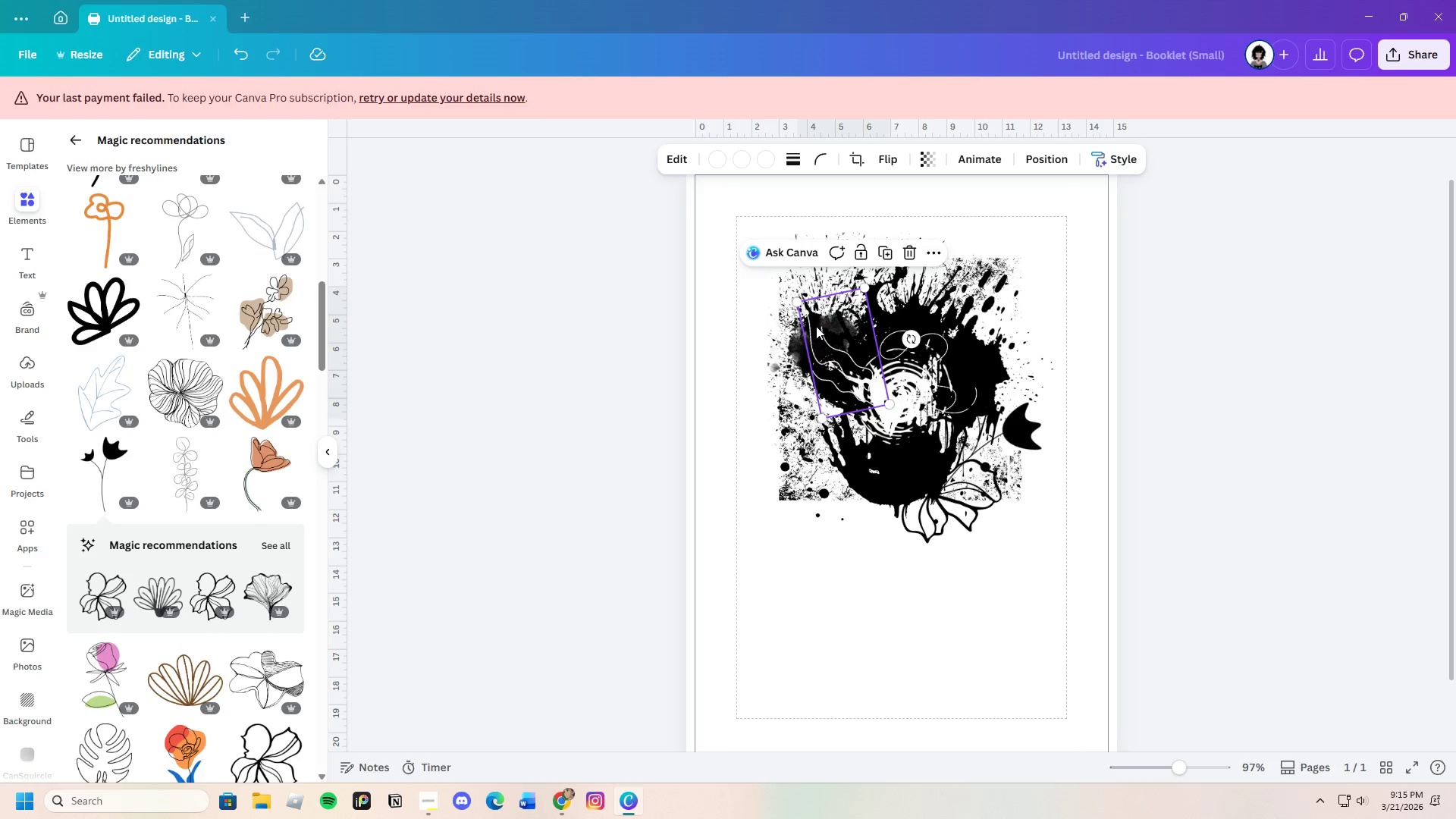 
left_click_drag(start_coordinate=[816, 326], to_coordinate=[819, 331])
 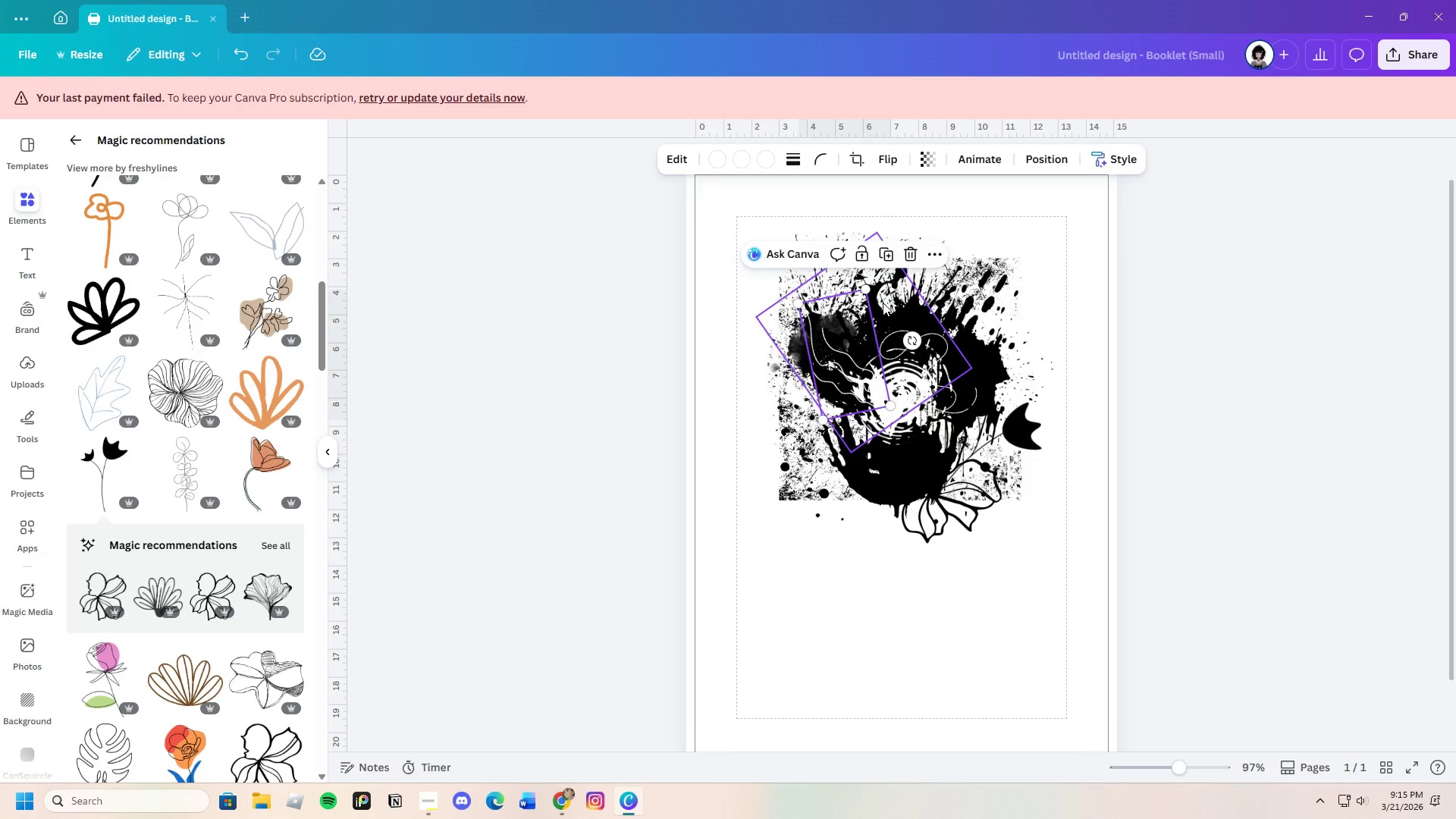 
left_click_drag(start_coordinate=[883, 303], to_coordinate=[844, 314])
 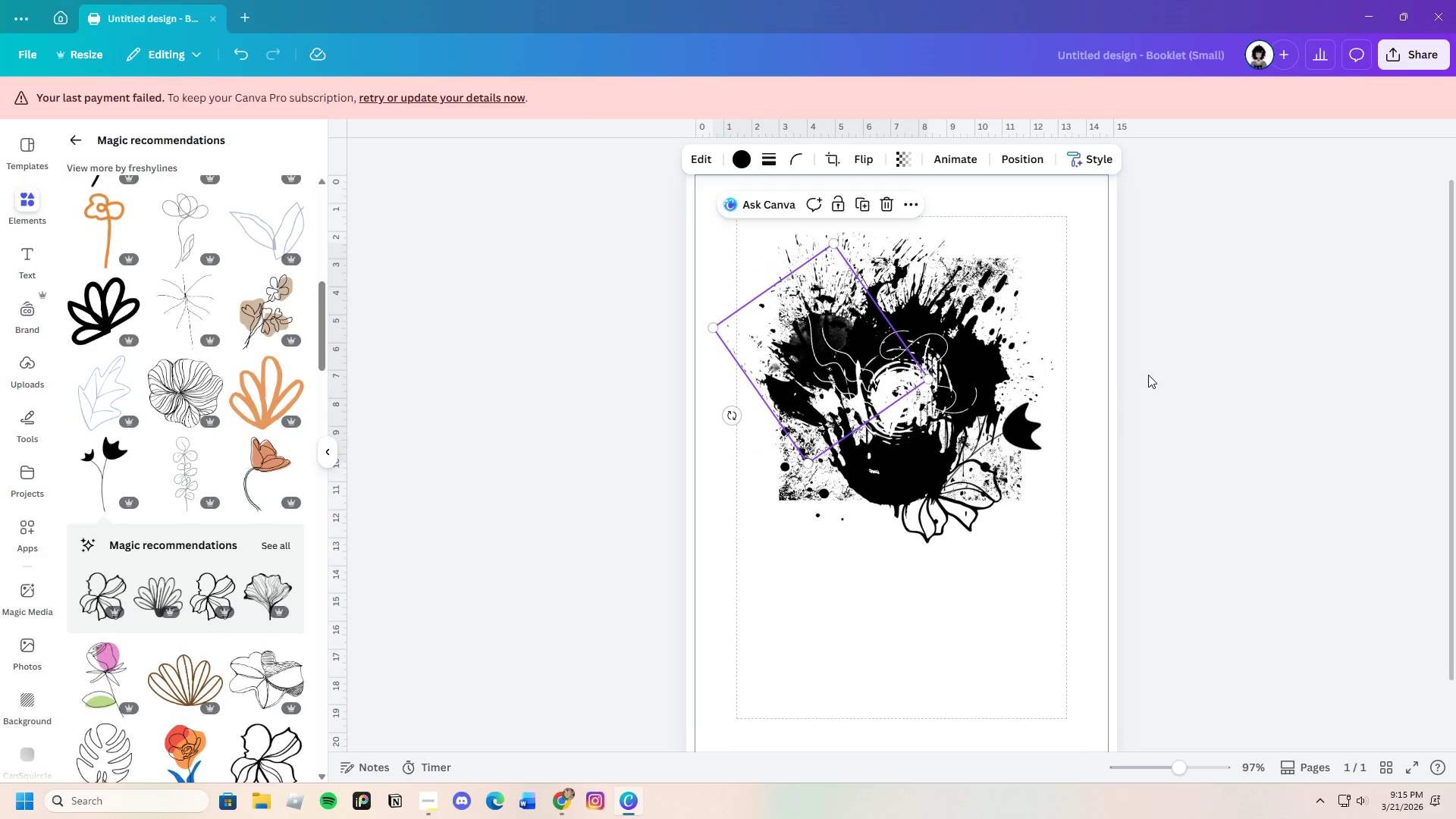 
left_click([1152, 375])
 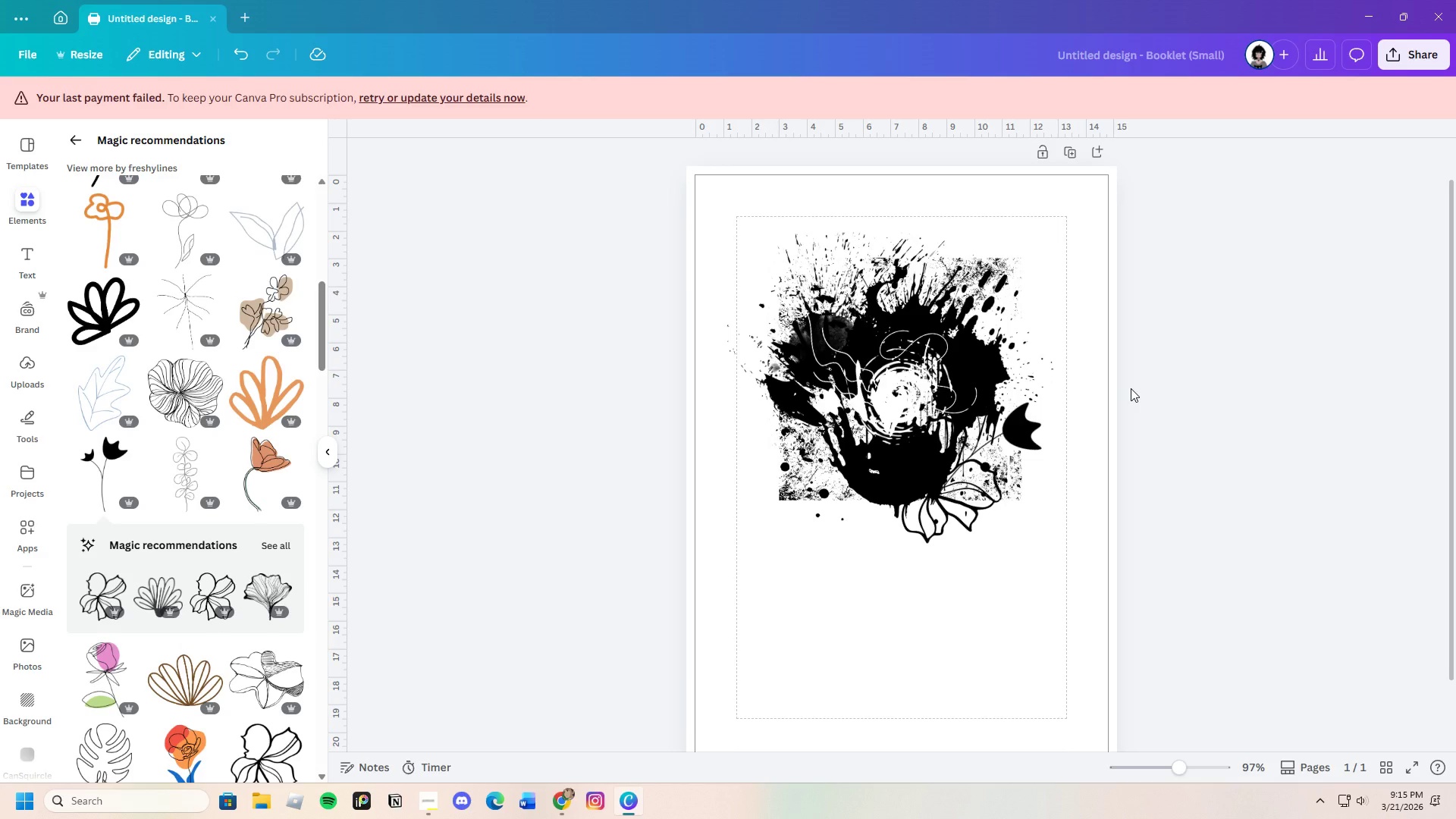 
wait(13.55)
 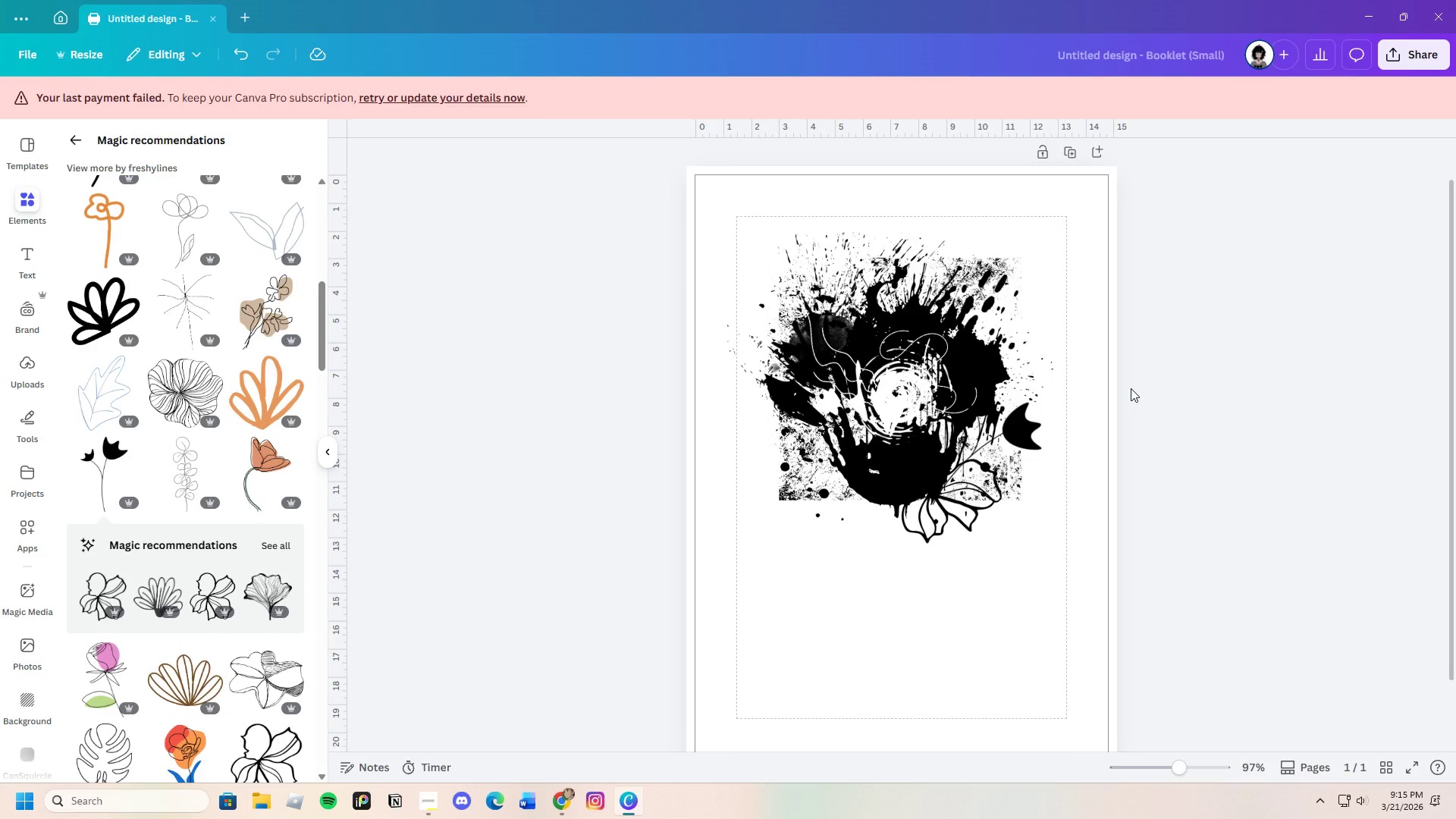 
scroll: coordinate [246, 582], scroll_direction: down, amount: 9.0
 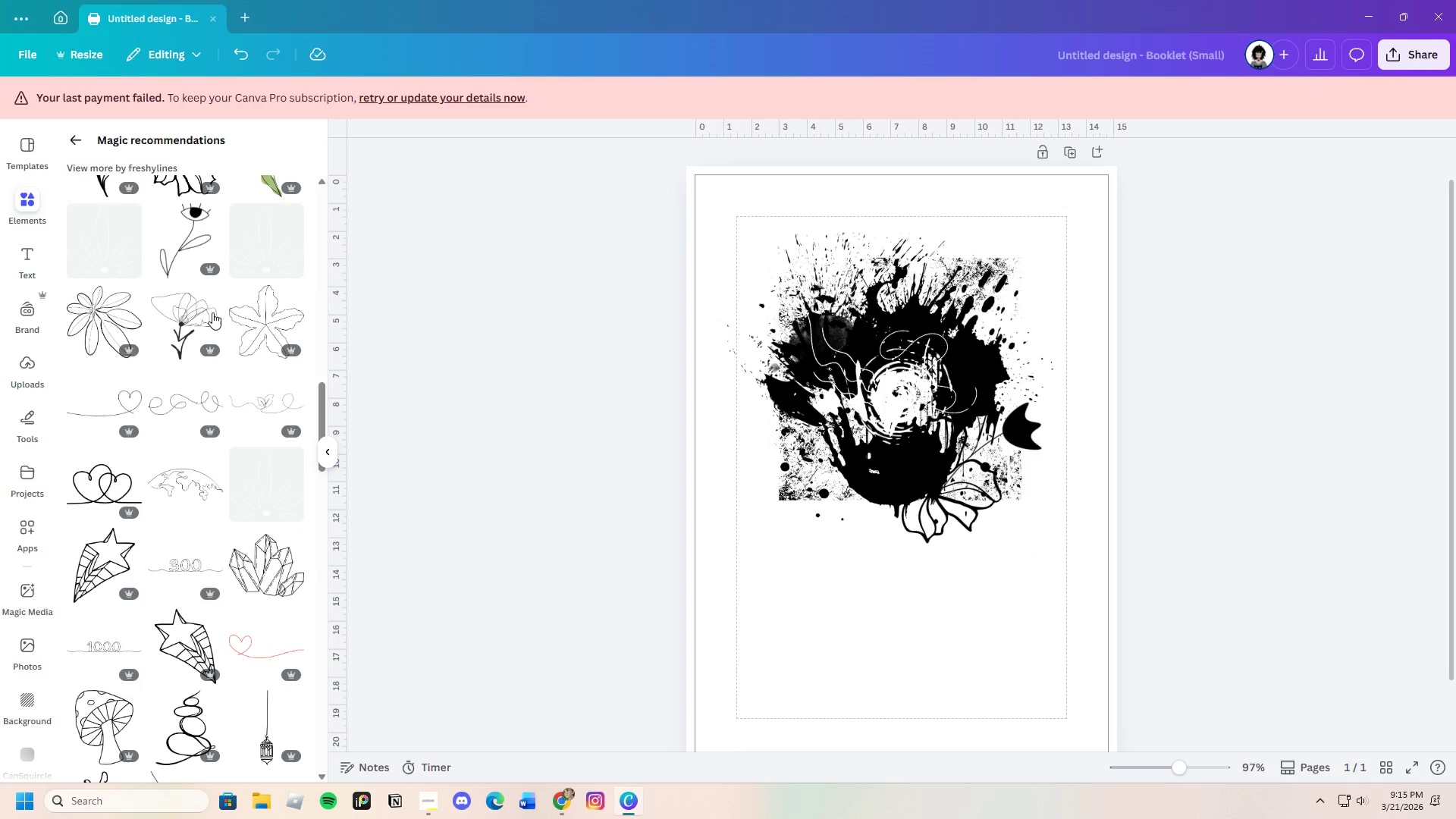 
left_click([185, 267])
 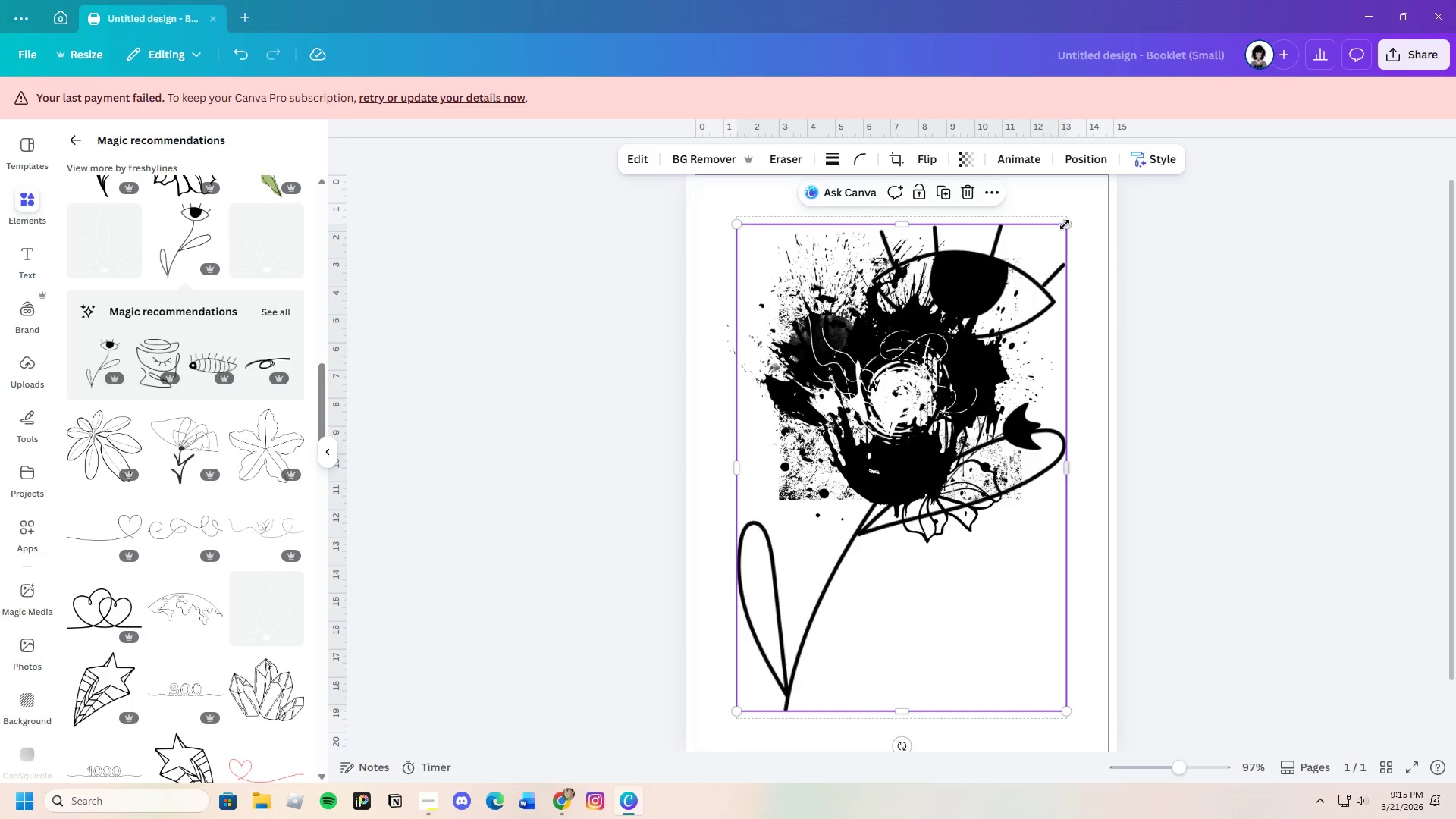 
left_click_drag(start_coordinate=[1069, 224], to_coordinate=[905, 657])
 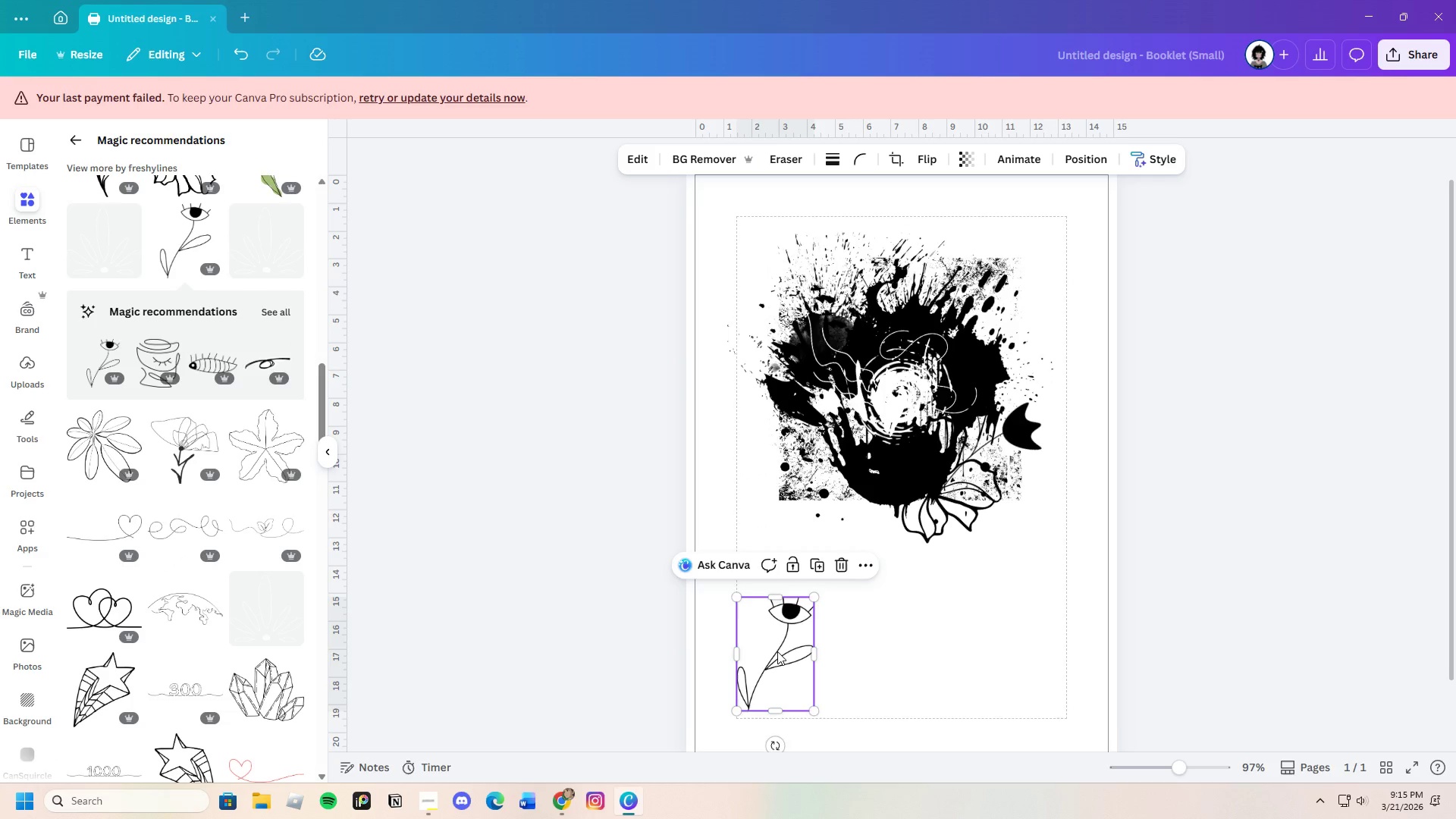 
left_click_drag(start_coordinate=[777, 651], to_coordinate=[949, 394])
 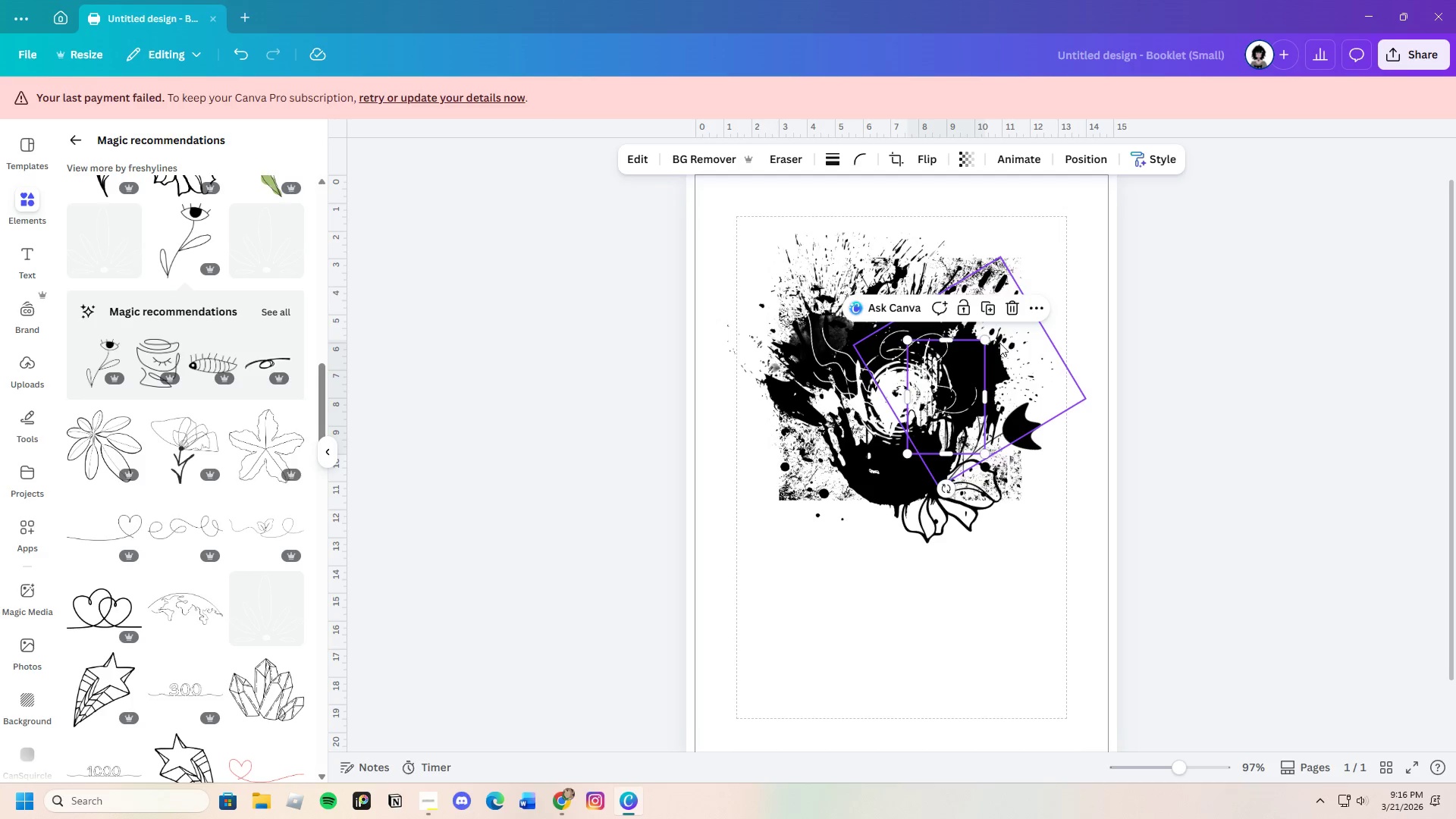 
left_click_drag(start_coordinate=[958, 375], to_coordinate=[1012, 403])
 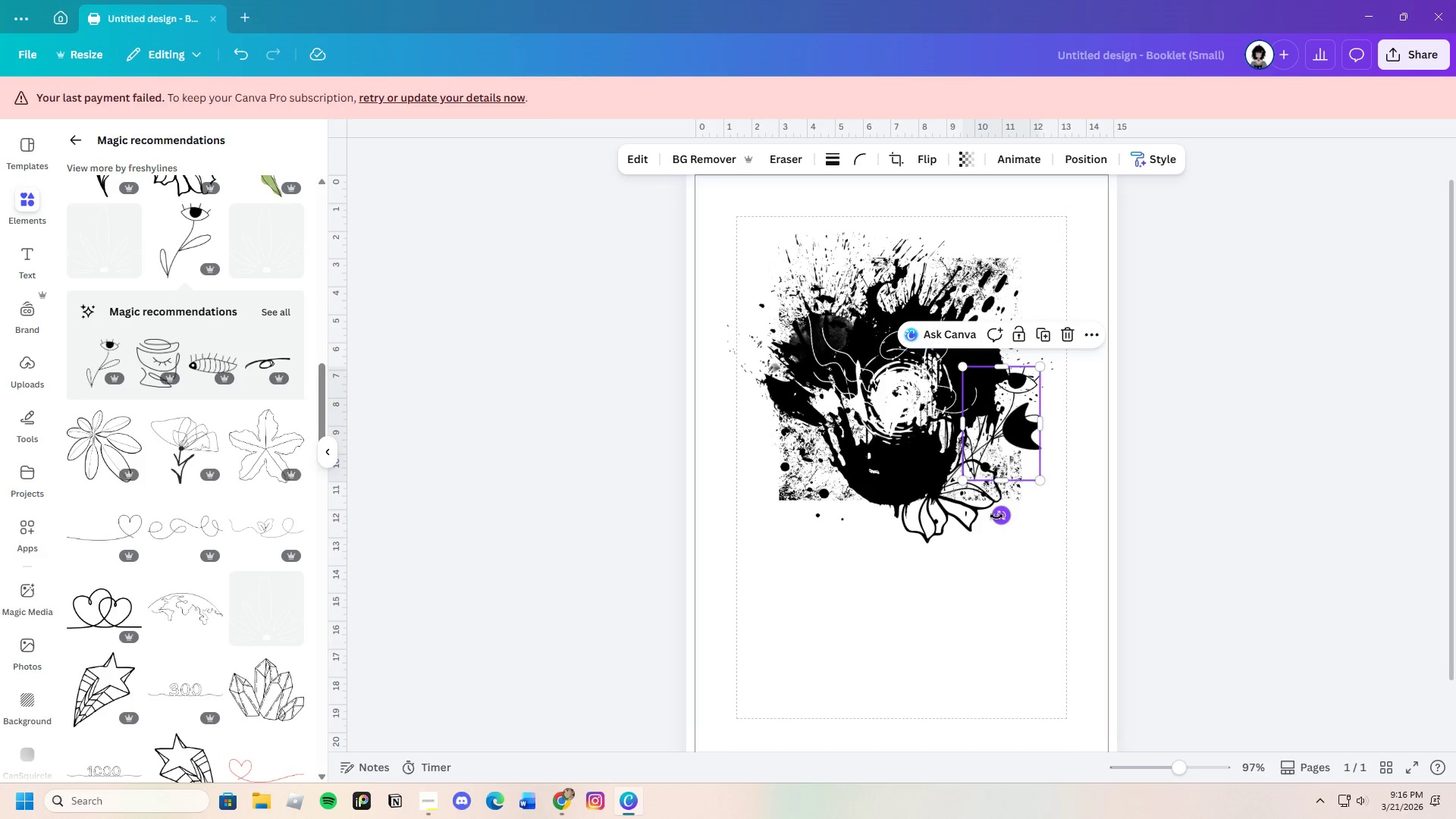 
left_click_drag(start_coordinate=[997, 516], to_coordinate=[967, 516])
 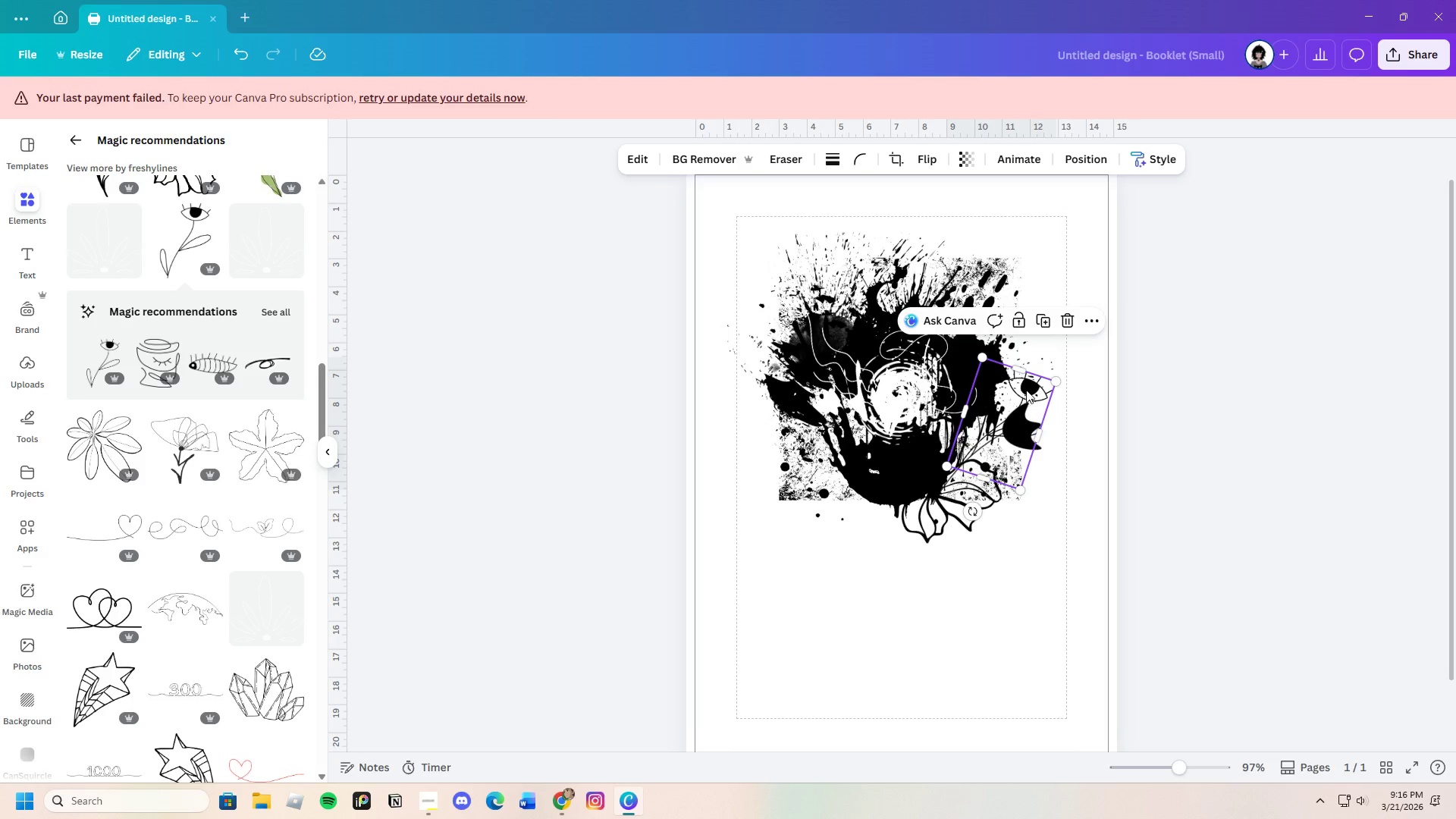 
left_click_drag(start_coordinate=[1026, 389], to_coordinate=[1021, 396])
 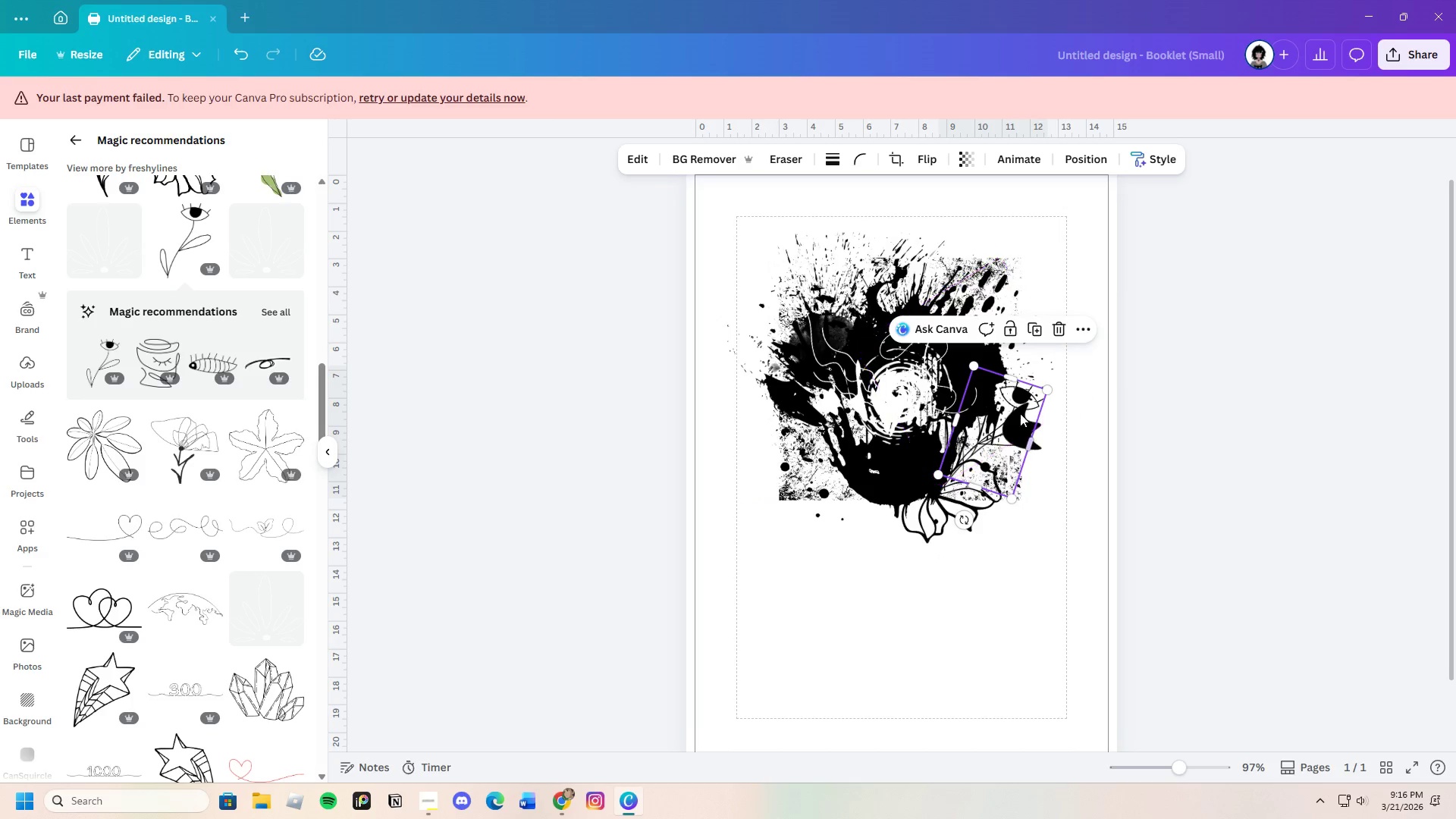 
left_click_drag(start_coordinate=[1013, 403], to_coordinate=[1006, 414])
 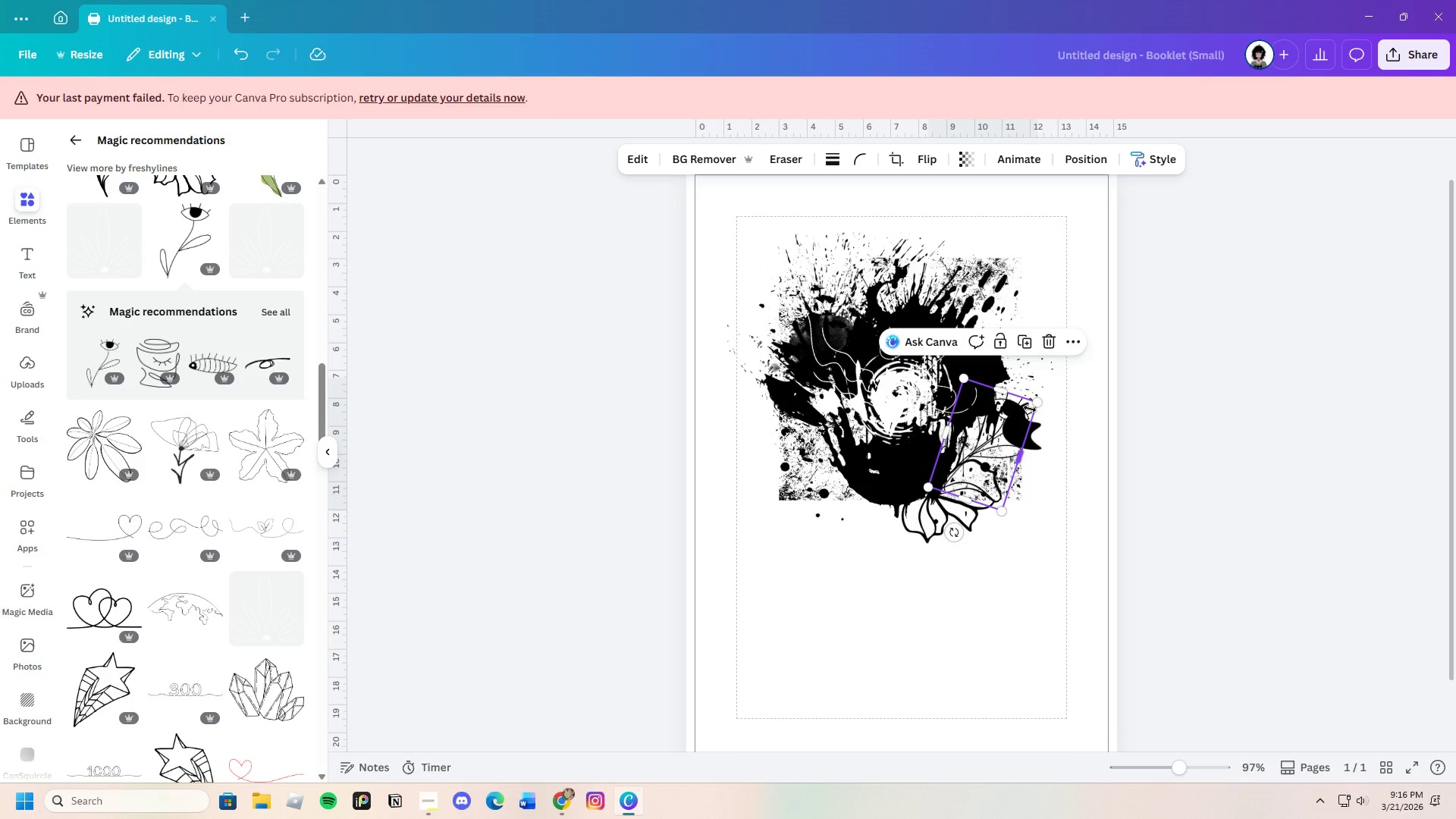 
left_click_drag(start_coordinate=[1037, 403], to_coordinate=[1052, 388])
 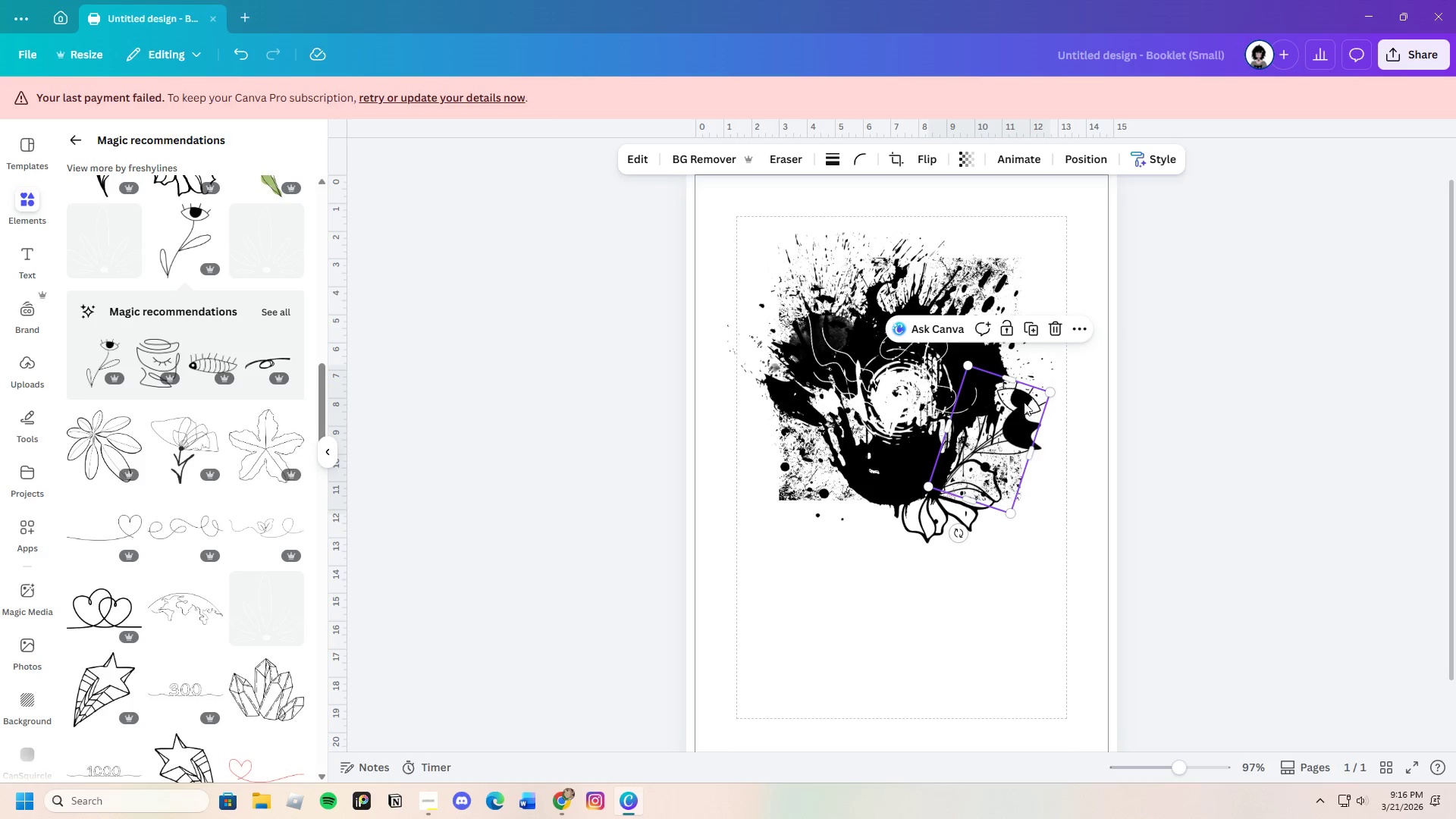 
left_click_drag(start_coordinate=[1024, 400], to_coordinate=[1022, 394])
 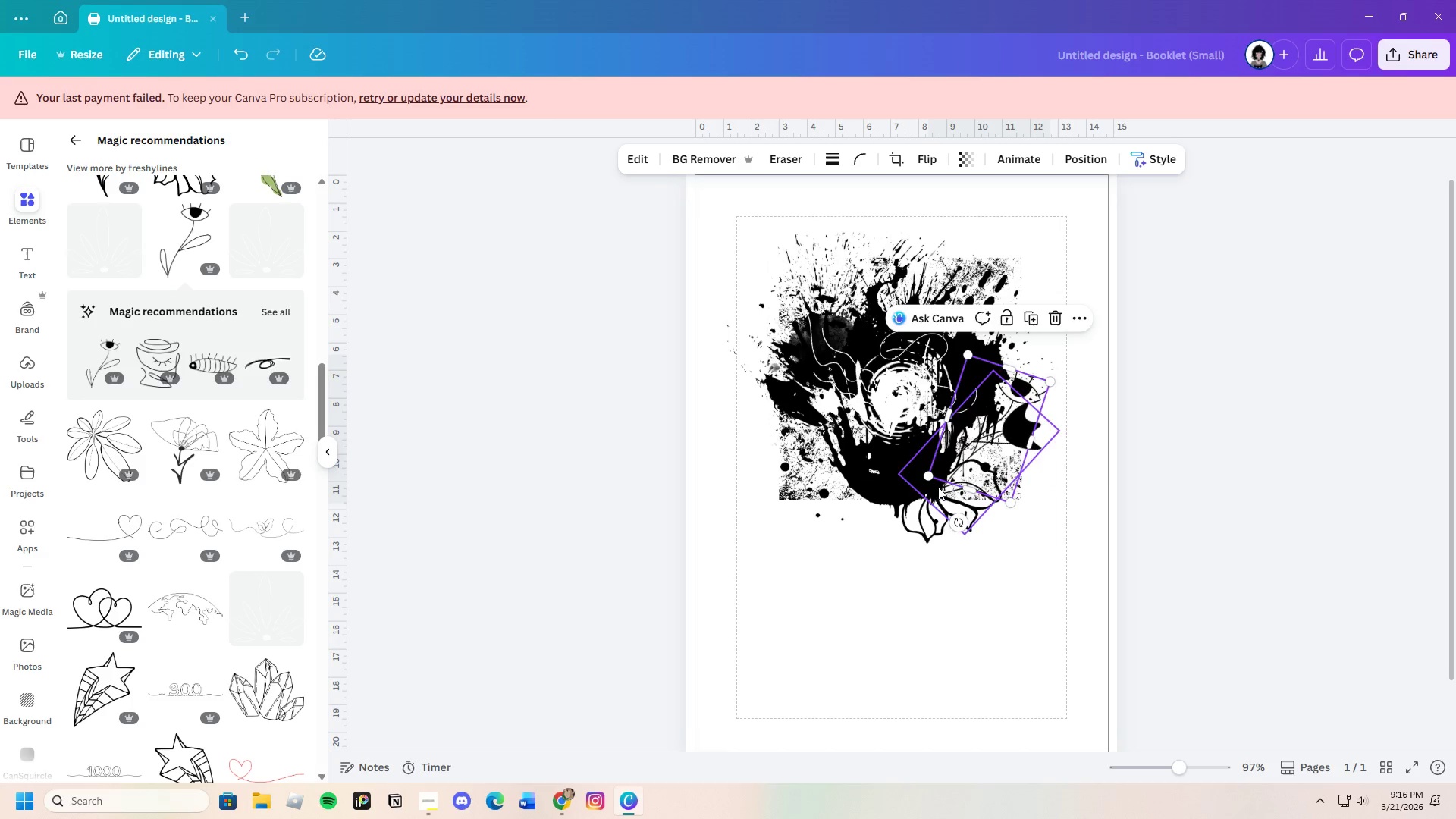 
left_click([1166, 457])
 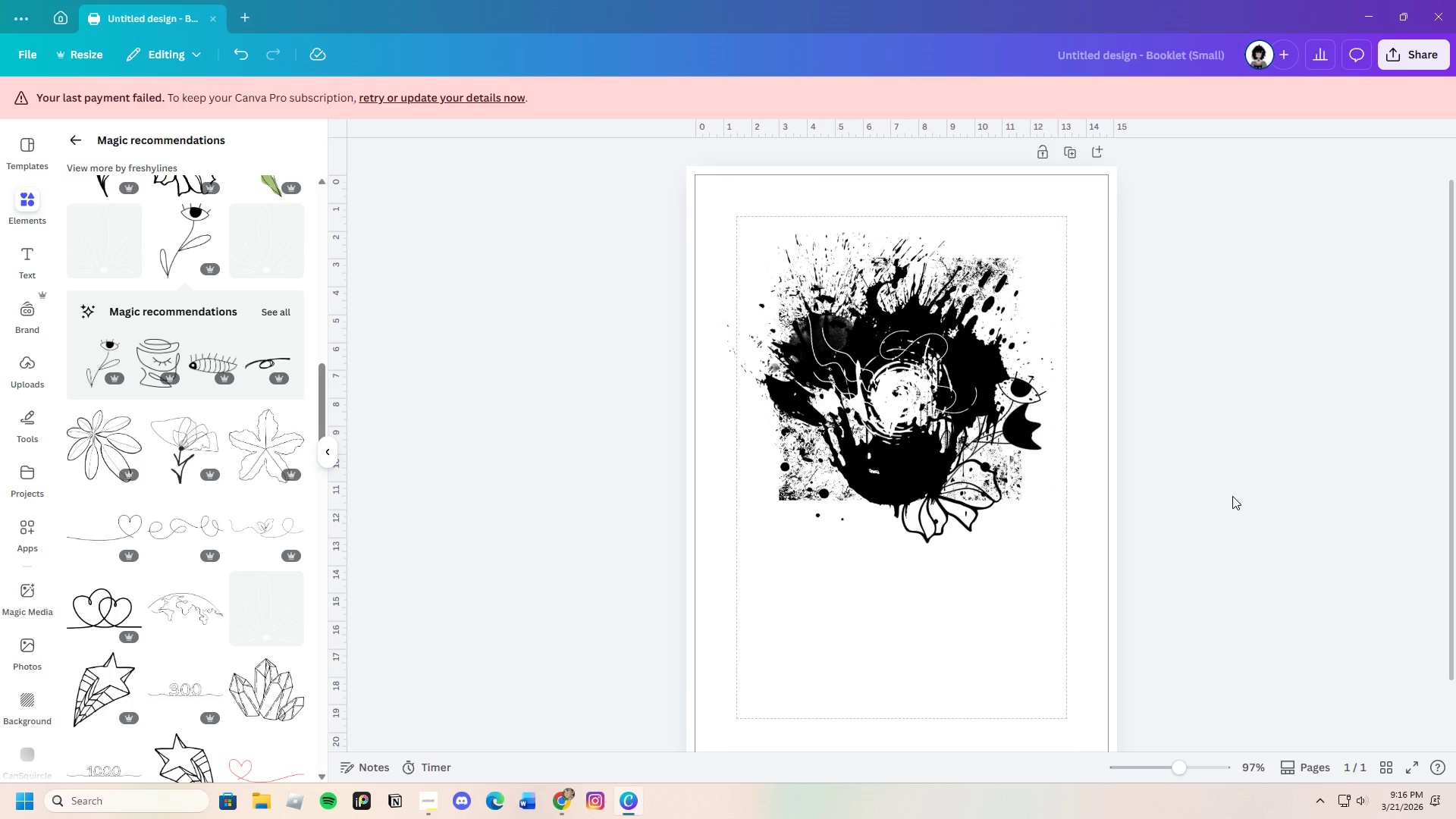 
scroll: coordinate [290, 645], scroll_direction: down, amount: 8.0
 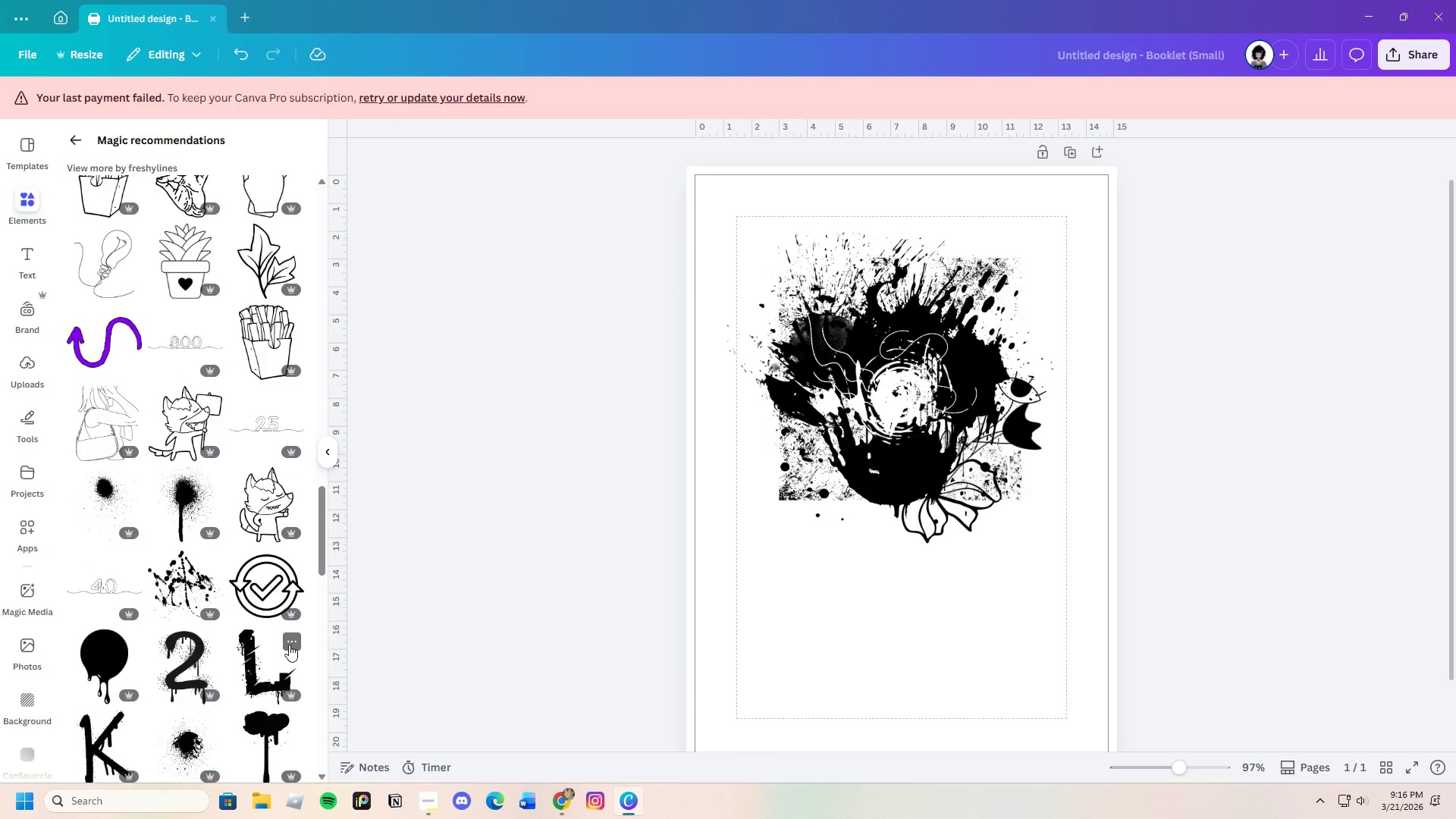 
left_click([1279, 491])
 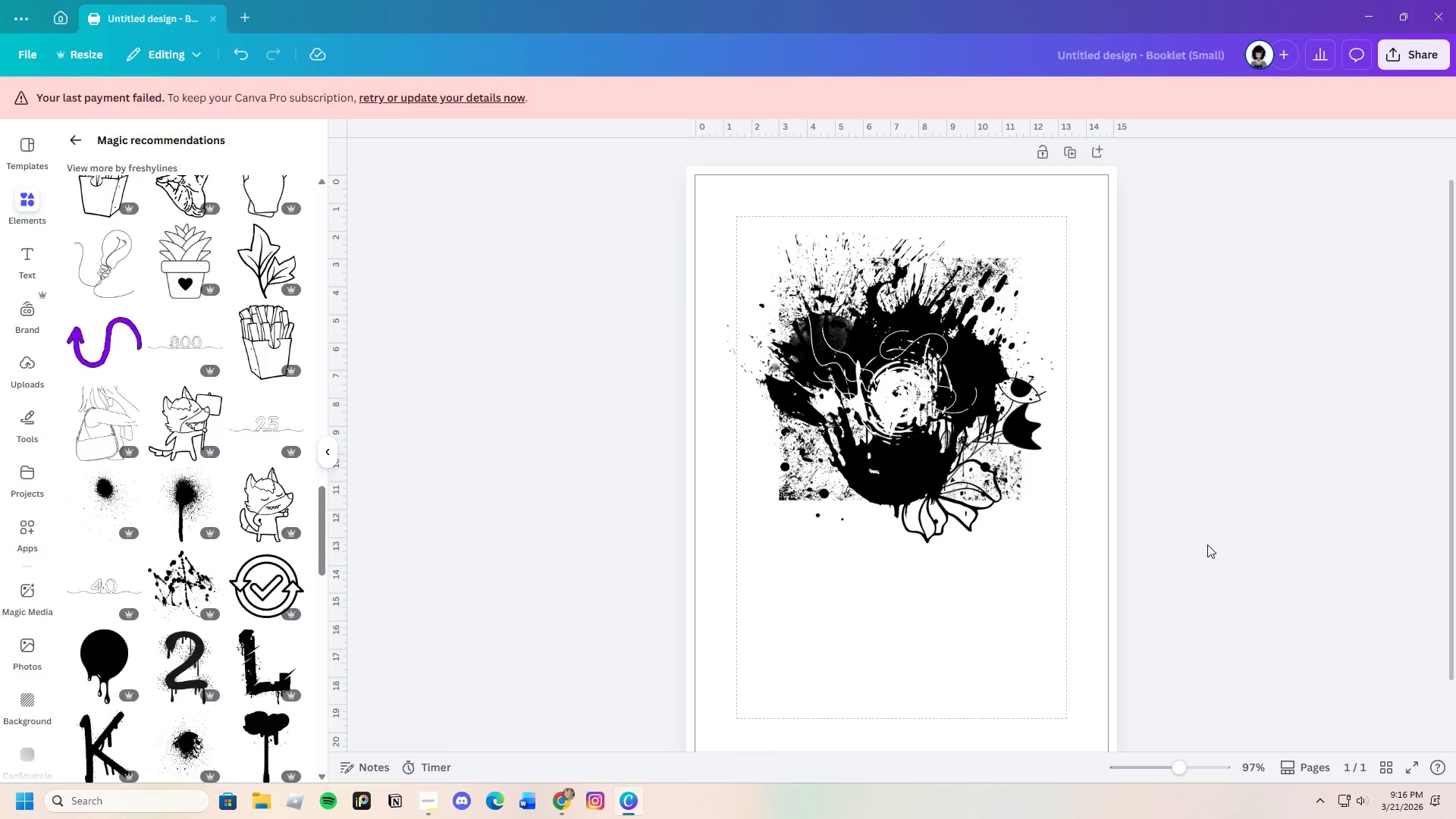 
scroll: coordinate [1209, 543], scroll_direction: down, amount: 1.0
 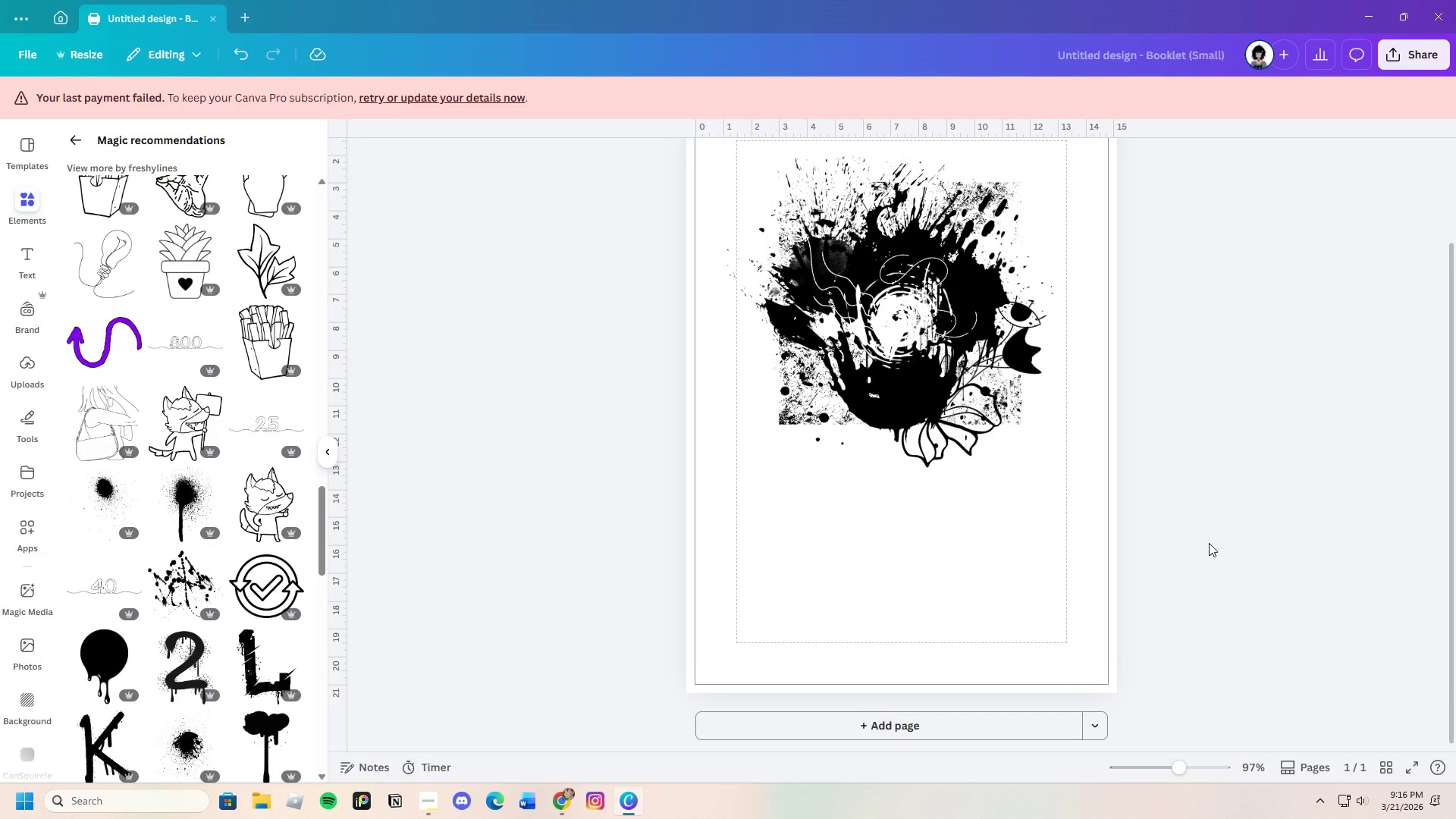 
scroll: coordinate [1209, 543], scroll_direction: up, amount: 1.0
 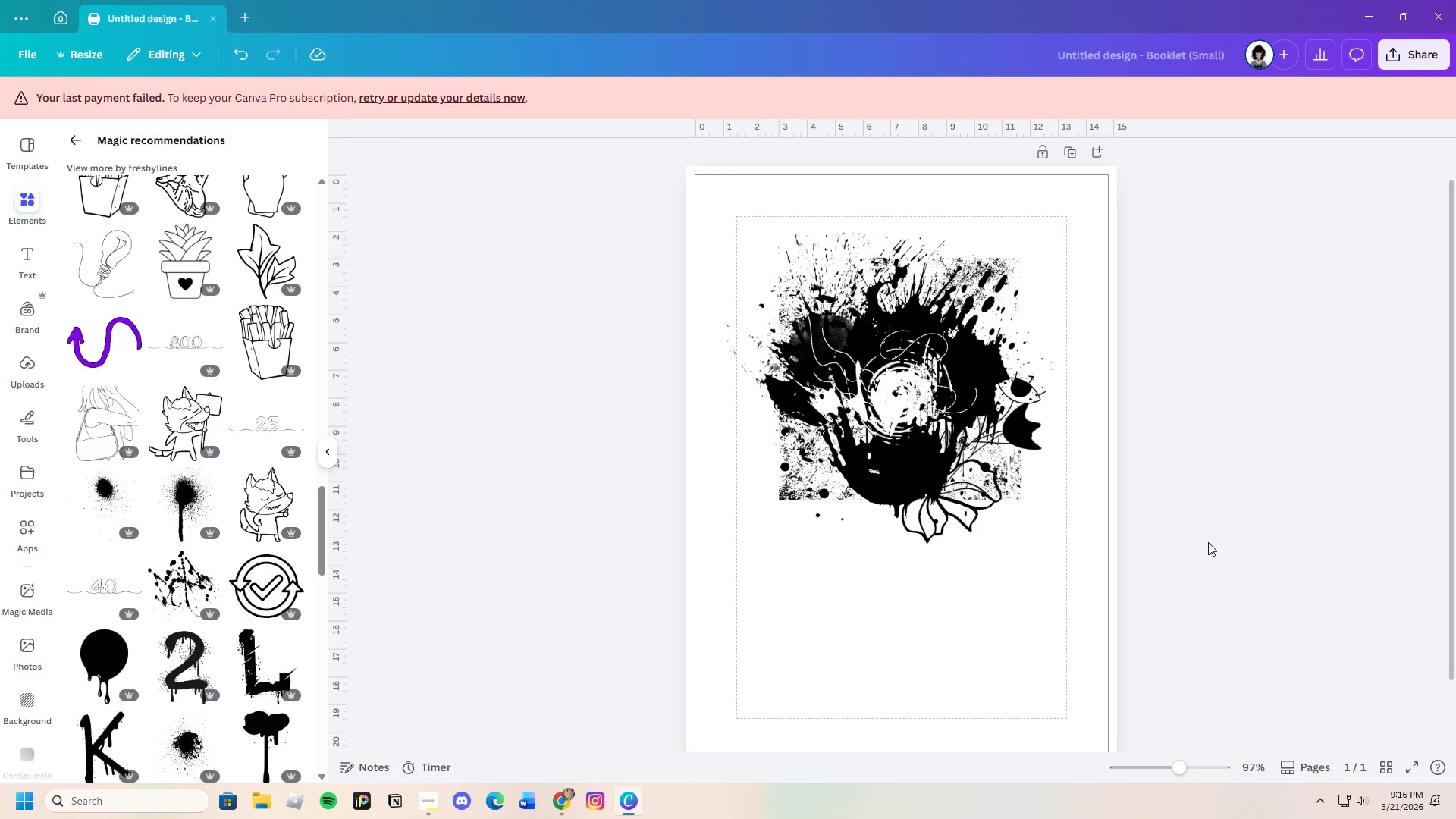 
wait(8.22)
 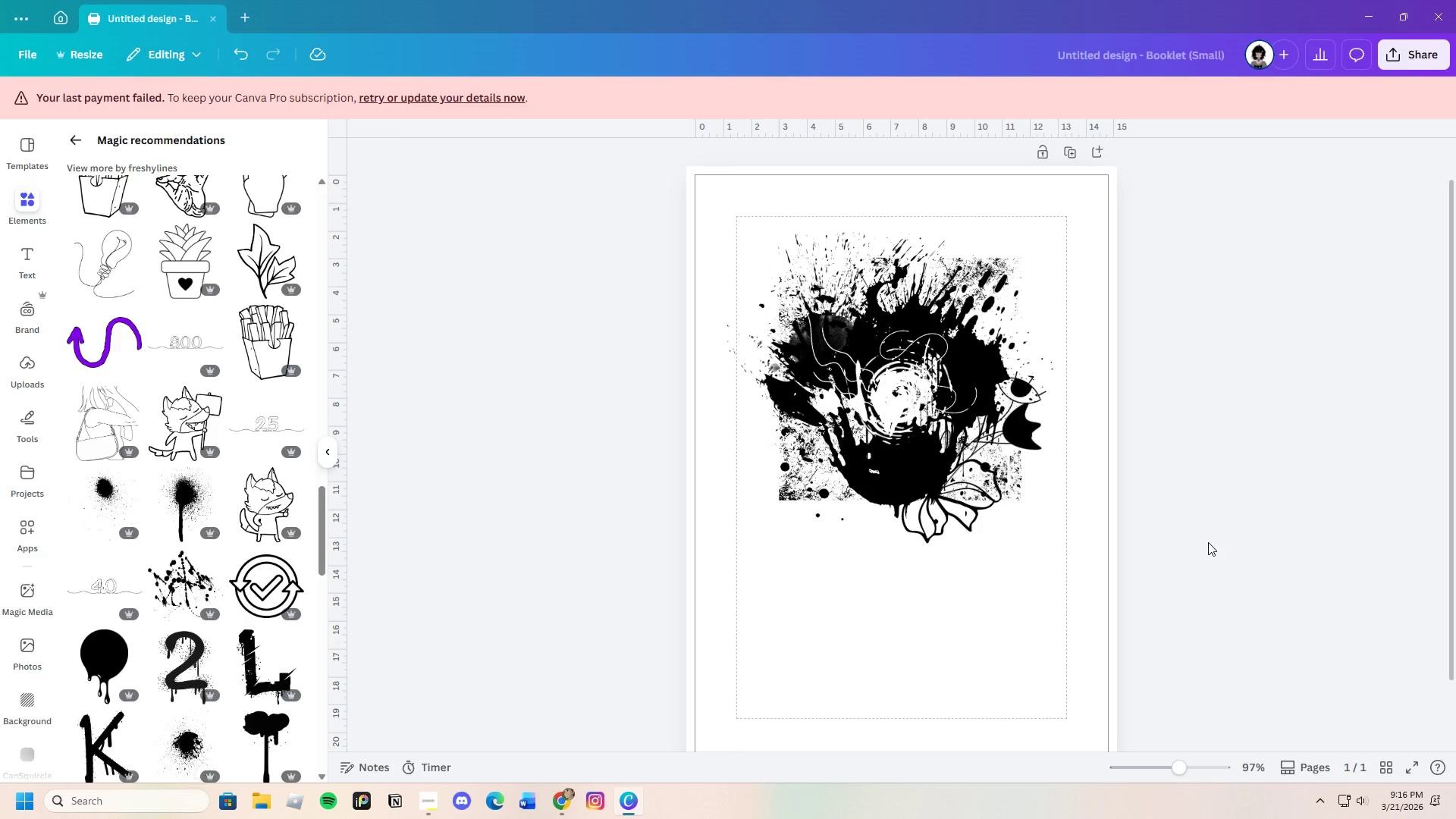 
left_click_drag(start_coordinate=[941, 526], to_coordinate=[937, 519])
 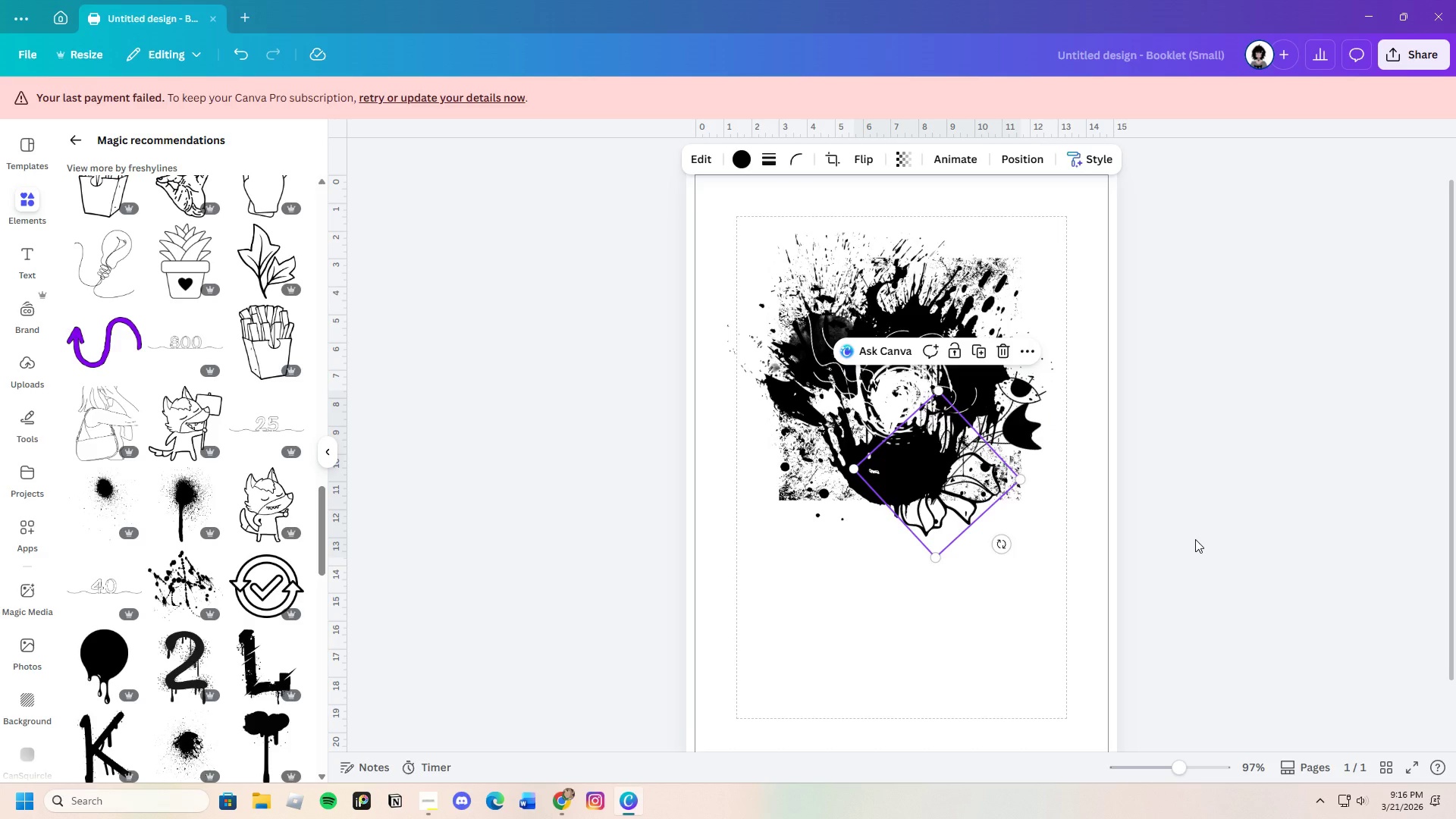 
left_click([1195, 539])
 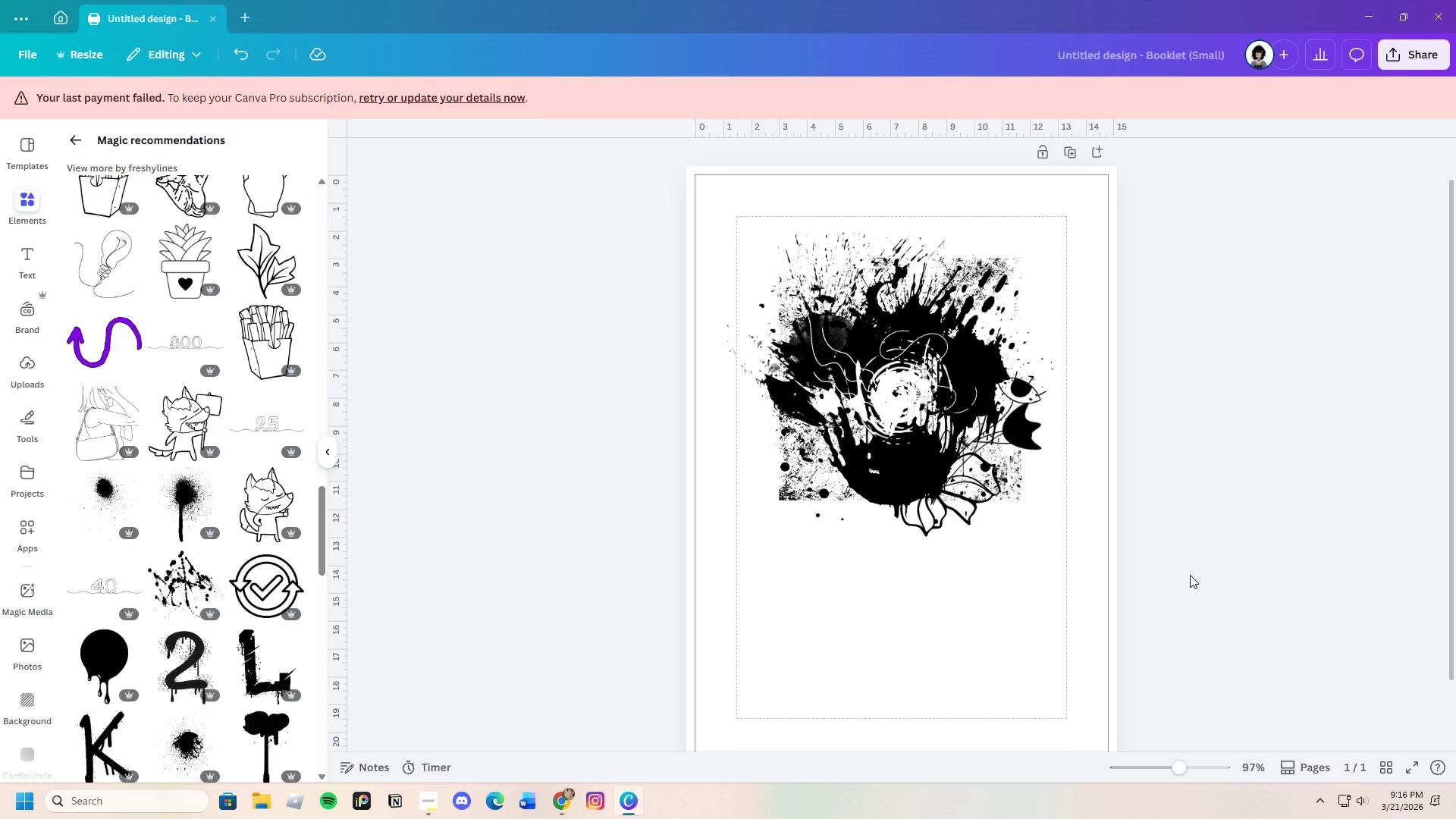 
wait(11.06)
 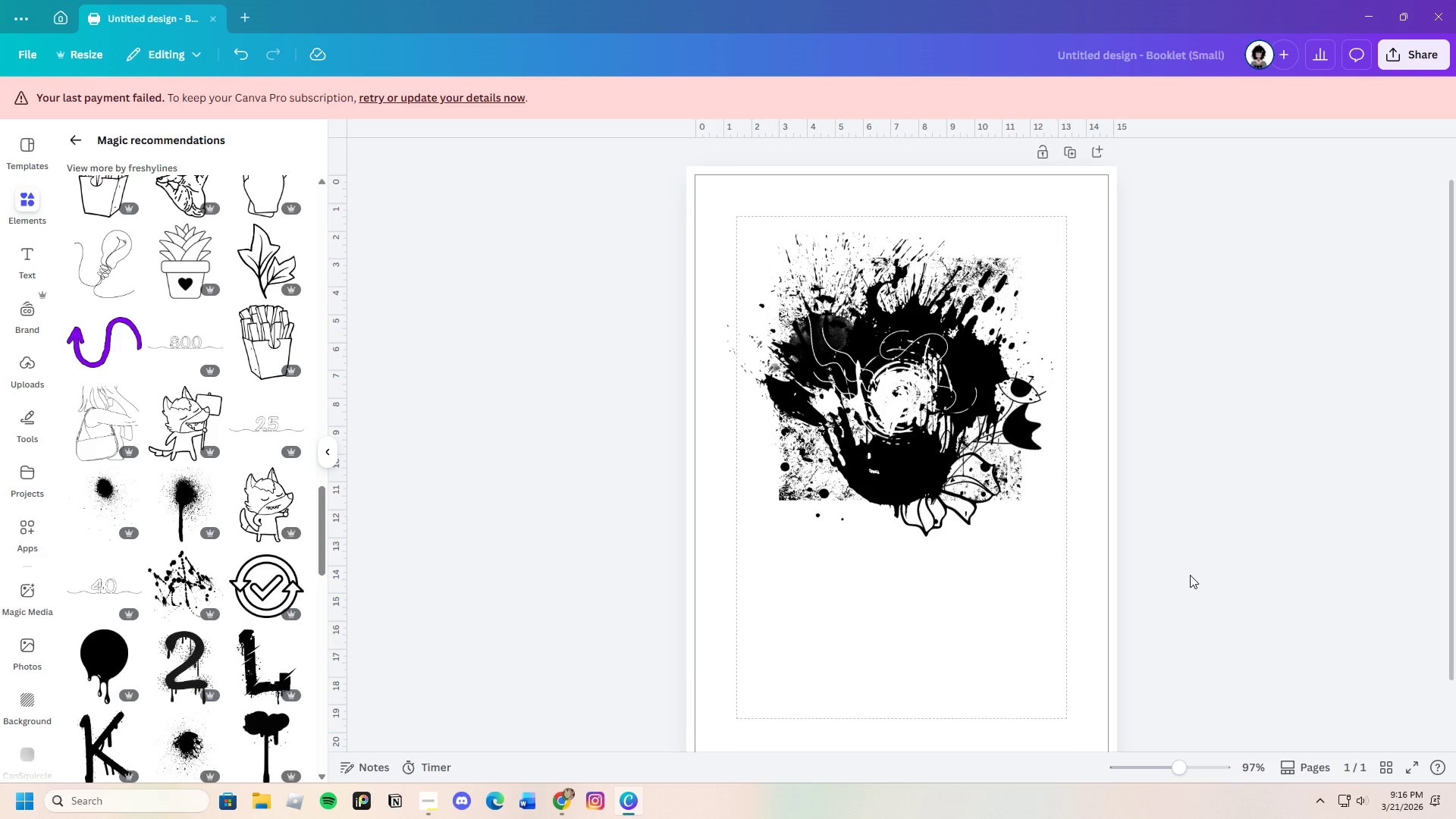 
left_click([745, 350])
 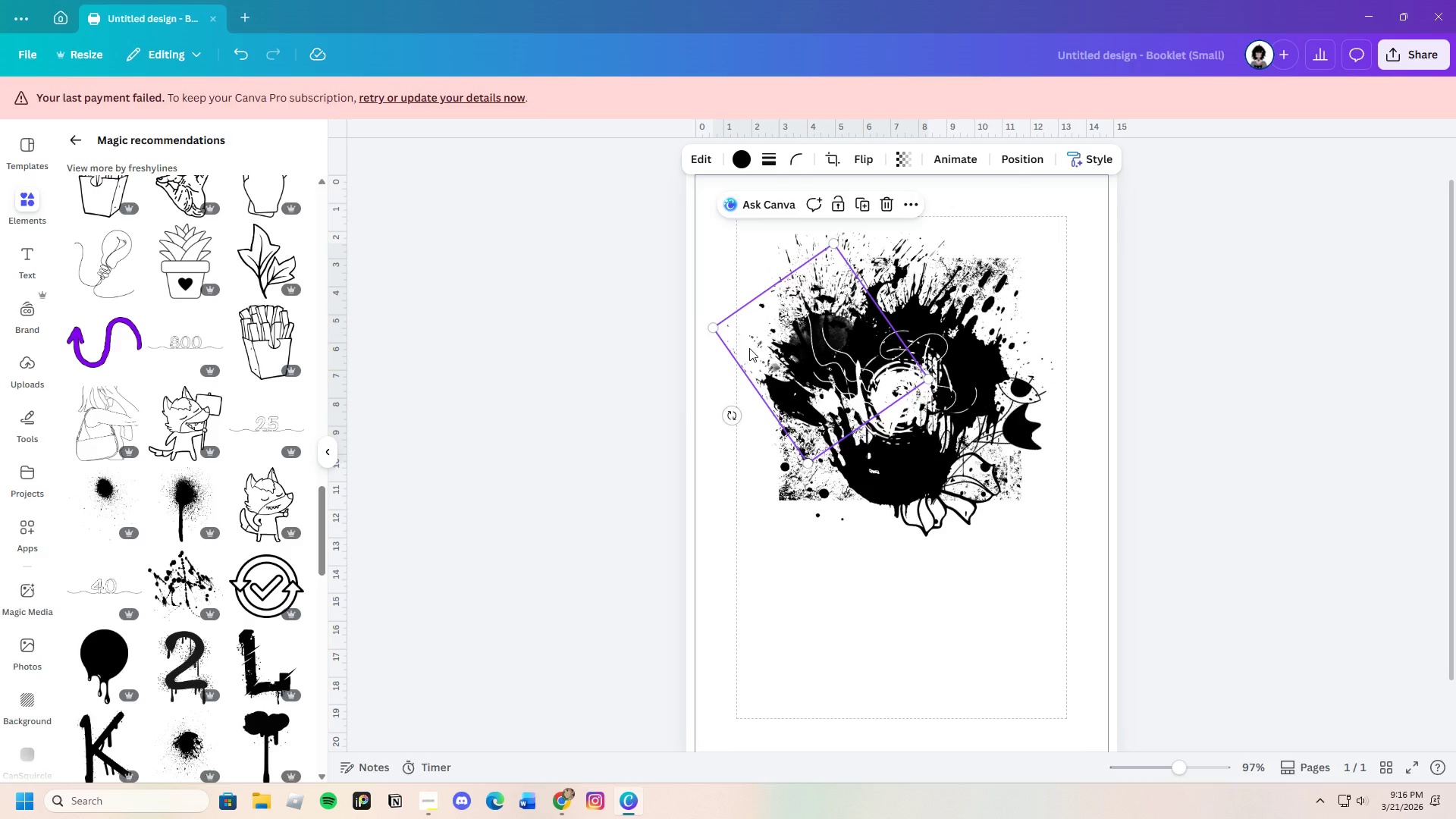 
left_click_drag(start_coordinate=[747, 349], to_coordinate=[767, 356])
 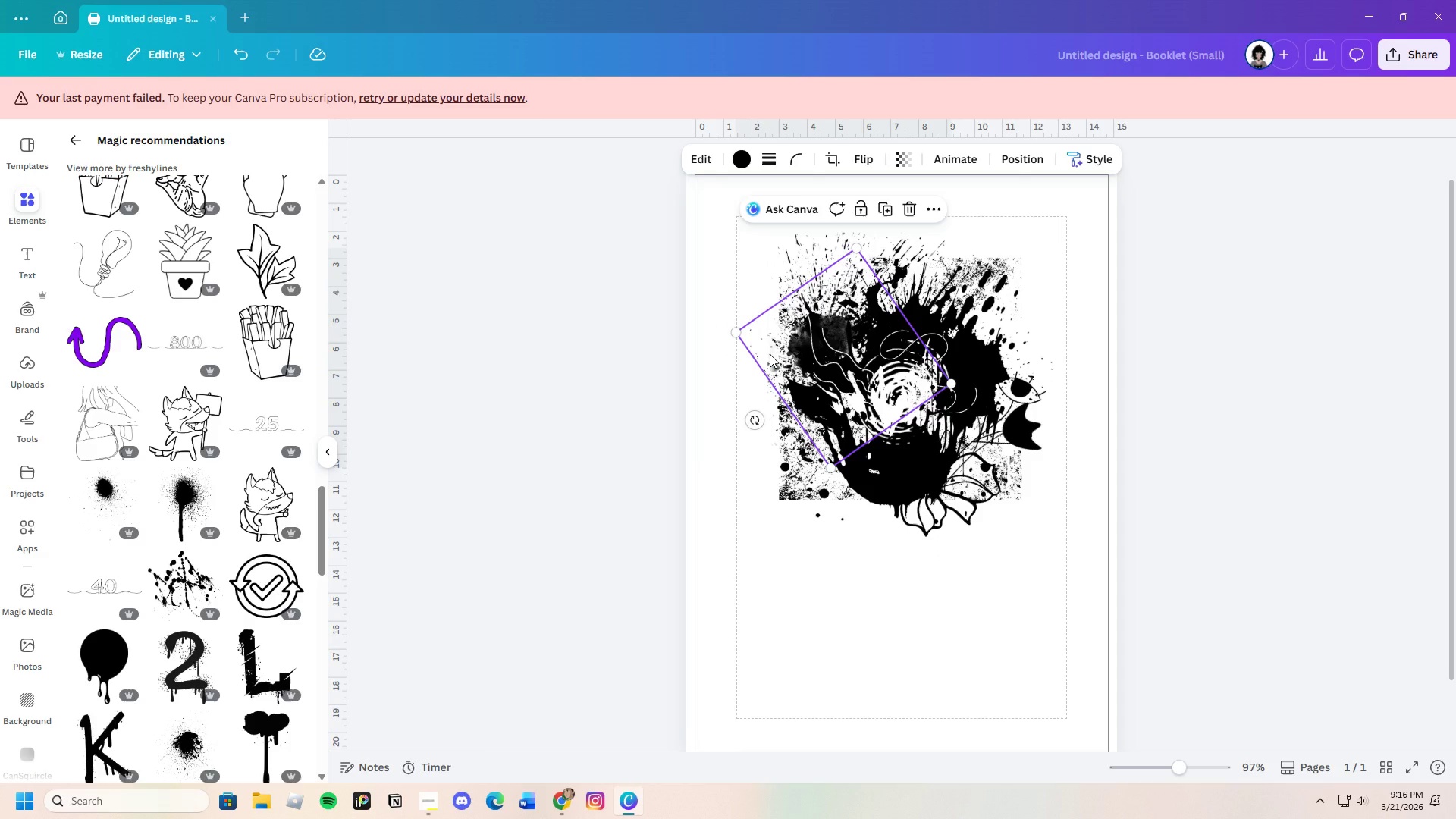 
left_click_drag(start_coordinate=[770, 354], to_coordinate=[764, 345])
 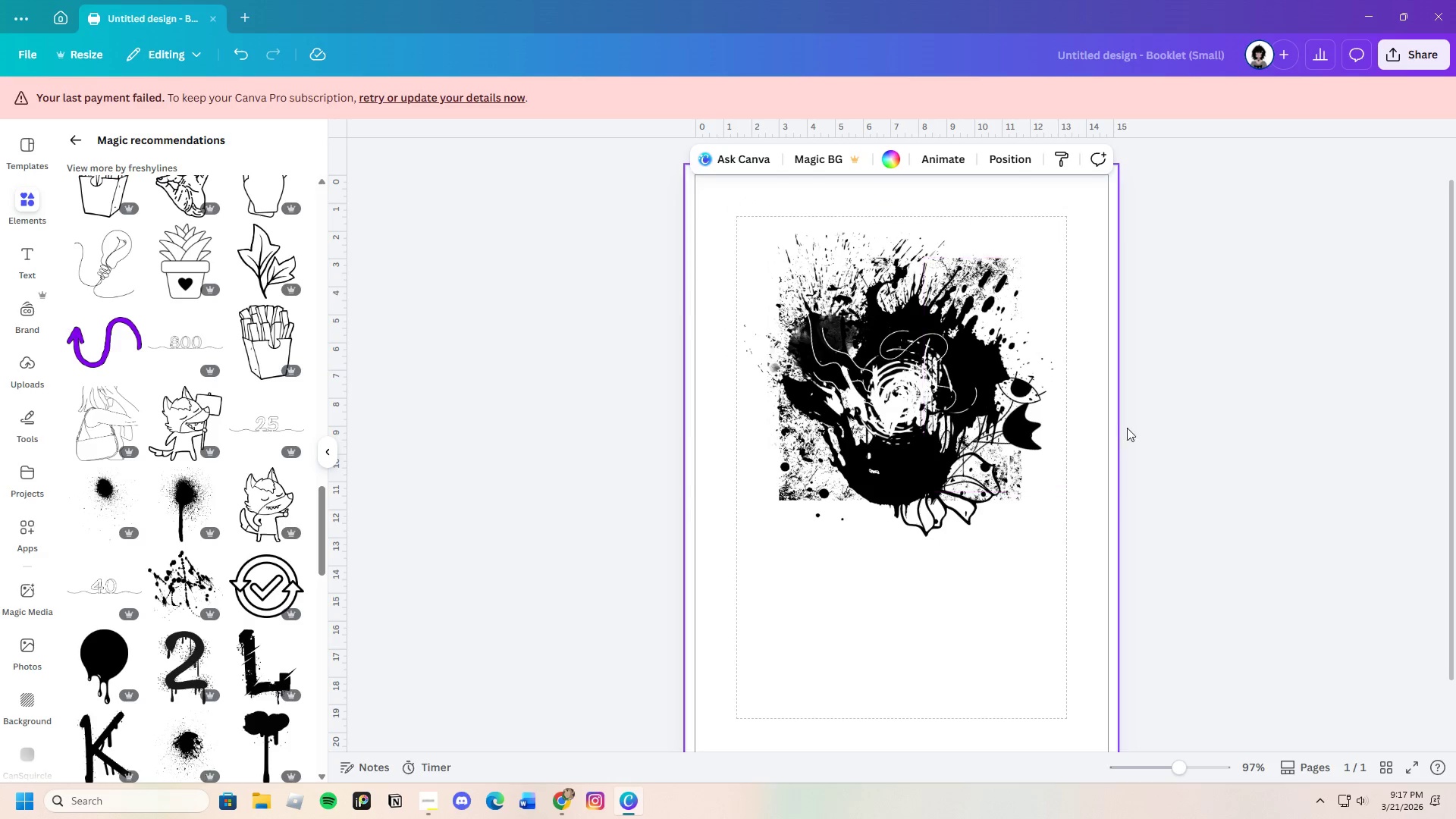 
left_click([1218, 400])
 